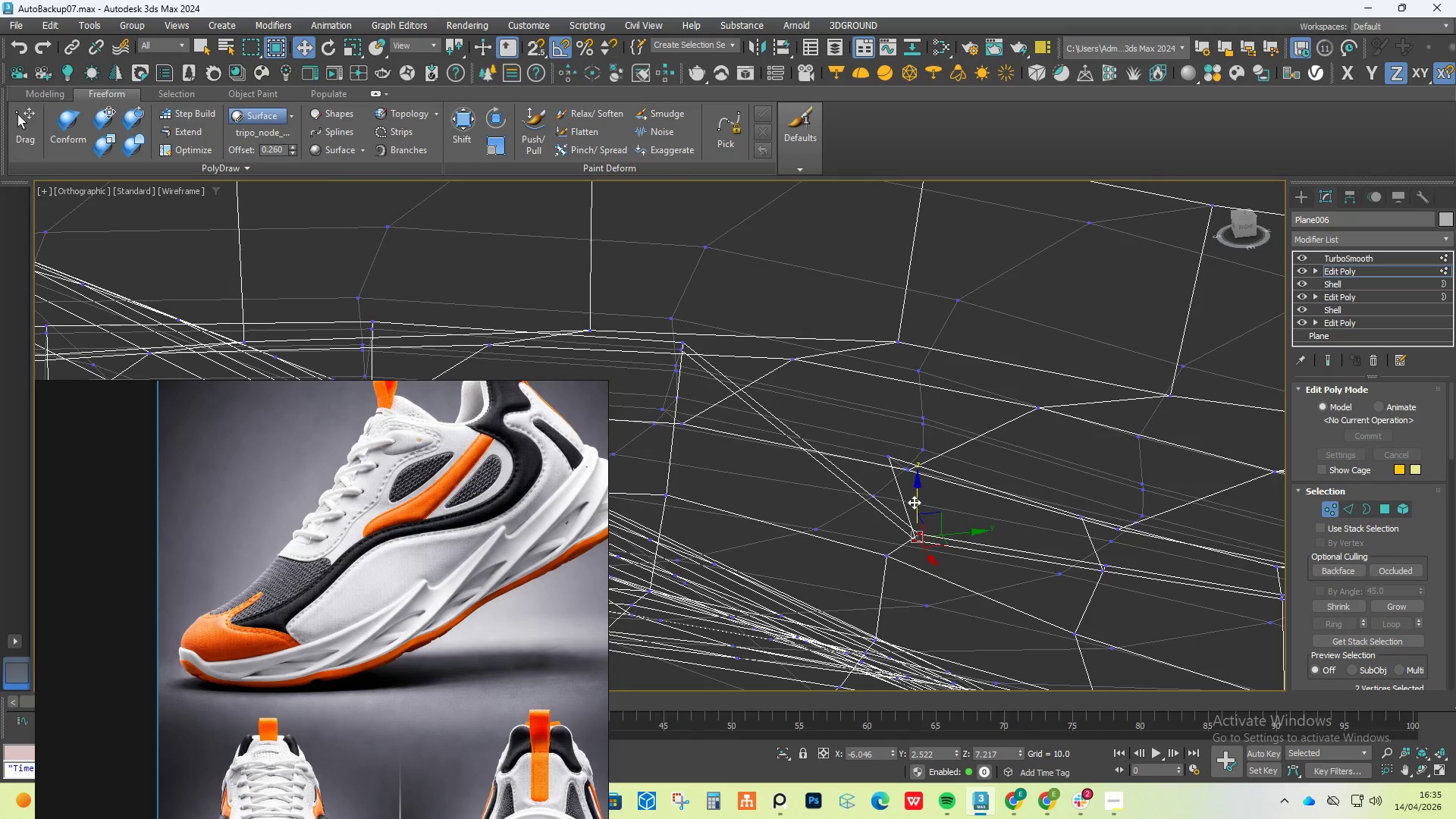 
left_click_drag(start_coordinate=[914, 500], to_coordinate=[915, 488])
 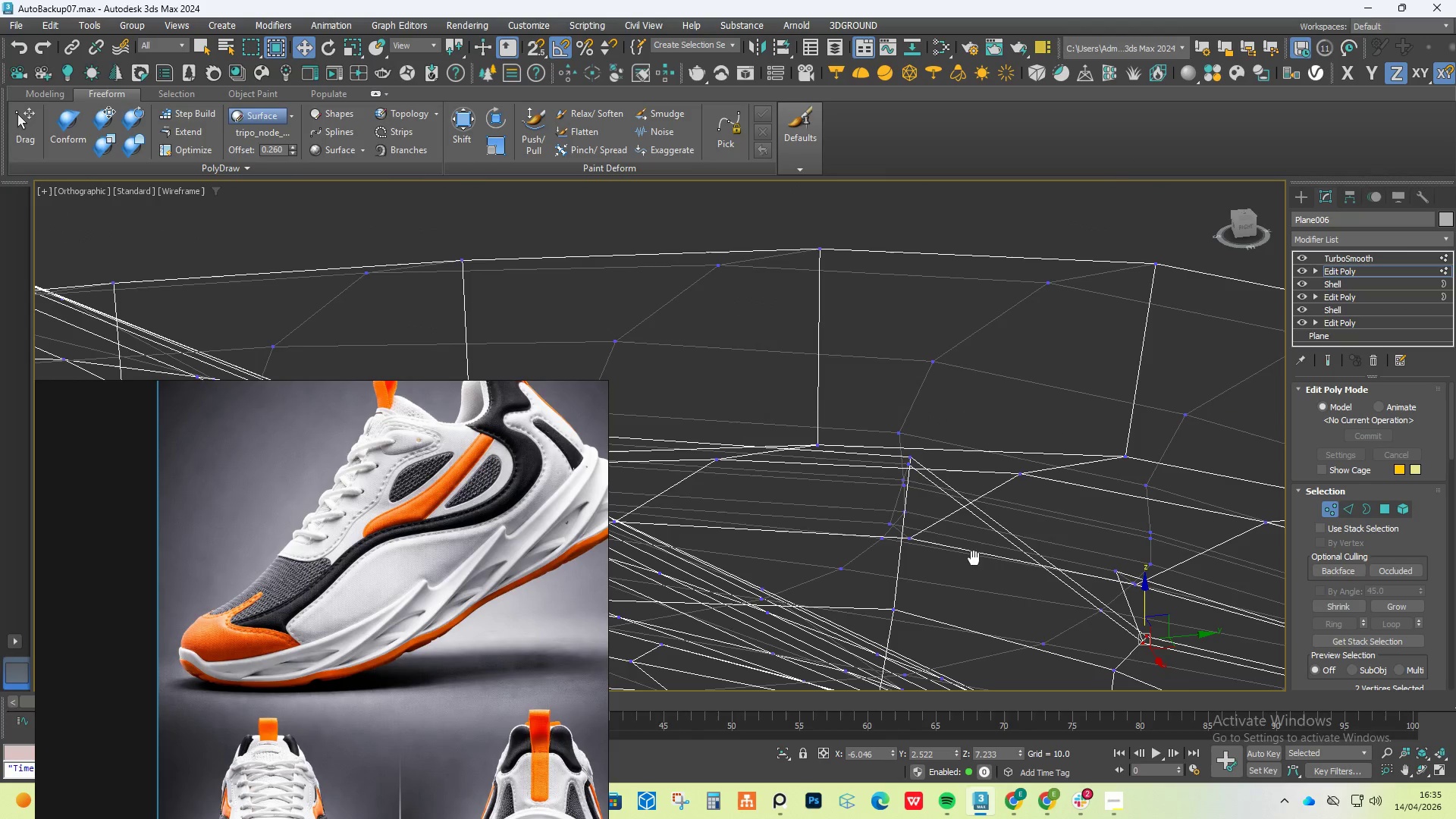 
hold_key(key=AltLeft, duration=0.39)
 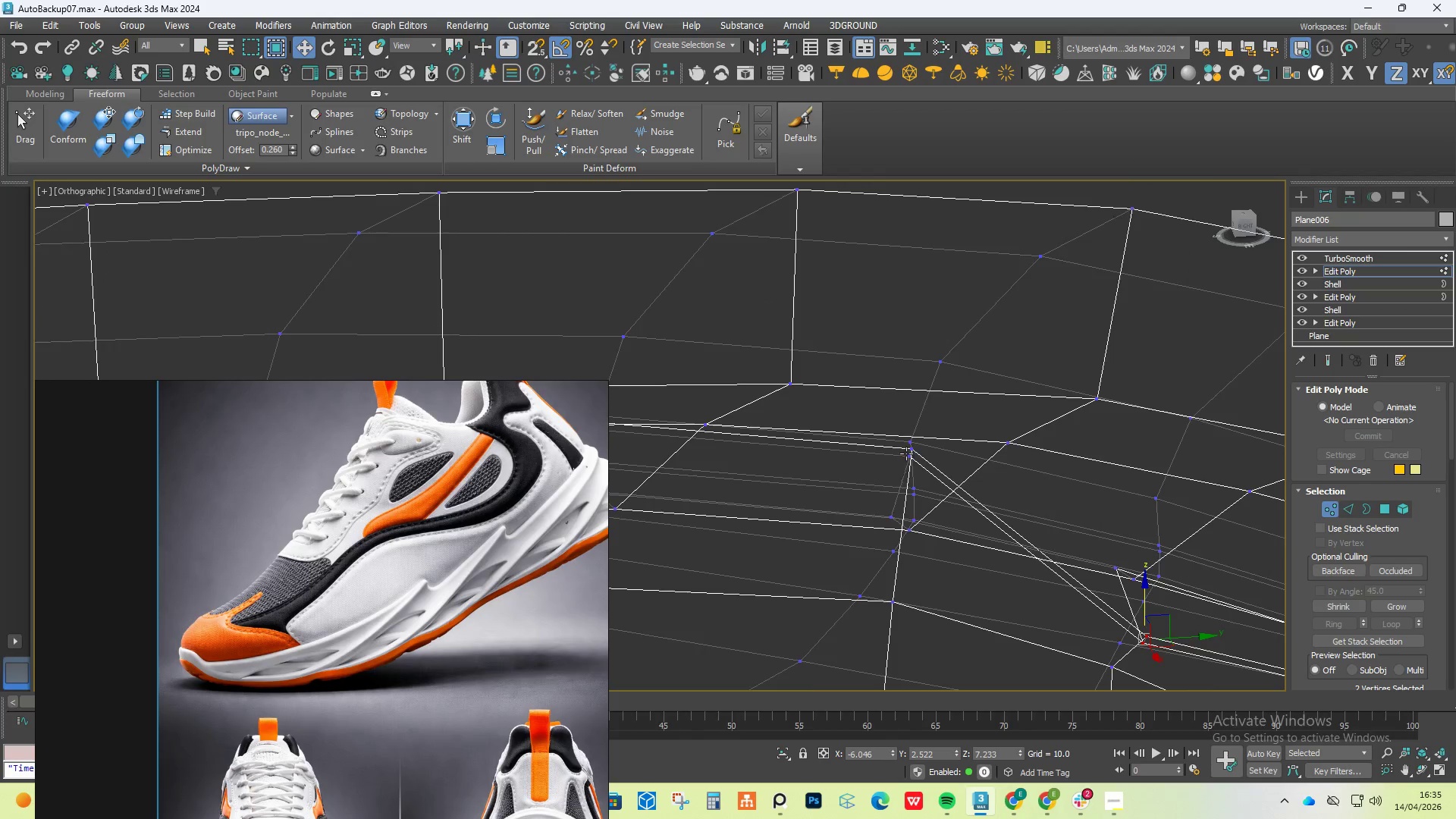 
scroll: coordinate [908, 453], scroll_direction: up, amount: 2.0
 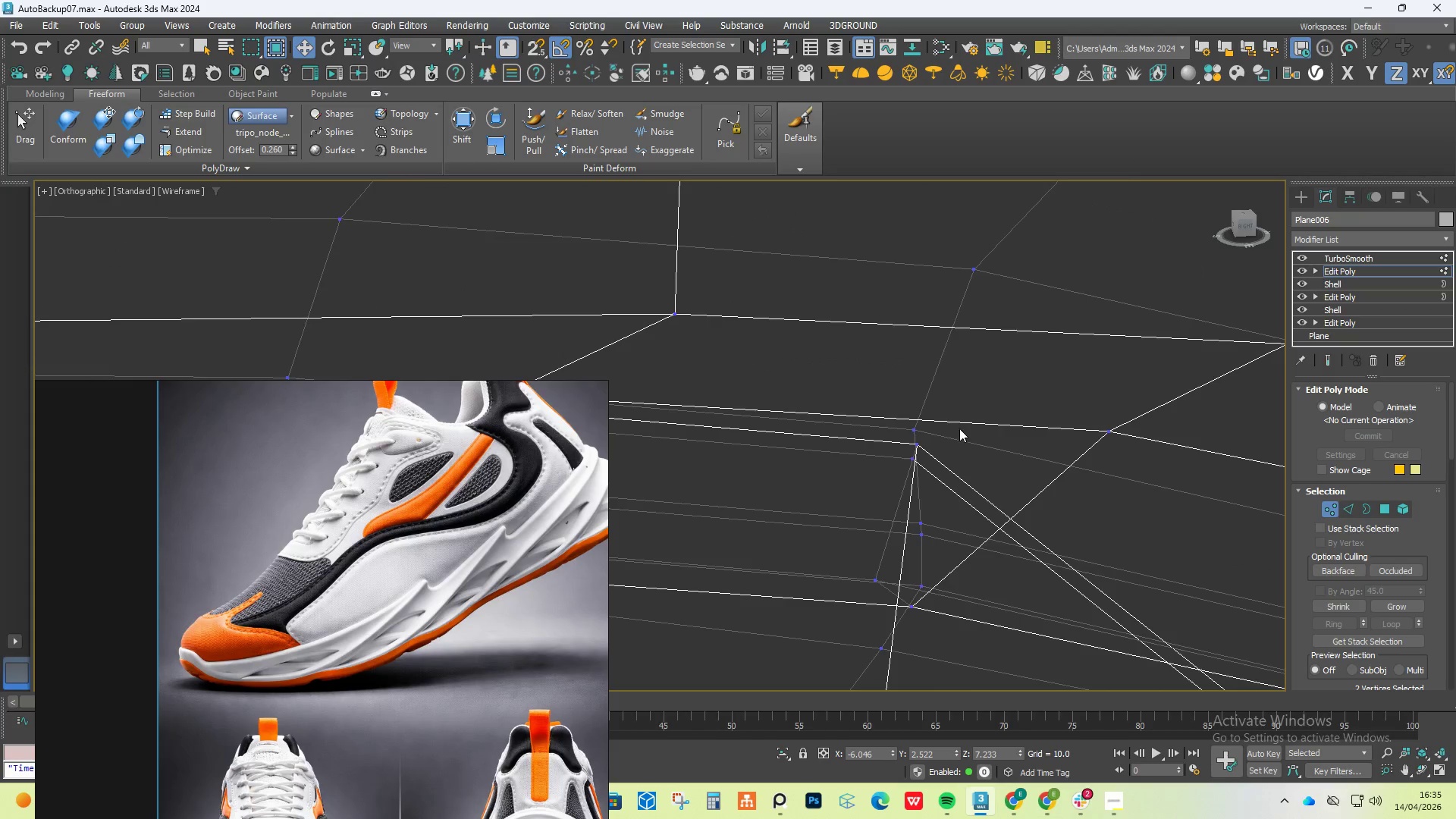 
left_click_drag(start_coordinate=[950, 435], to_coordinate=[890, 494])
 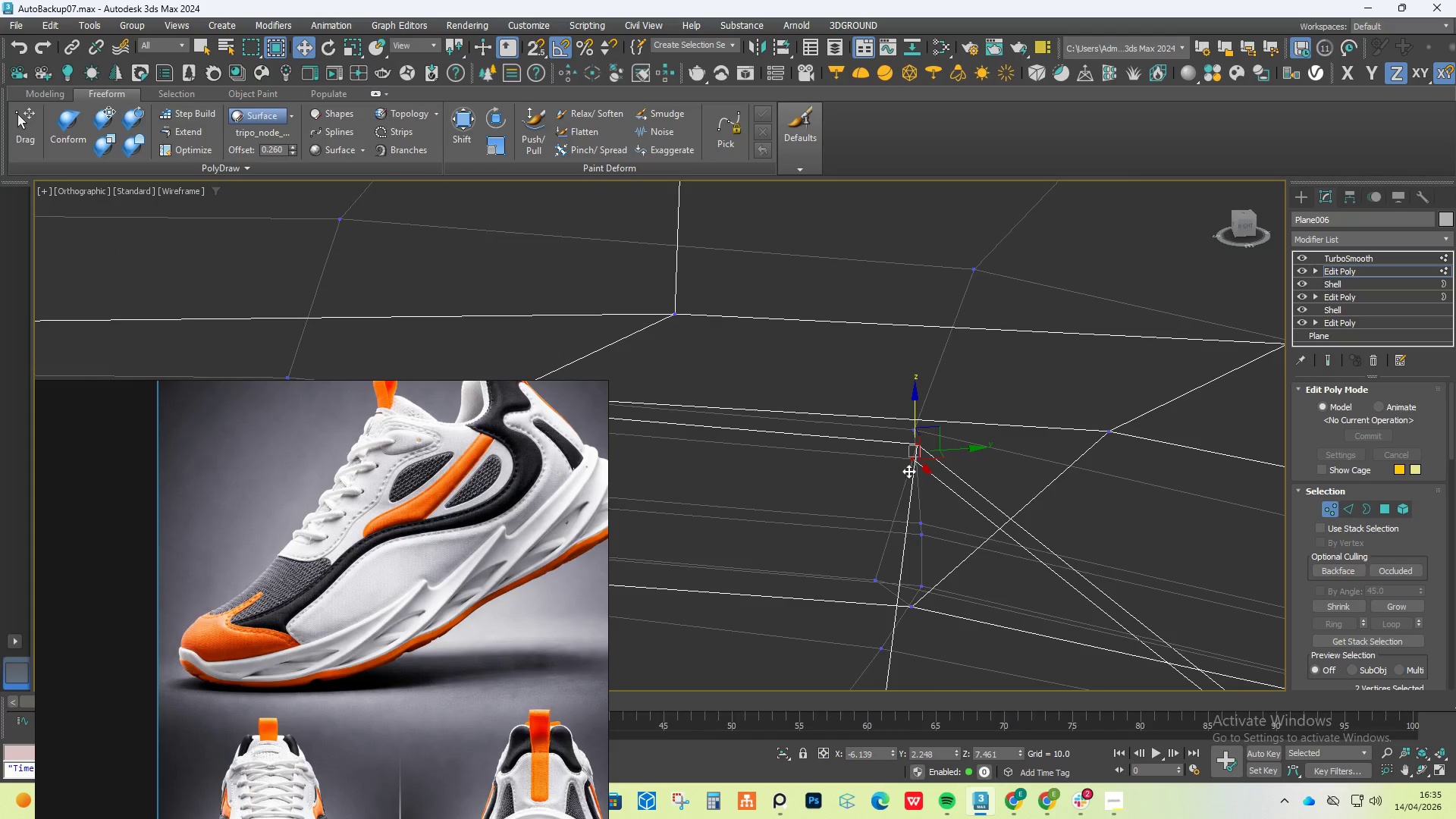 
key(Alt+AltLeft)
 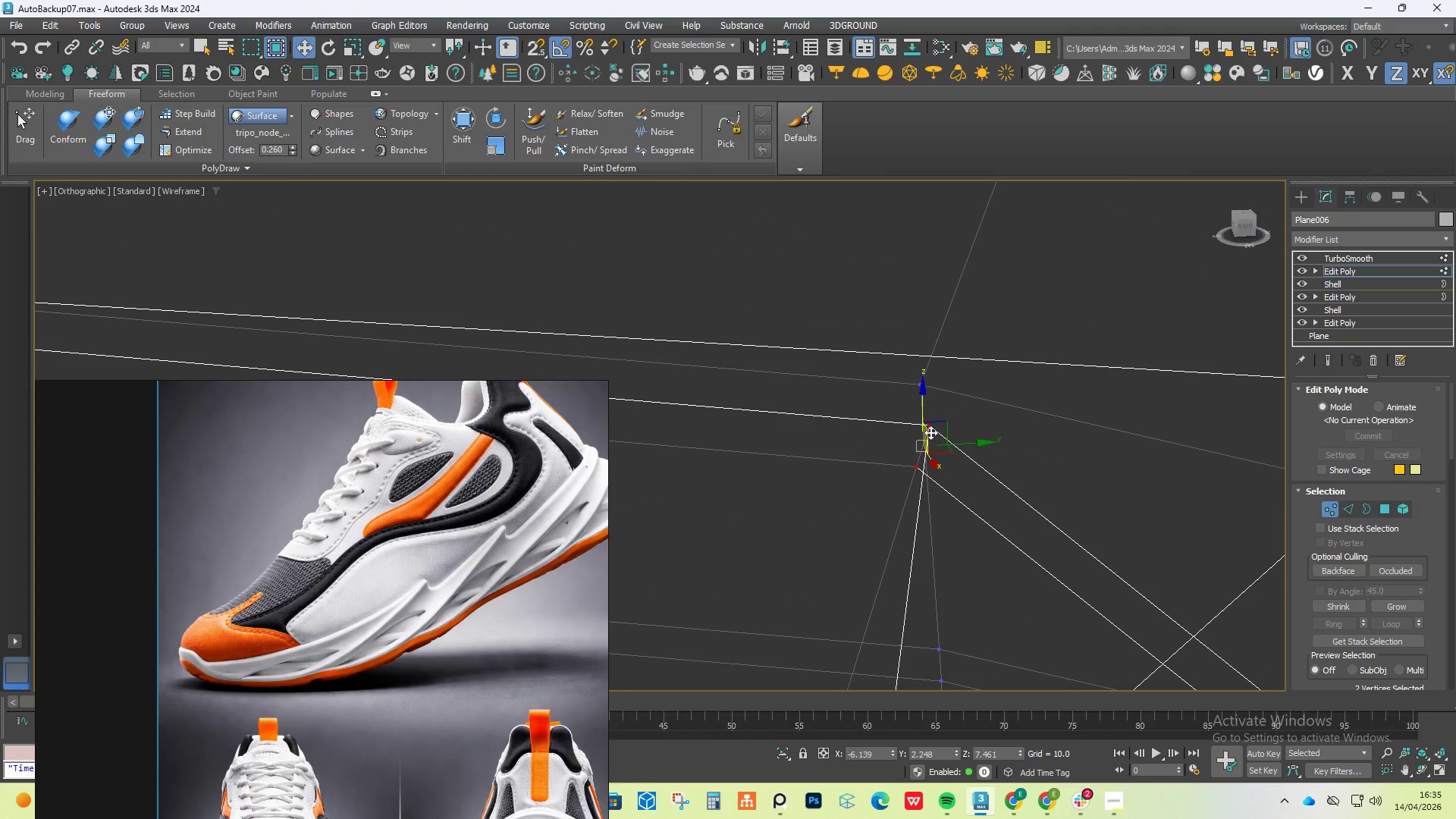 
scroll: coordinate [911, 454], scroll_direction: up, amount: 3.0
 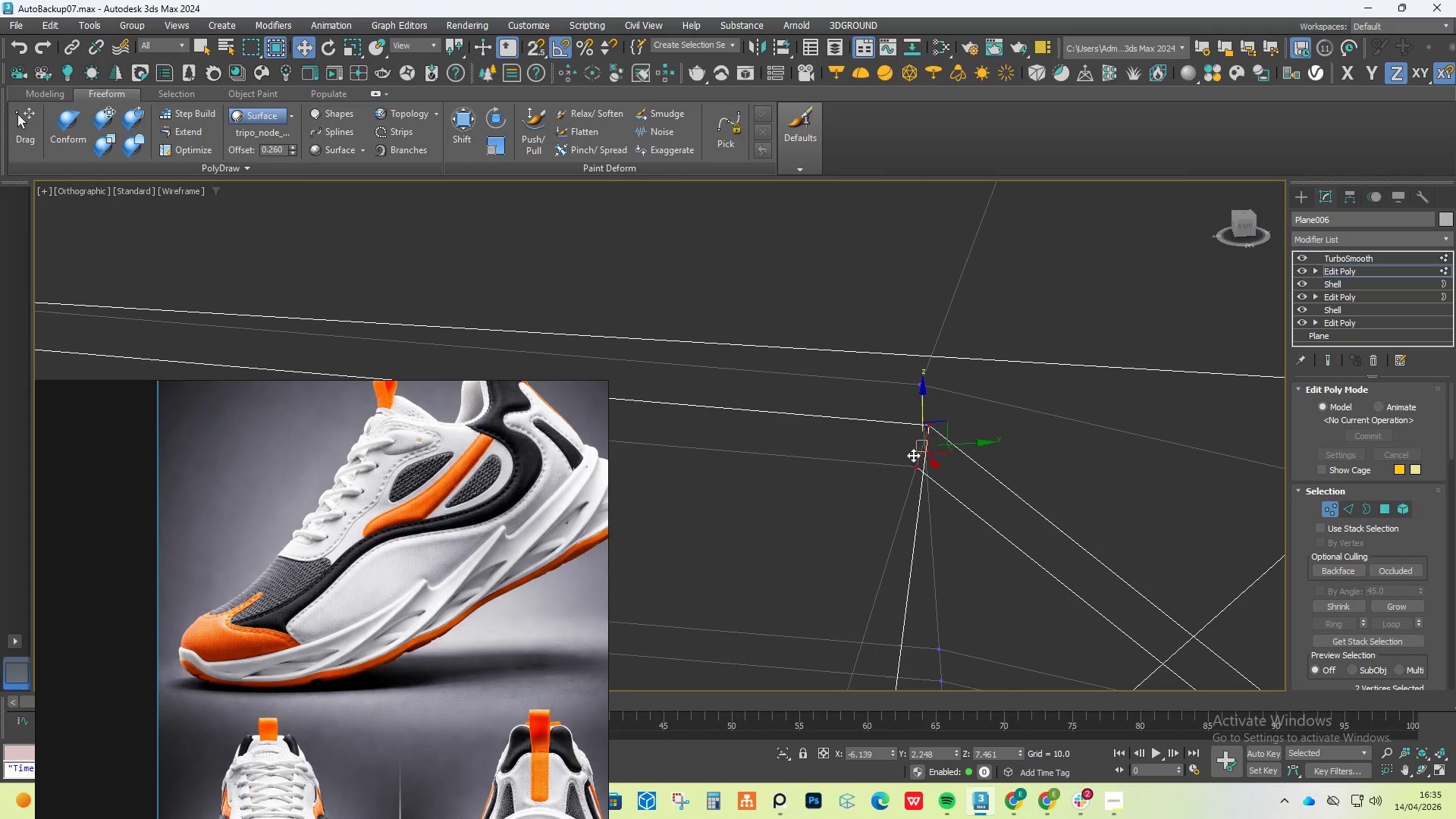 
left_click([930, 425])
 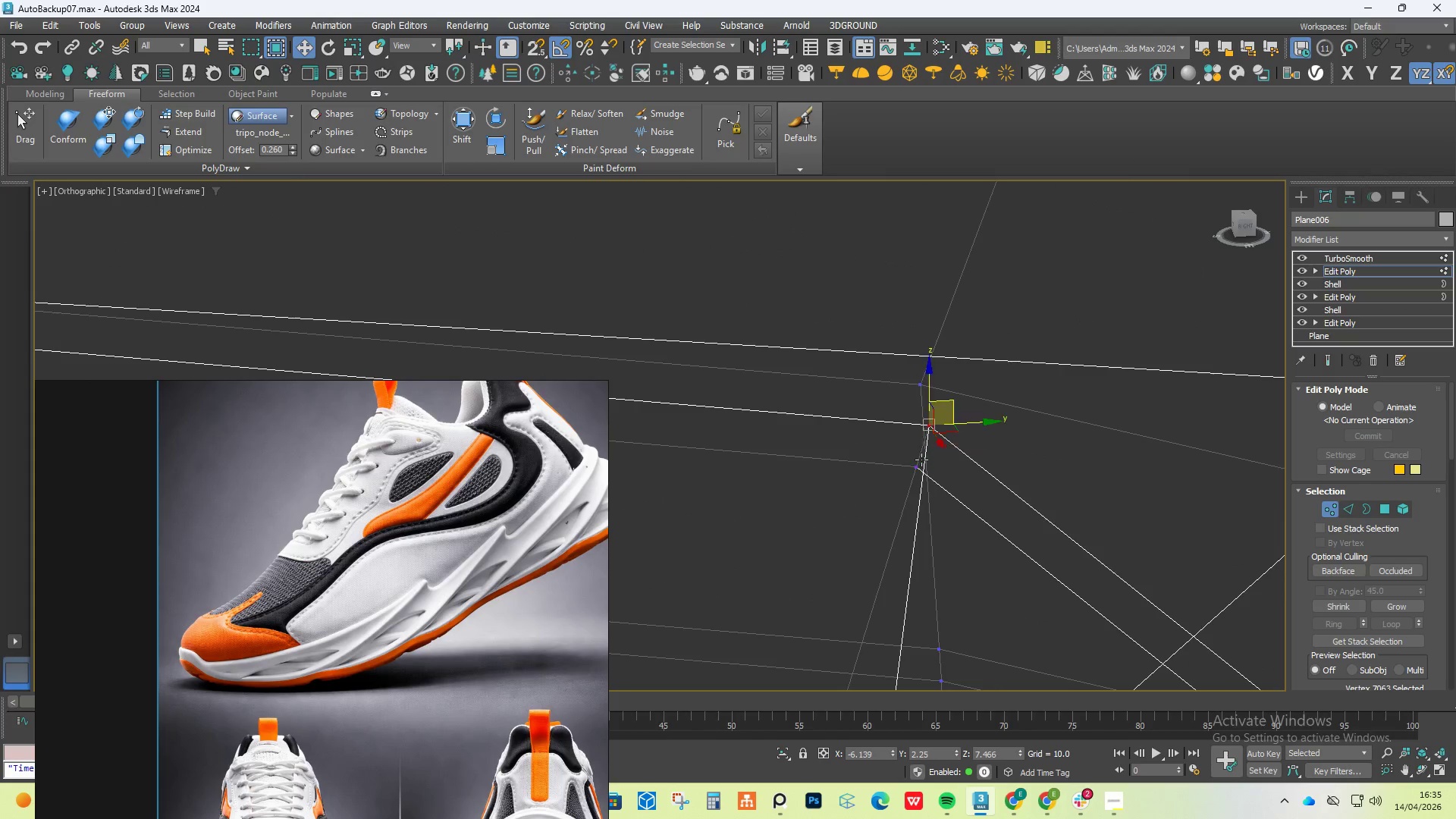 
hold_key(key=ControlLeft, duration=0.42)
double_click([916, 471])
 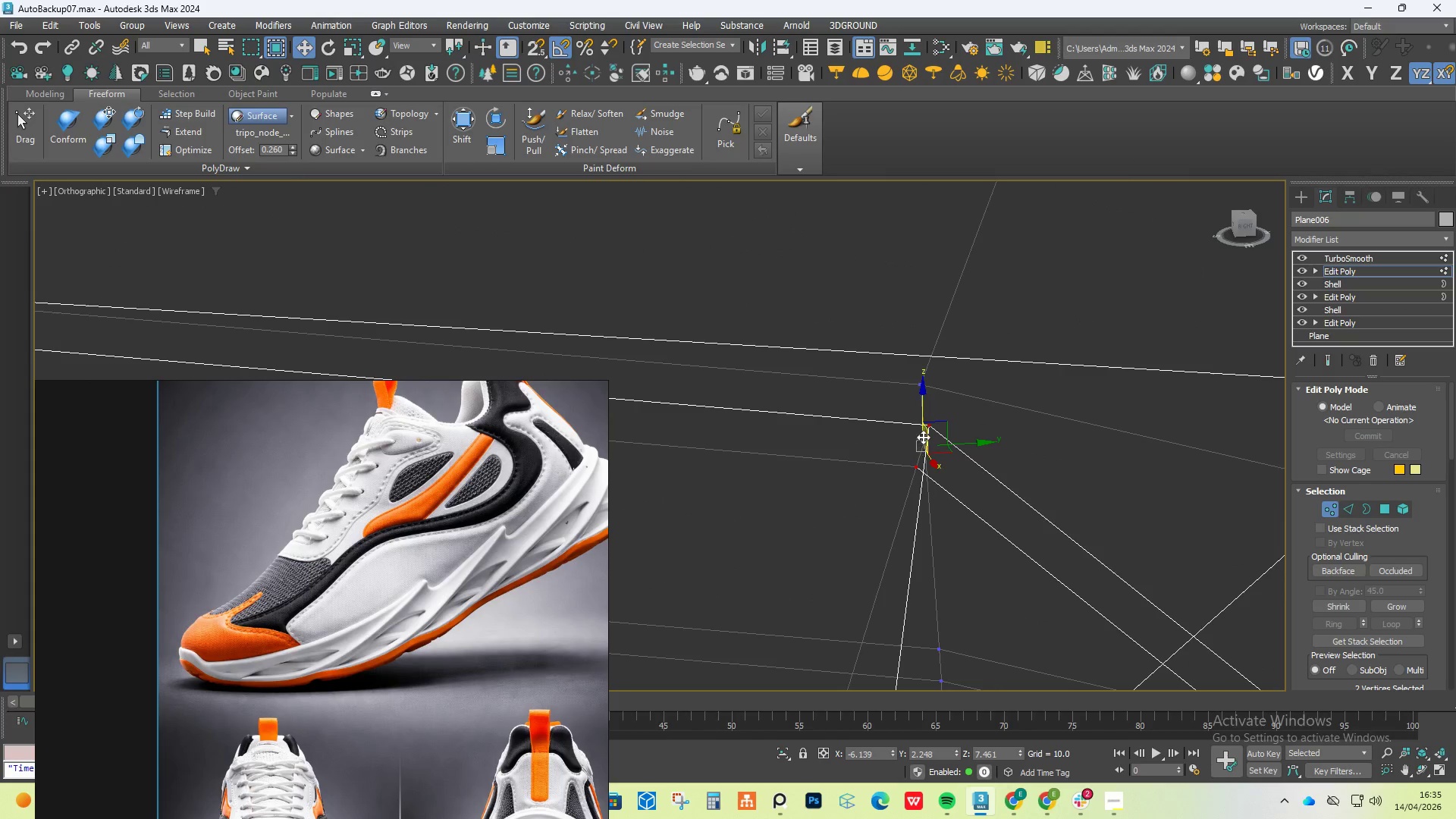 
scroll: coordinate [923, 437], scroll_direction: down, amount: 2.0
 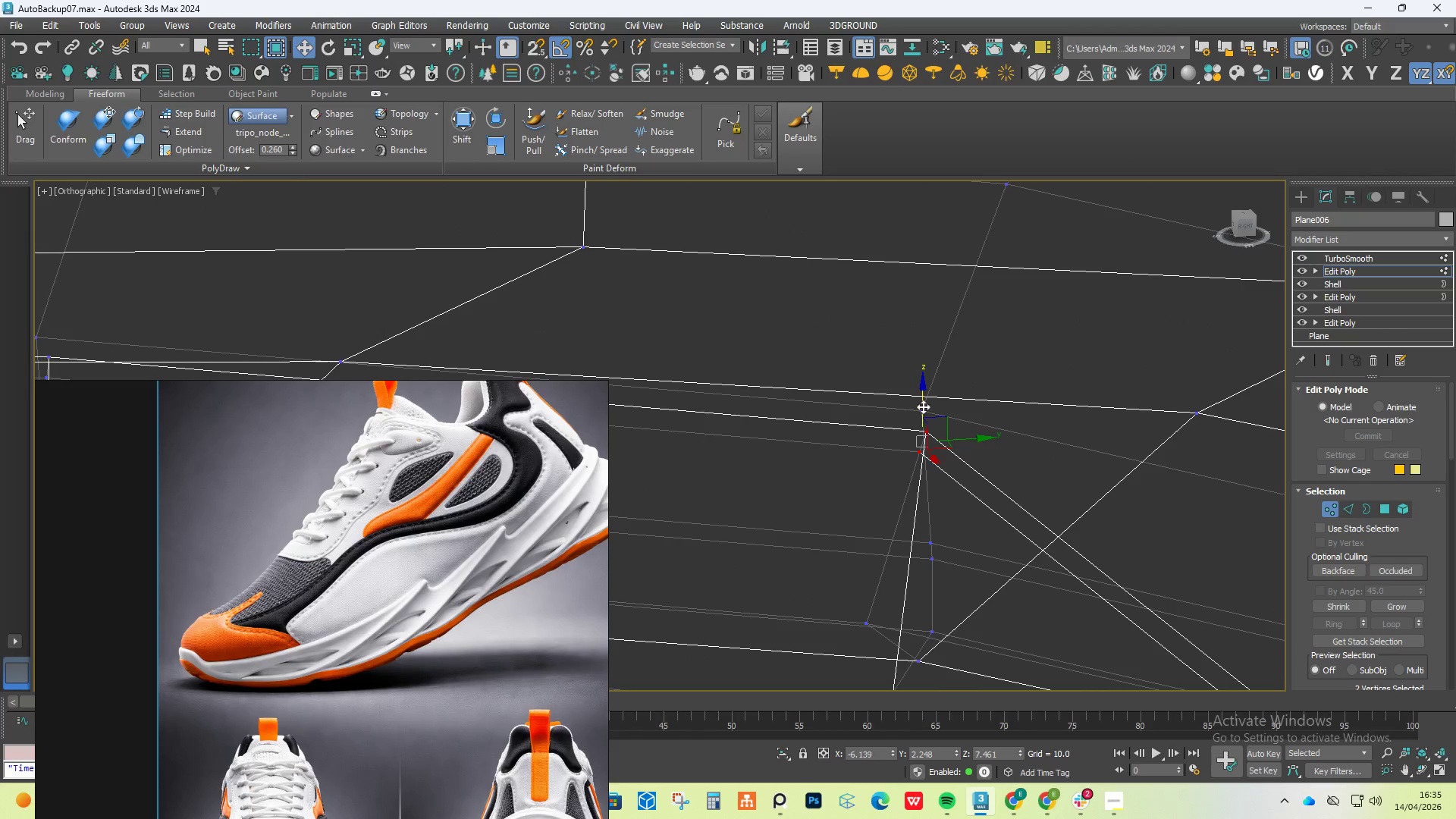 
left_click_drag(start_coordinate=[923, 406], to_coordinate=[896, 655])
 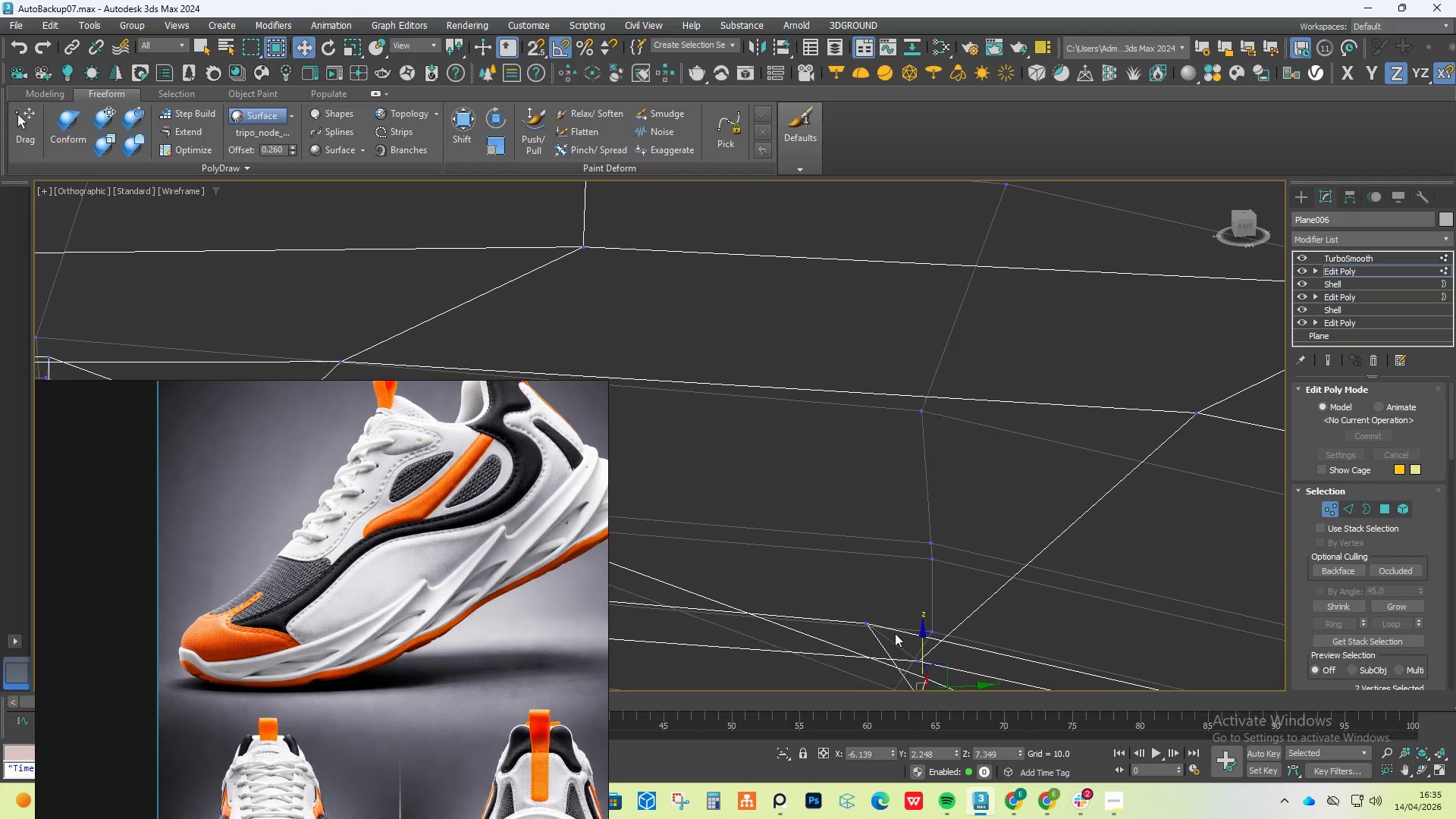 
scroll: coordinate [895, 633], scroll_direction: down, amount: 3.0
 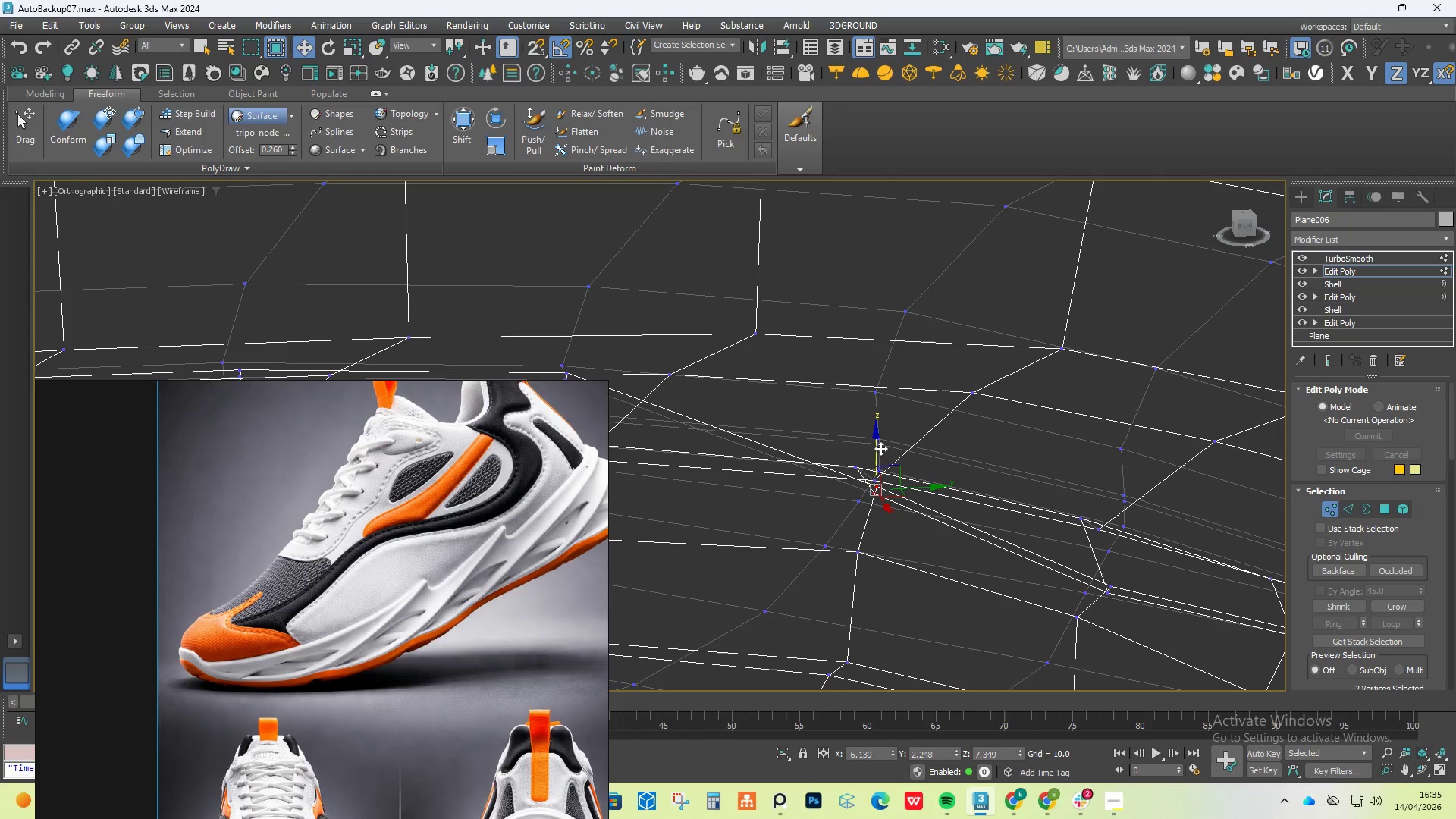 
left_click_drag(start_coordinate=[874, 447], to_coordinate=[865, 518])
 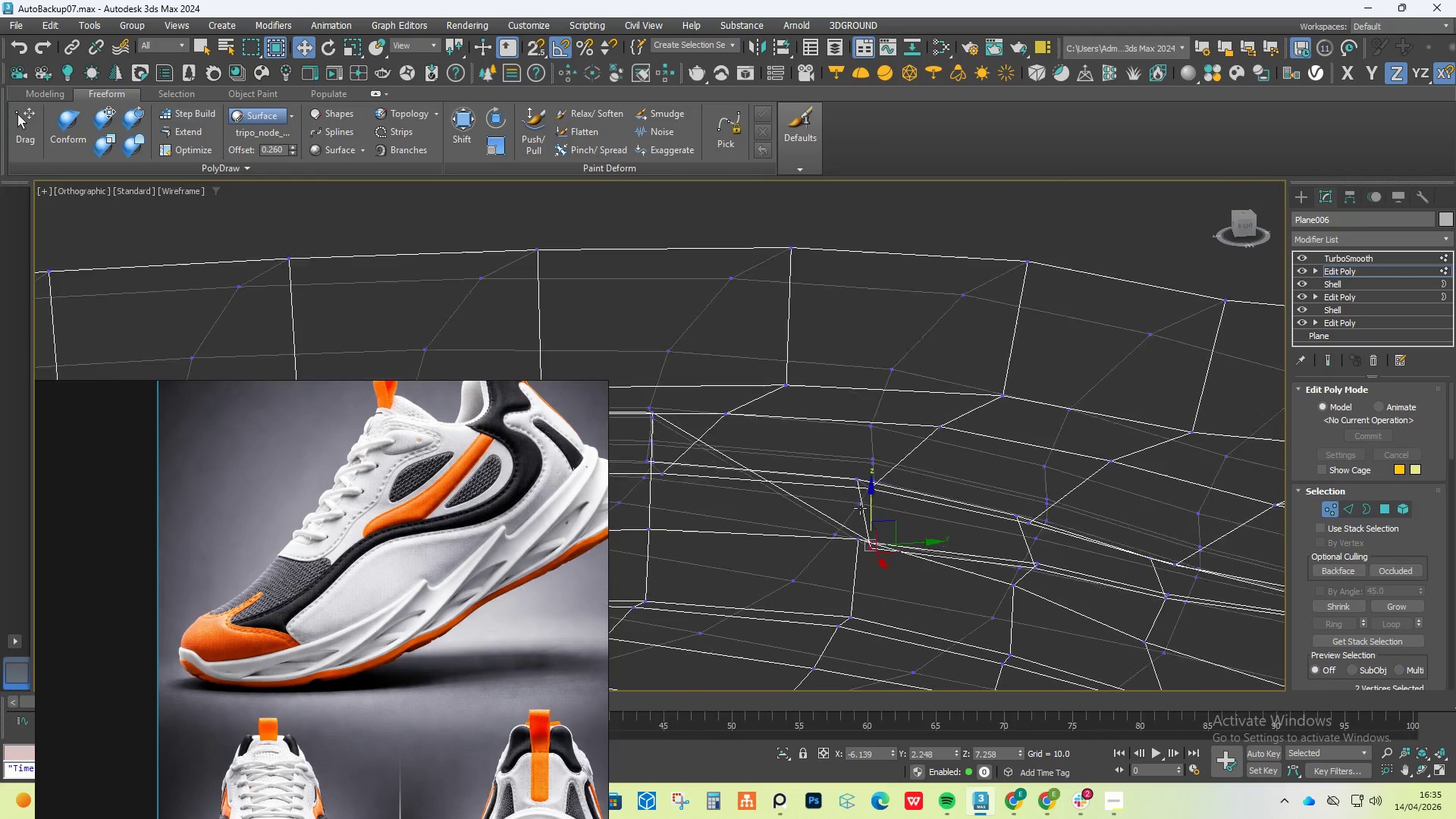 
scroll: coordinate [860, 508], scroll_direction: down, amount: 2.0
 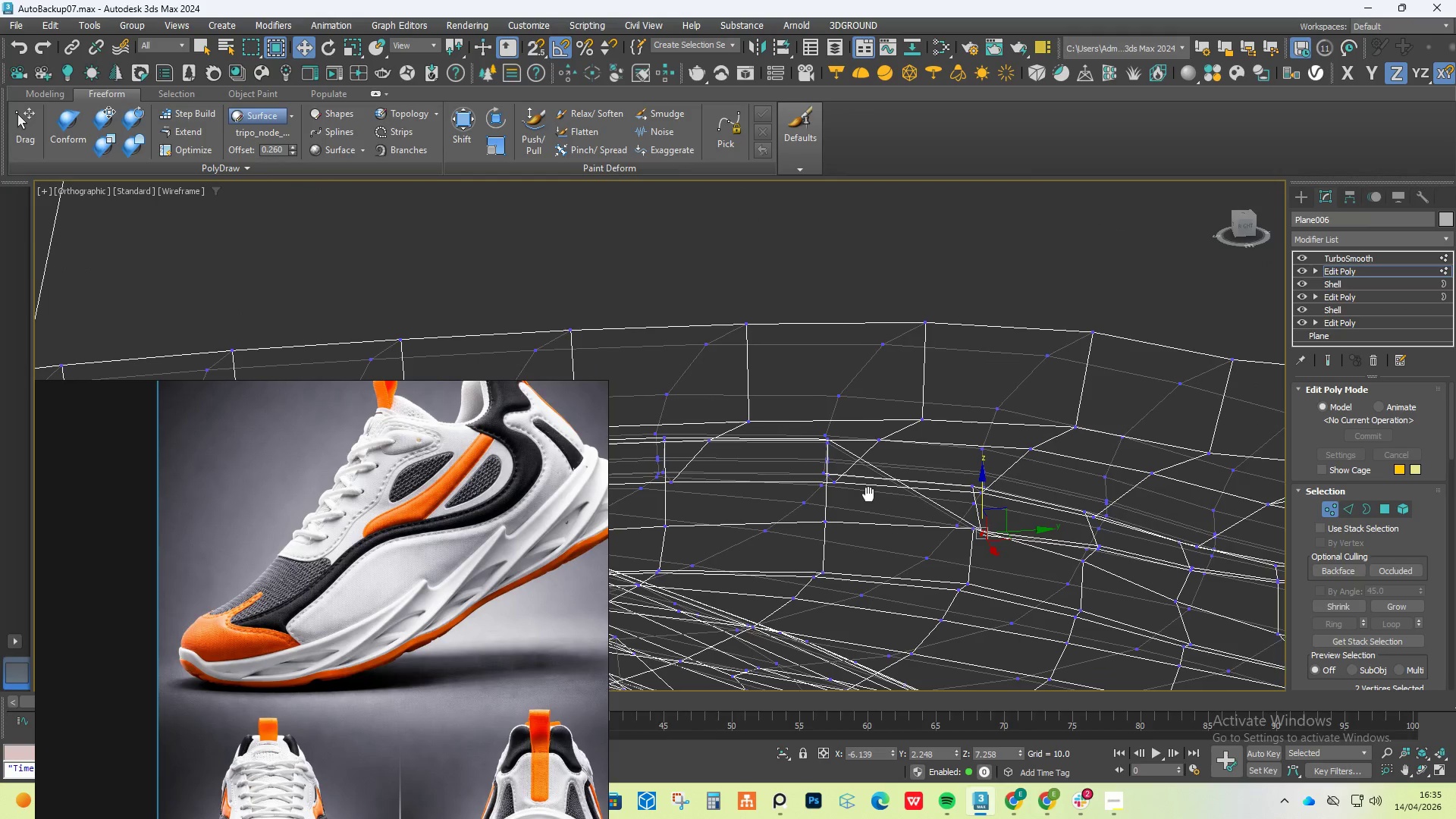 
hold_key(key=AltLeft, duration=0.39)
 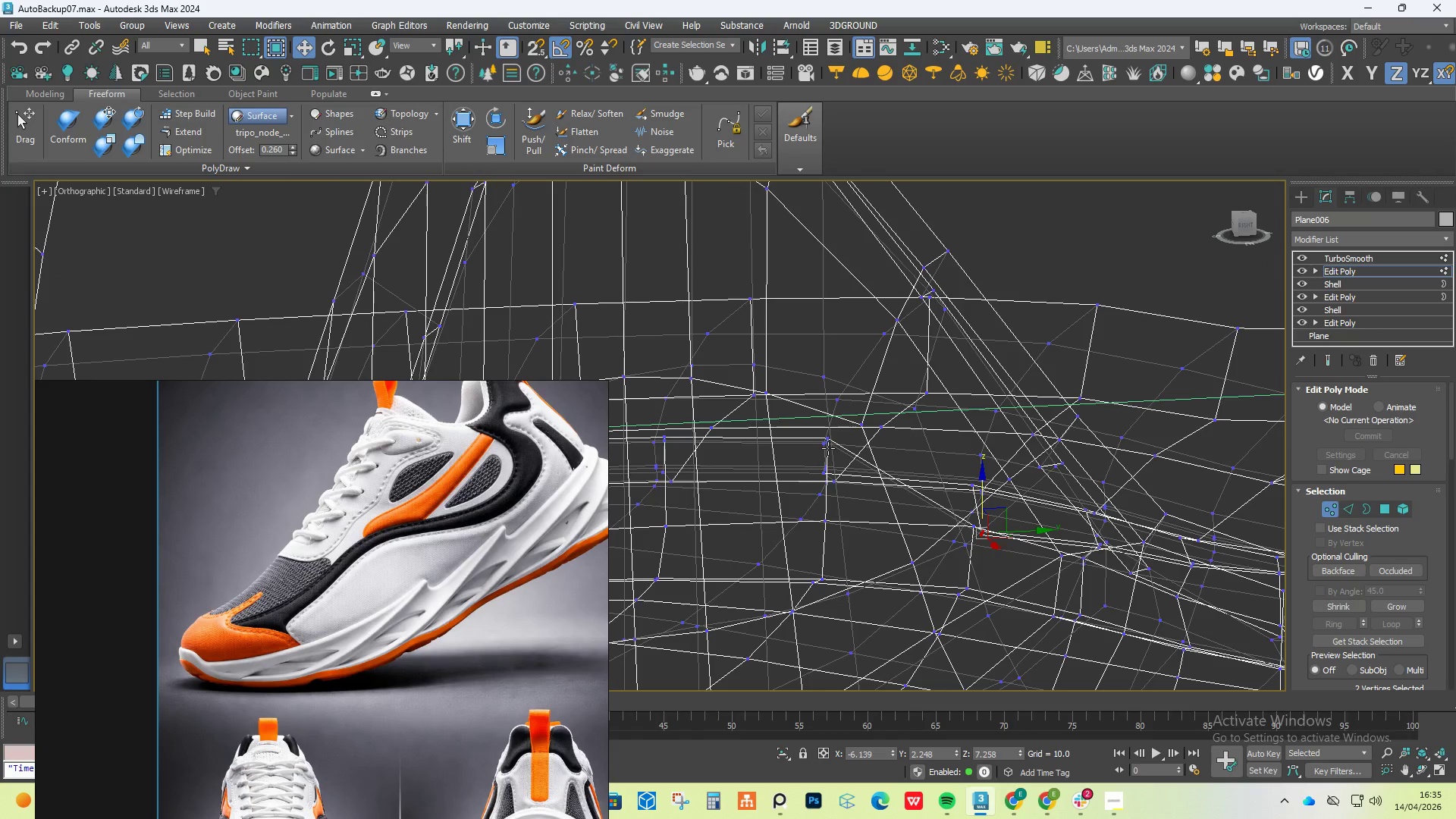 
hold_key(key=AltLeft, duration=0.94)
 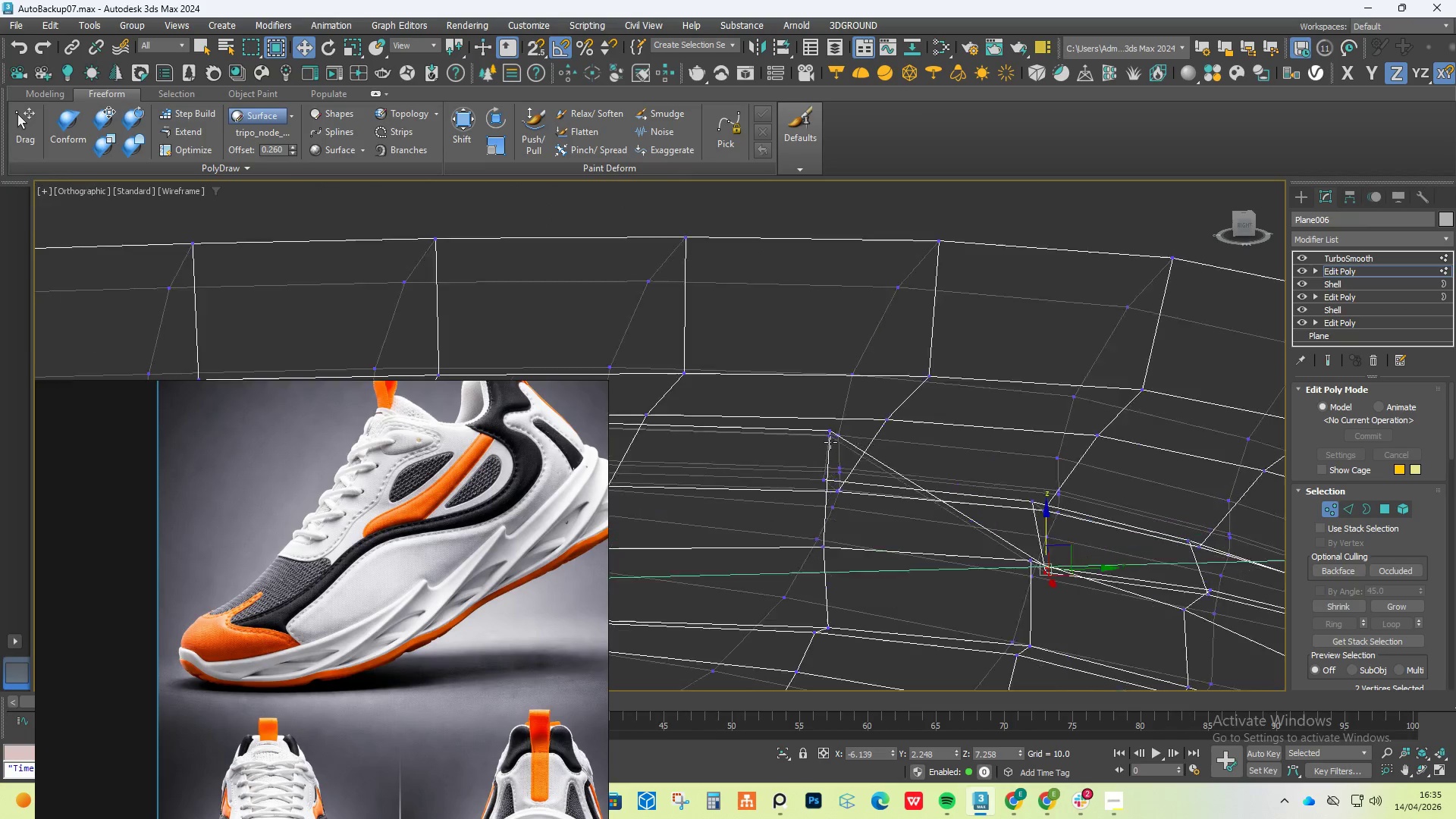 
scroll: coordinate [830, 434], scroll_direction: up, amount: 6.0
 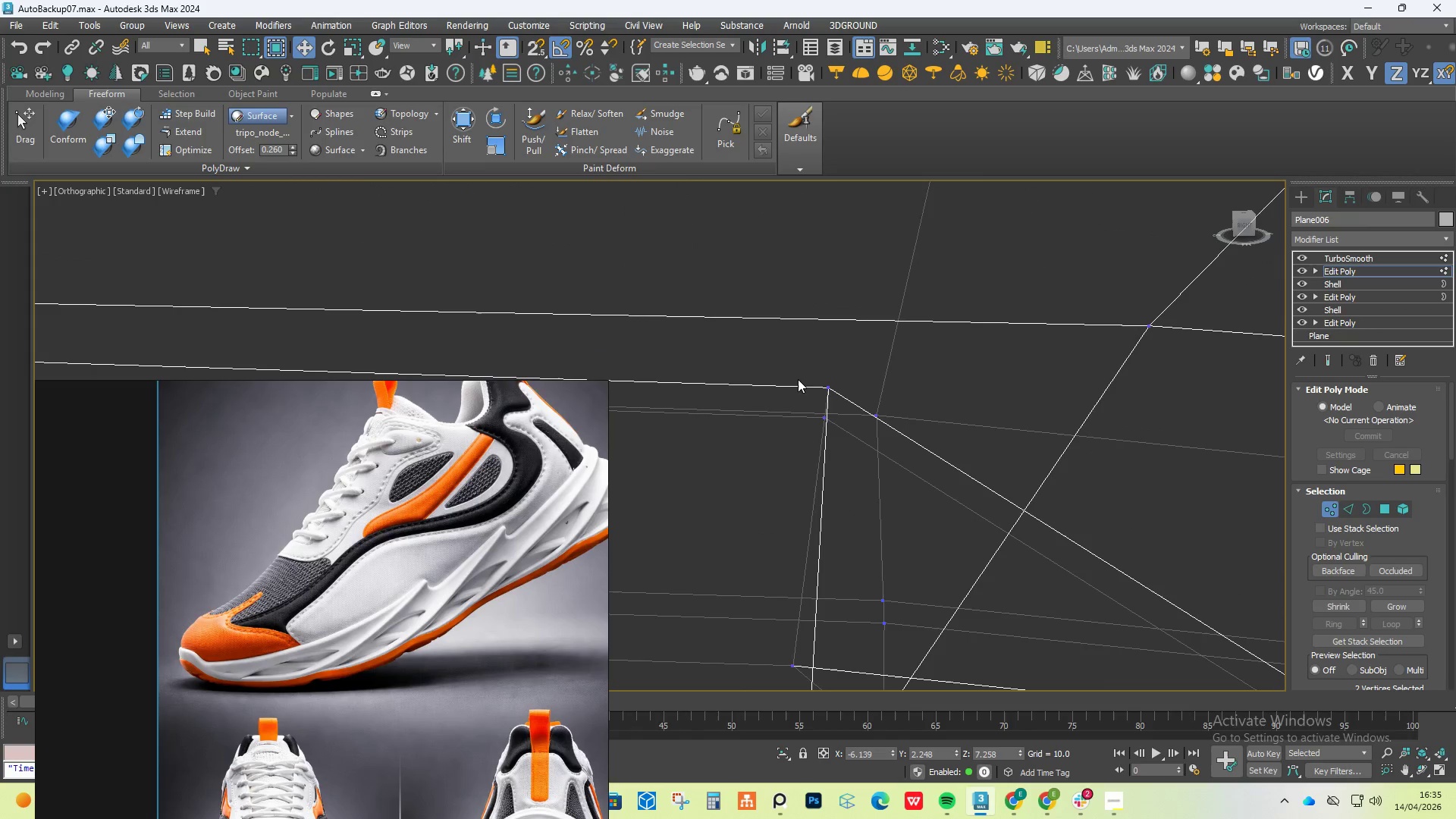 
left_click_drag(start_coordinate=[803, 369], to_coordinate=[848, 484])
 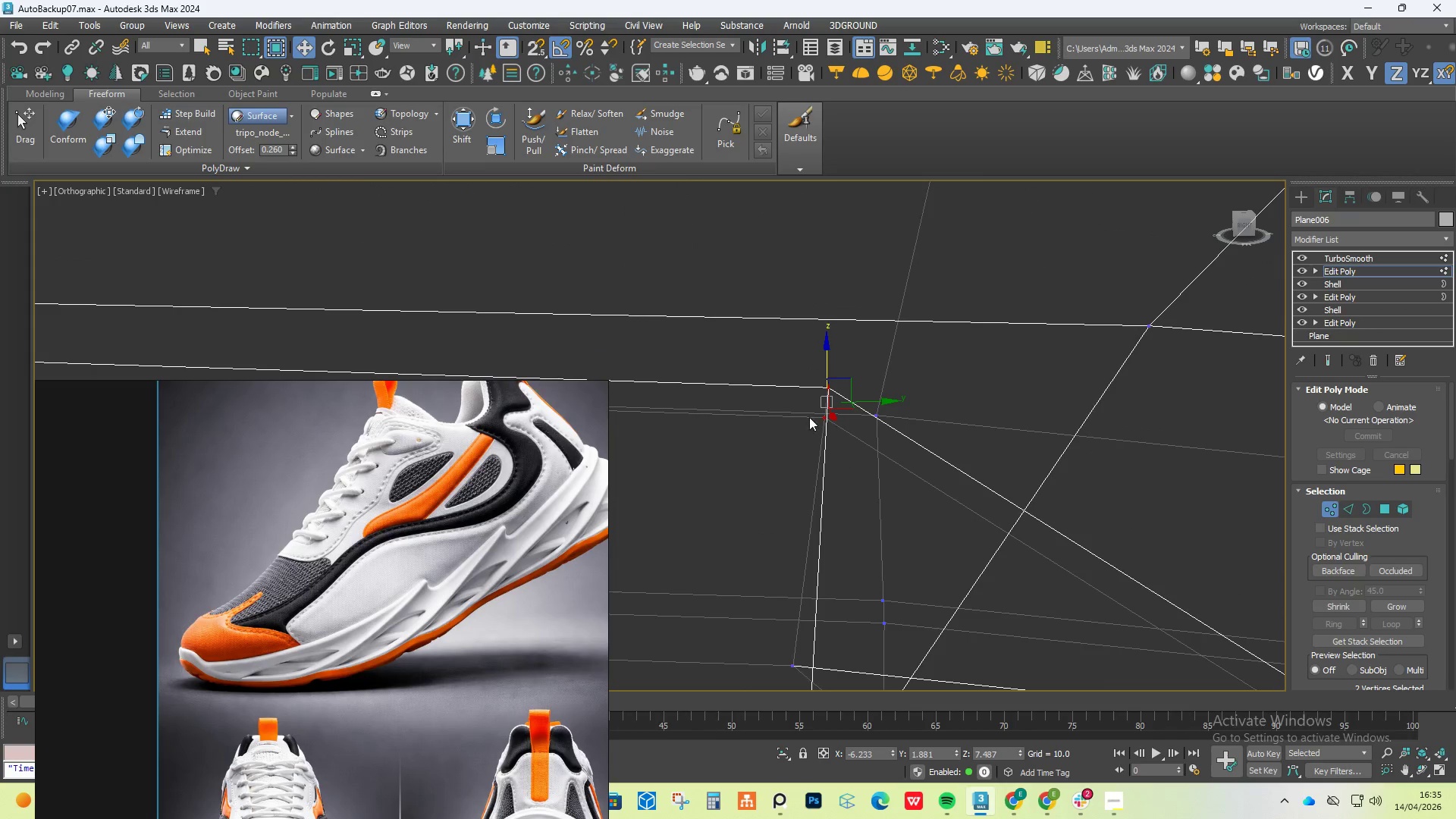 
scroll: coordinate [808, 418], scroll_direction: down, amount: 5.0
 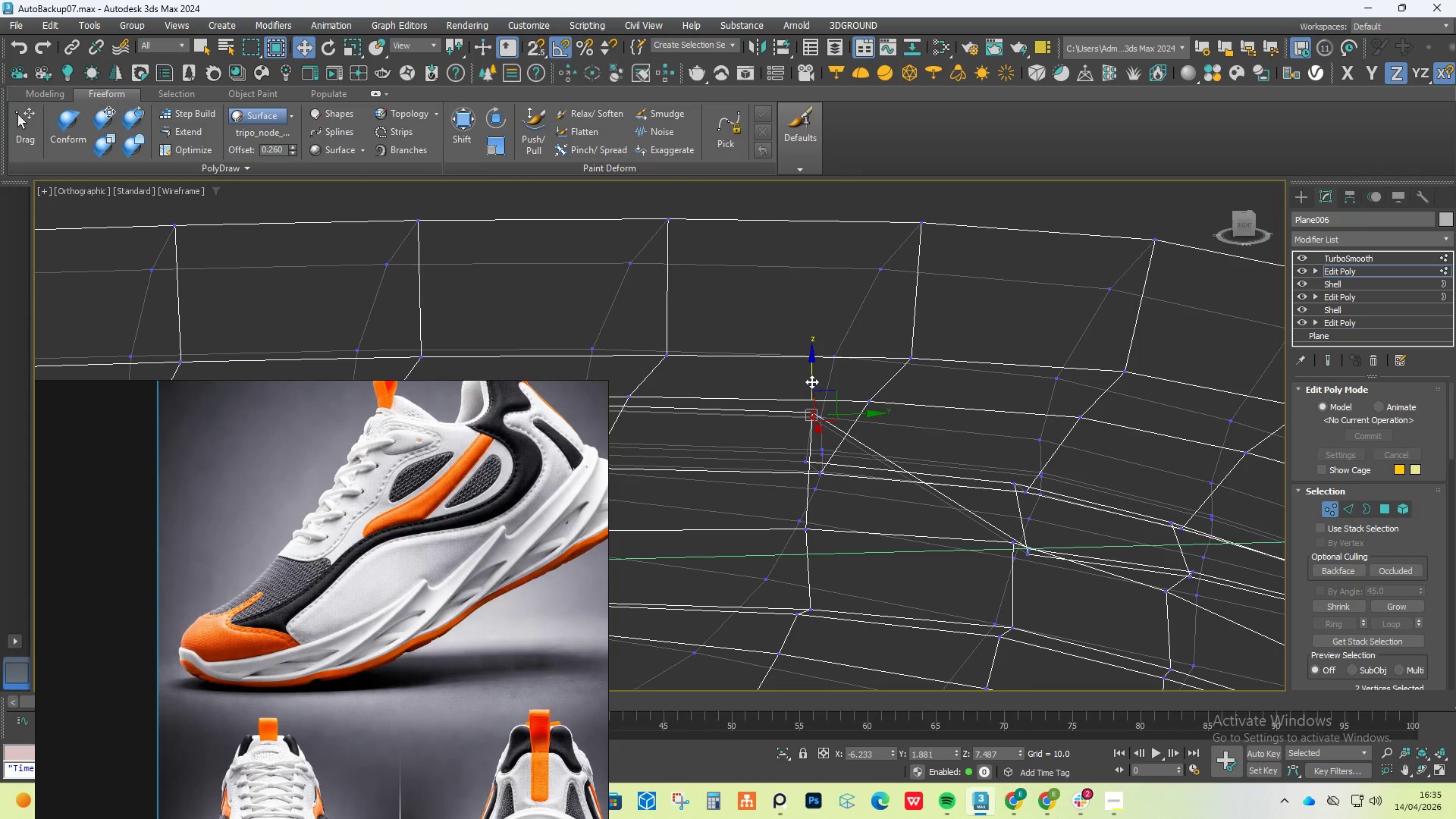 
left_click_drag(start_coordinate=[811, 381], to_coordinate=[811, 506])
 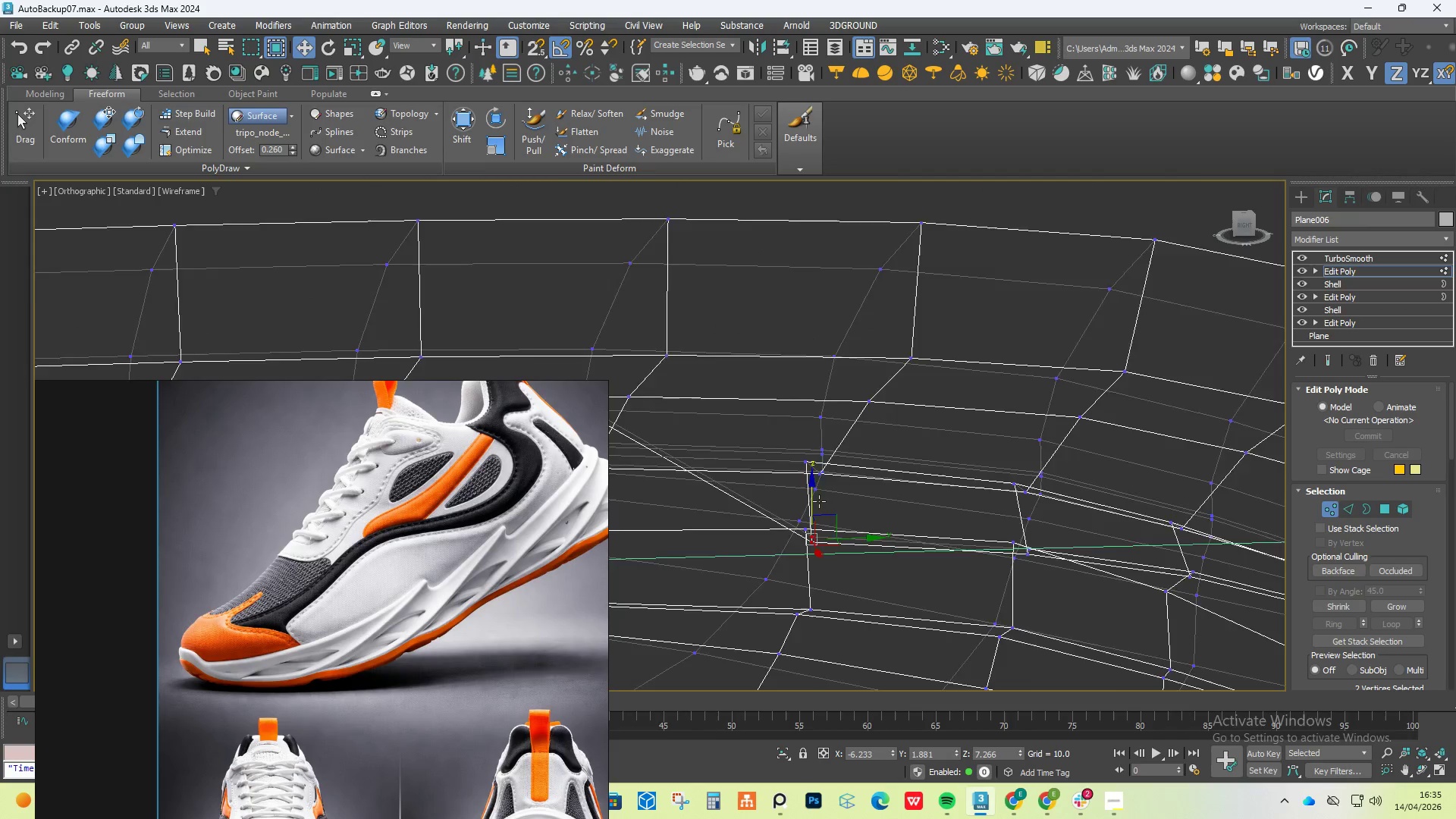 
scroll: coordinate [819, 501], scroll_direction: down, amount: 1.0
 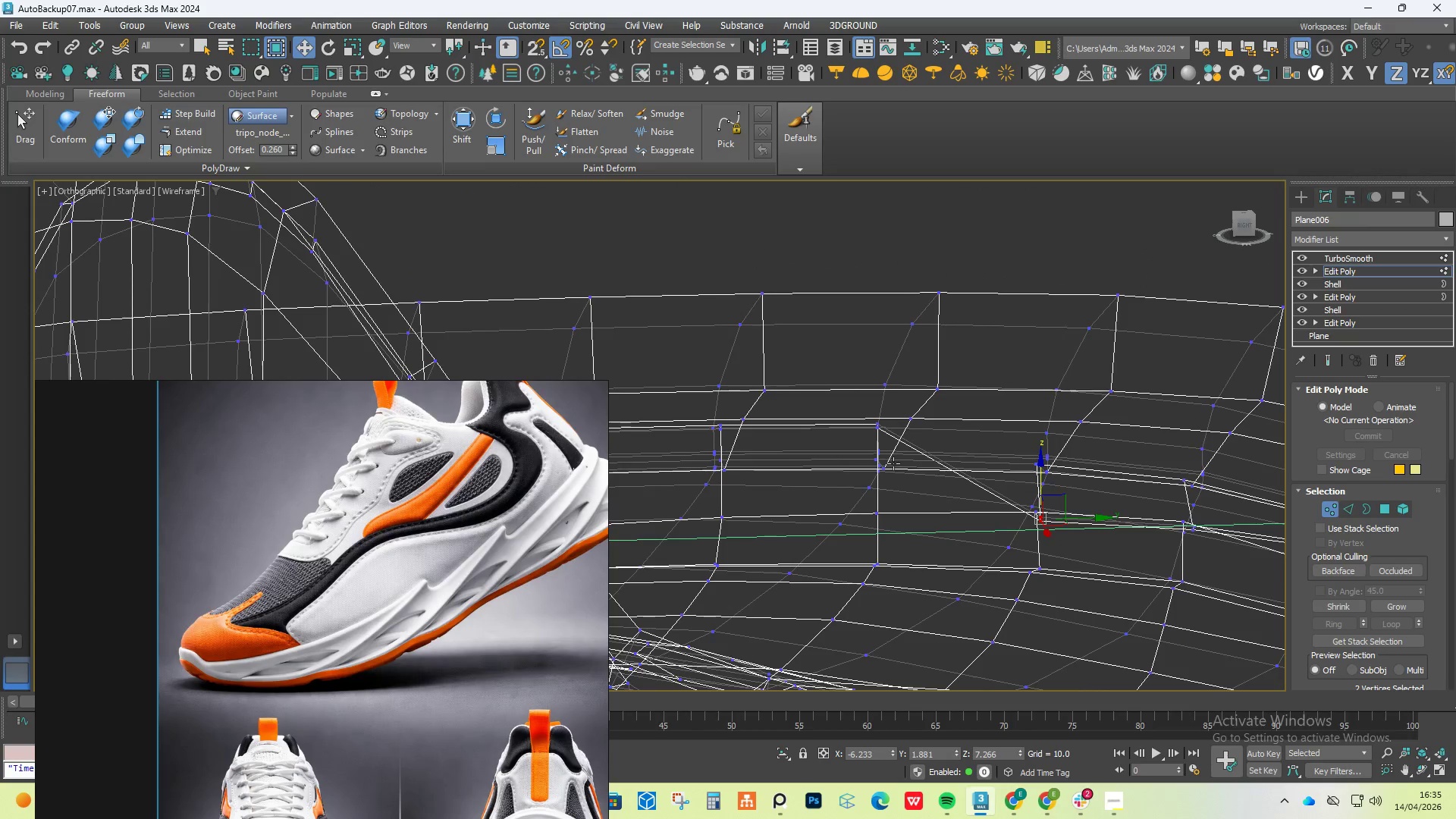 
scroll: coordinate [883, 426], scroll_direction: up, amount: 4.0
 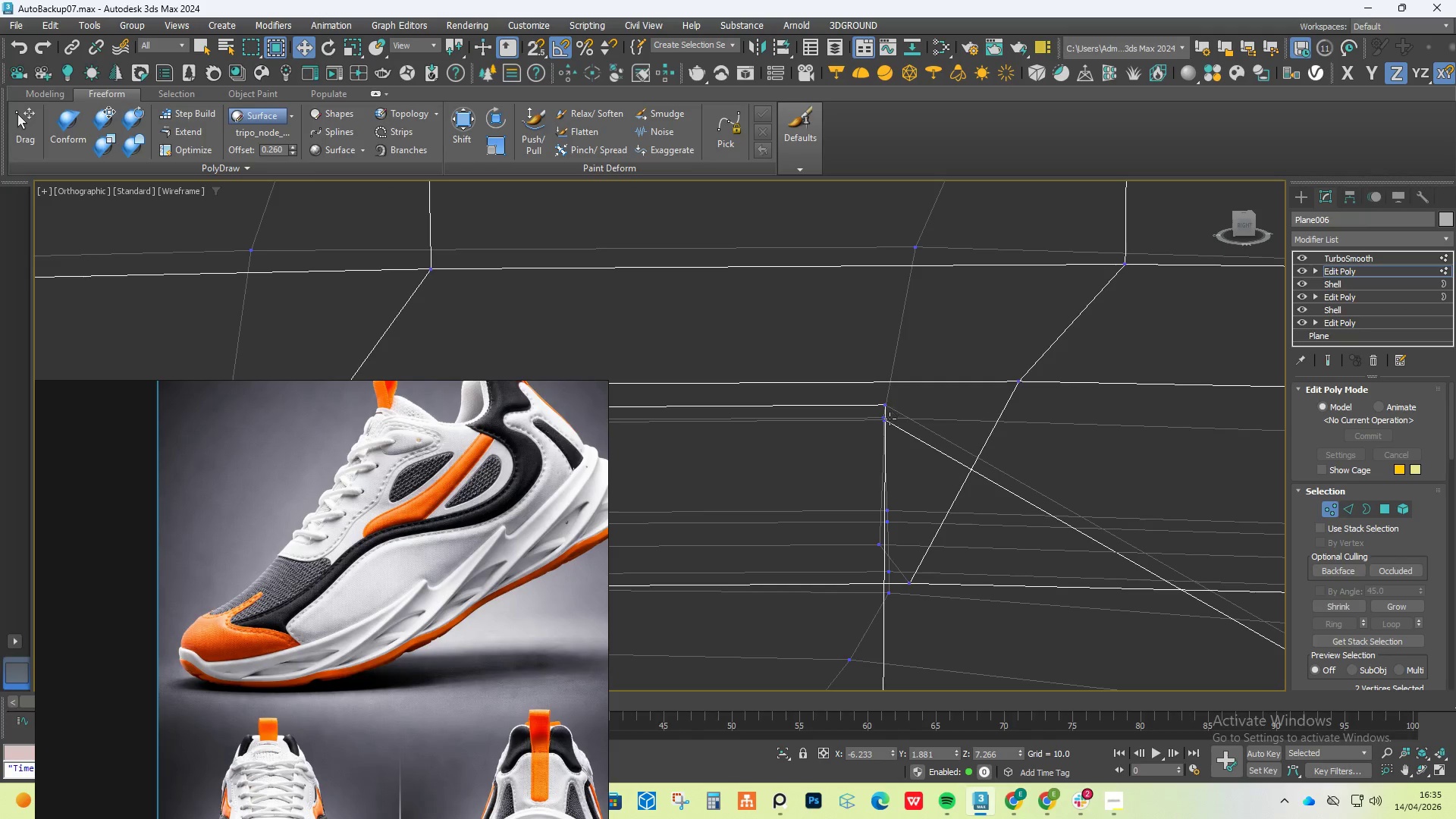 
left_click([886, 408])
 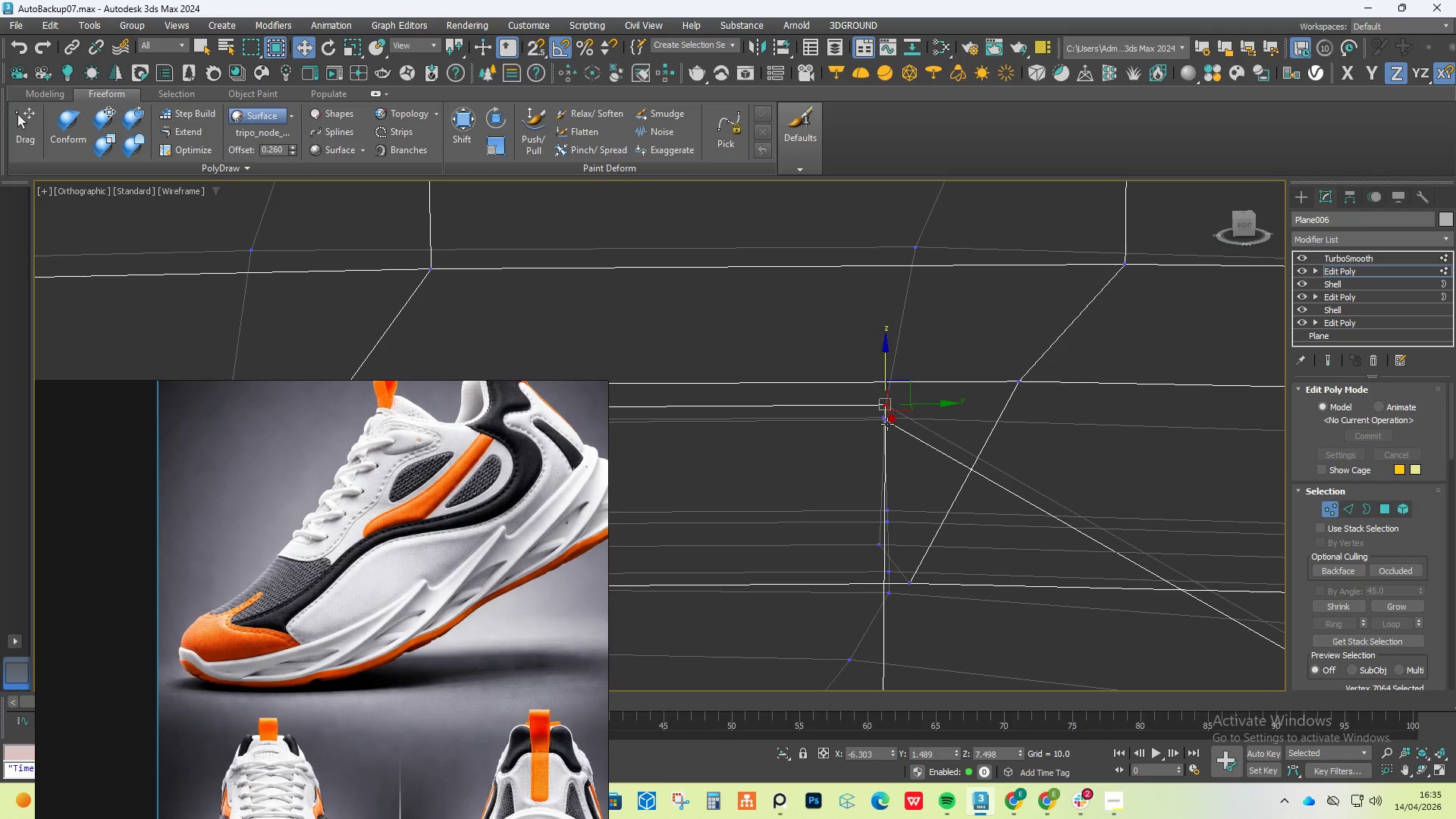 
hold_key(key=ControlLeft, duration=0.39)
left_click([886, 424])
 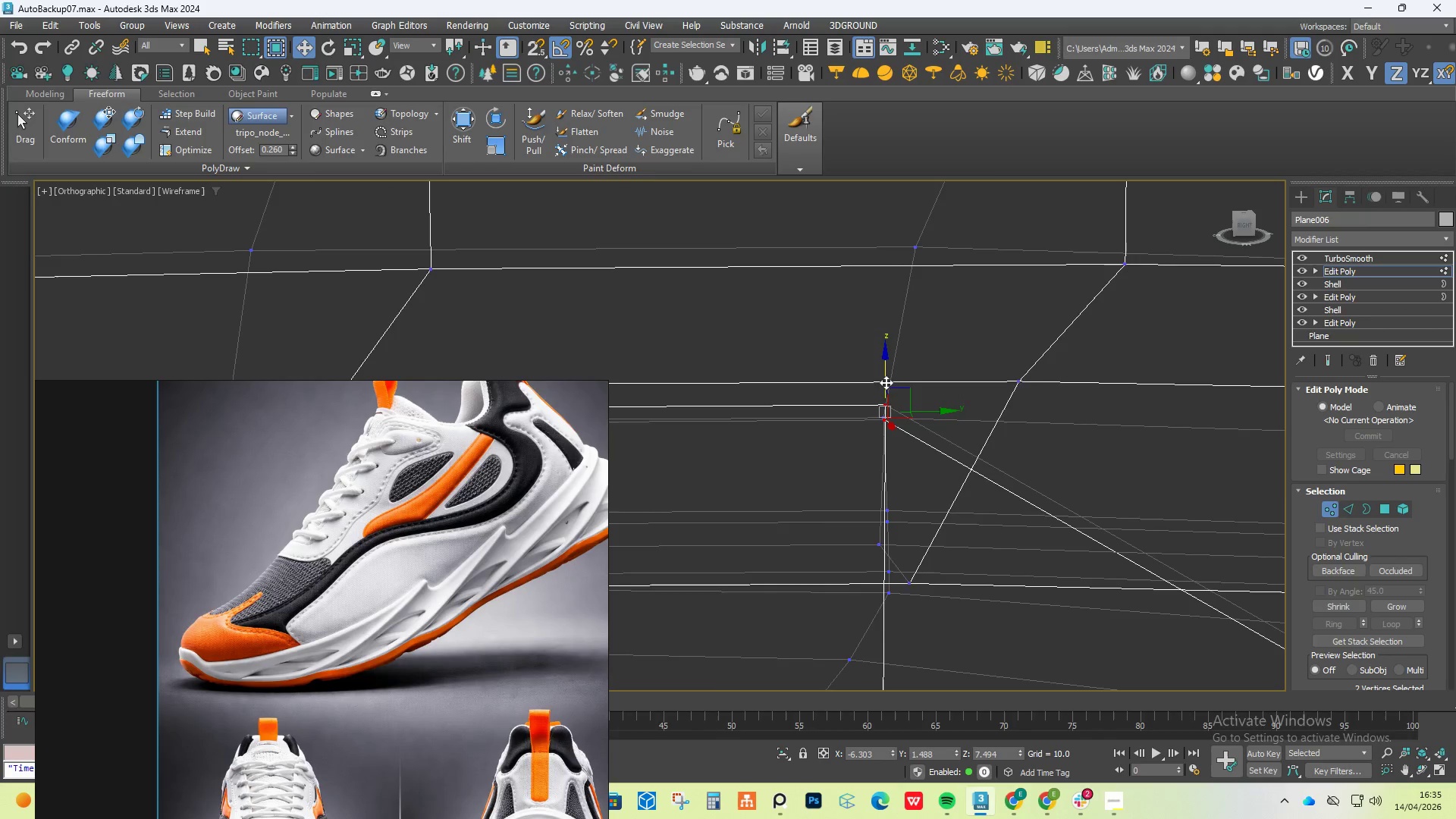 
scroll: coordinate [884, 386], scroll_direction: down, amount: 2.0
 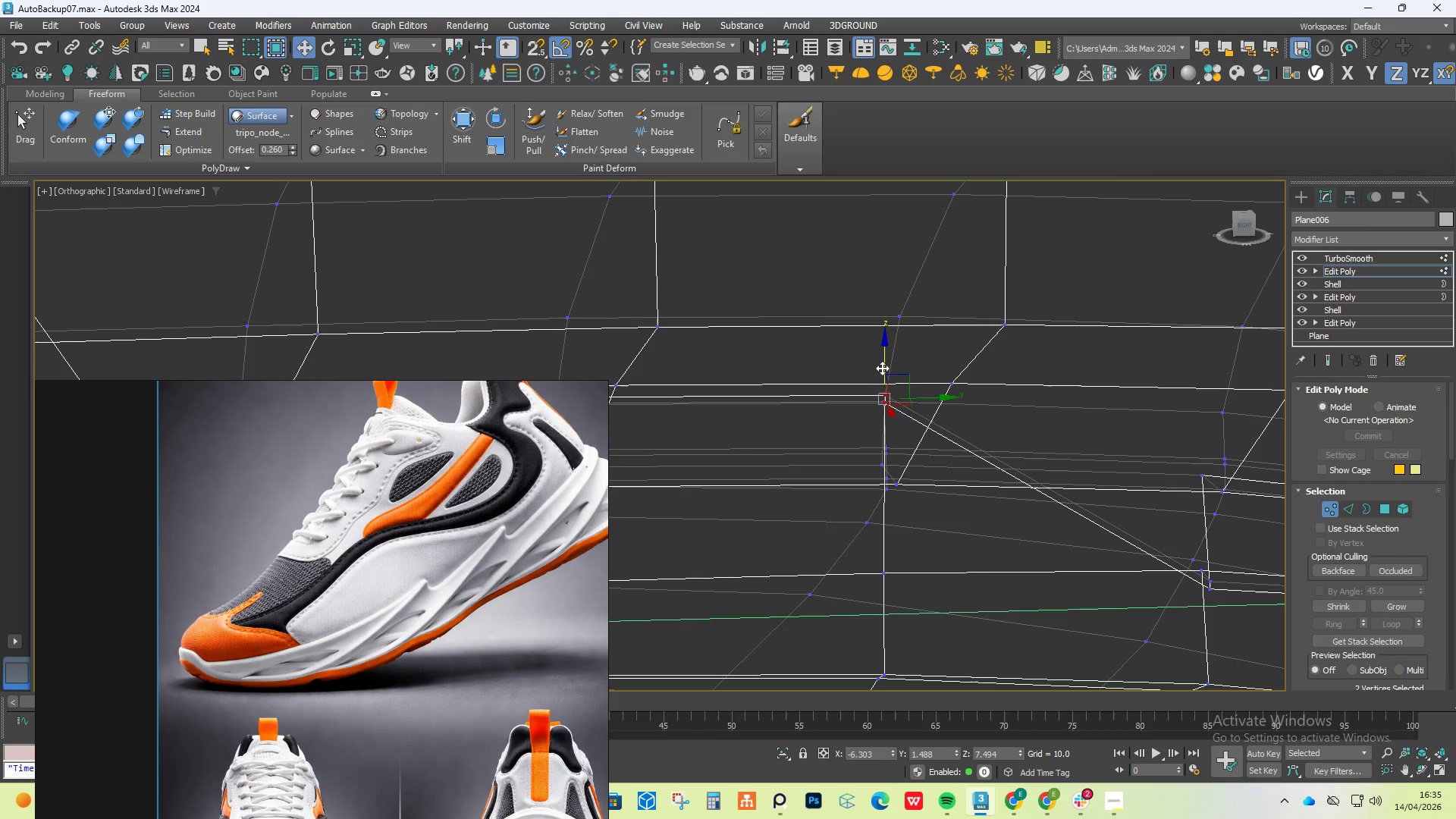 
left_click_drag(start_coordinate=[885, 362], to_coordinate=[895, 548])
 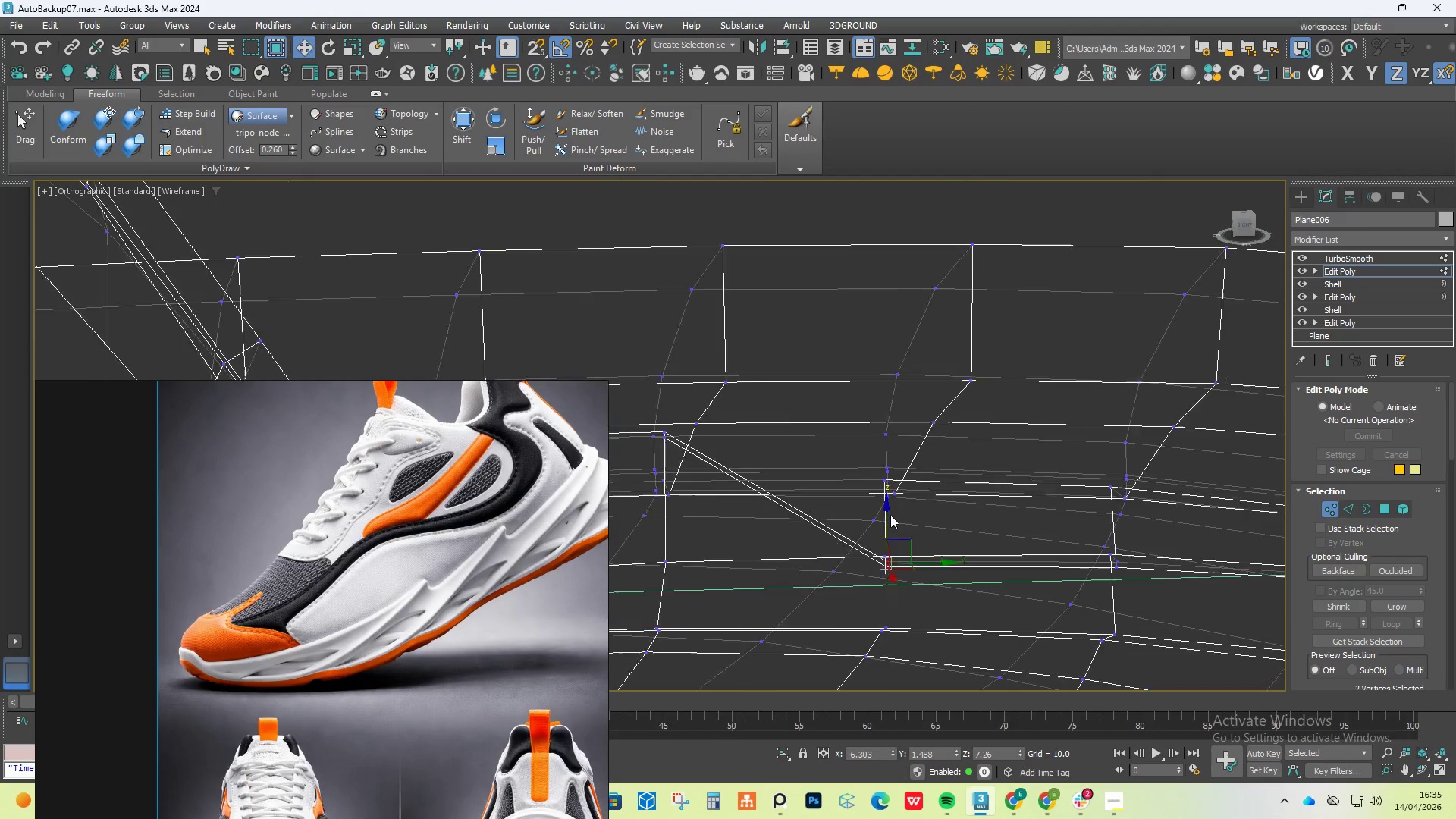 
scroll: coordinate [890, 515], scroll_direction: down, amount: 3.0
 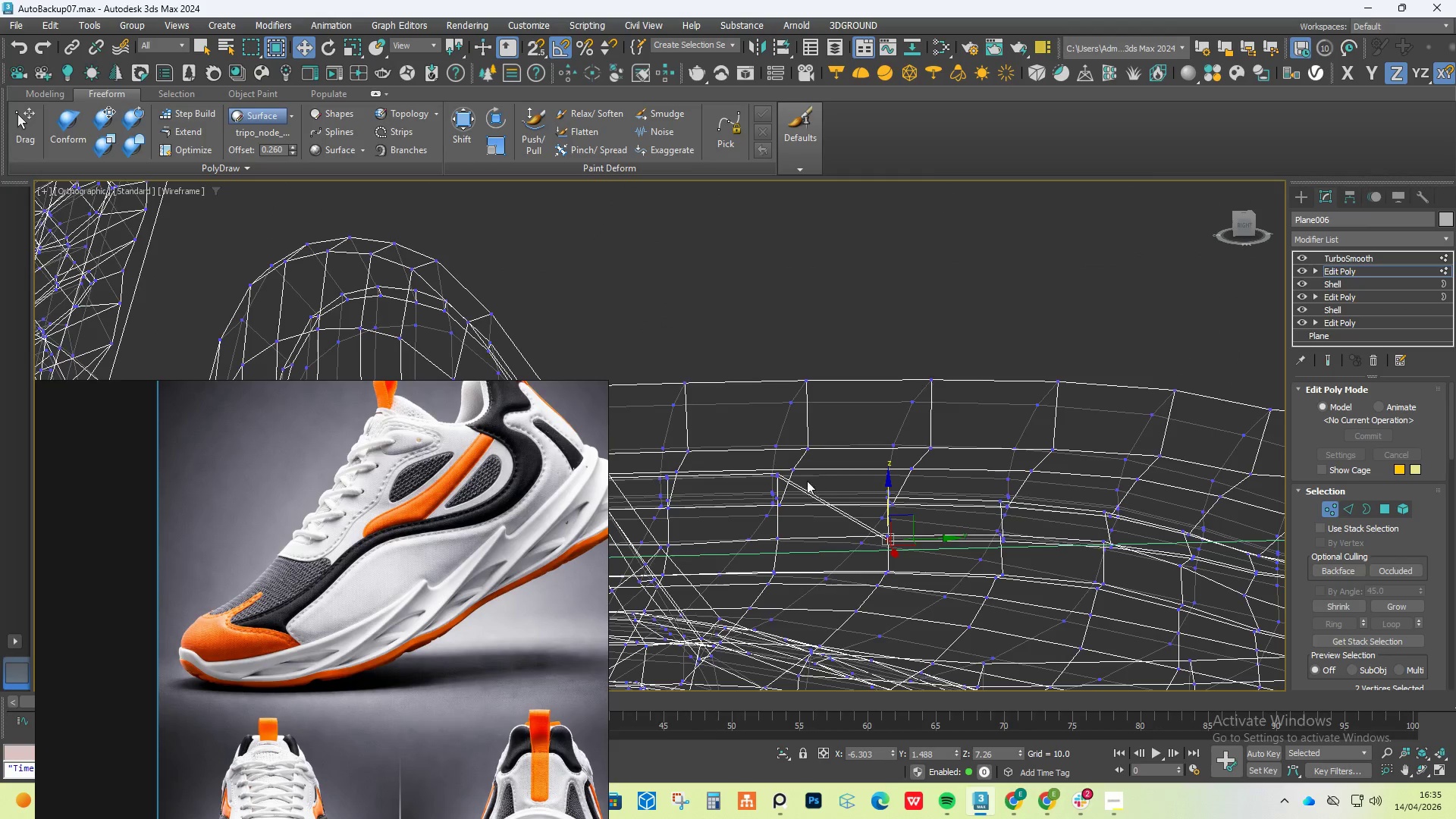 
left_click([795, 447])
 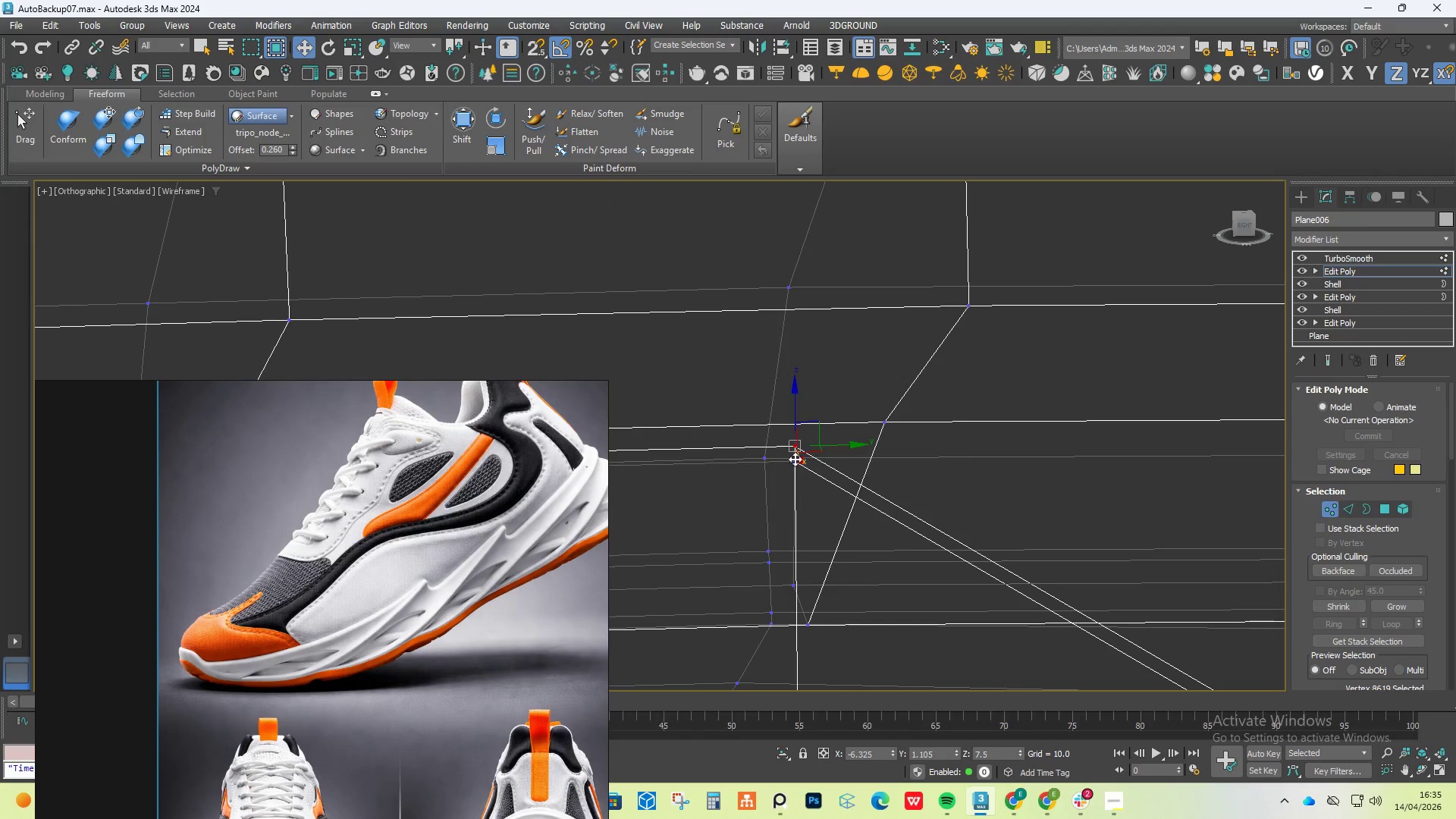 
scroll: coordinate [795, 454], scroll_direction: up, amount: 5.0
 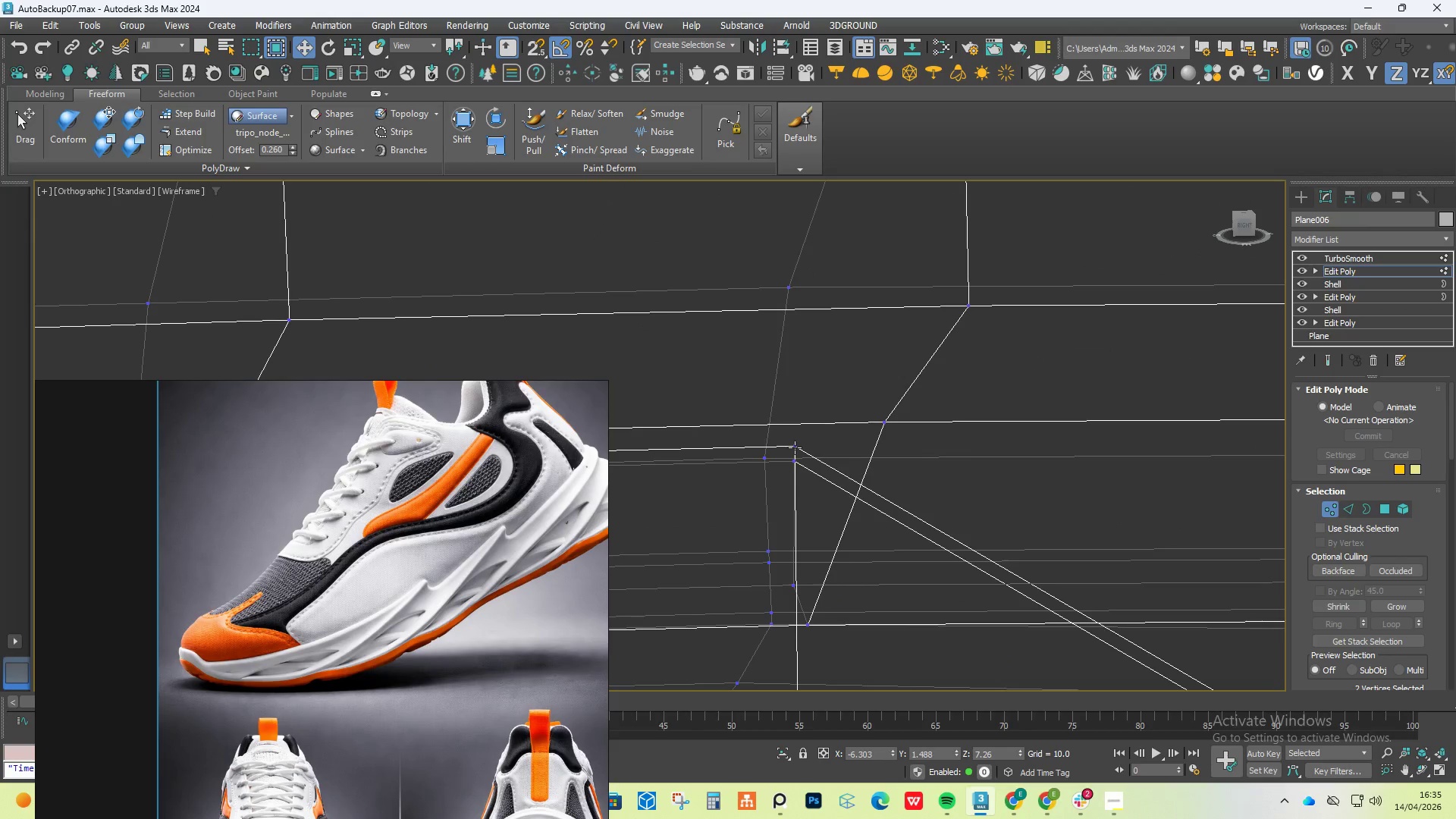 
hold_key(key=ControlLeft, duration=0.34)
double_click([795, 463])
 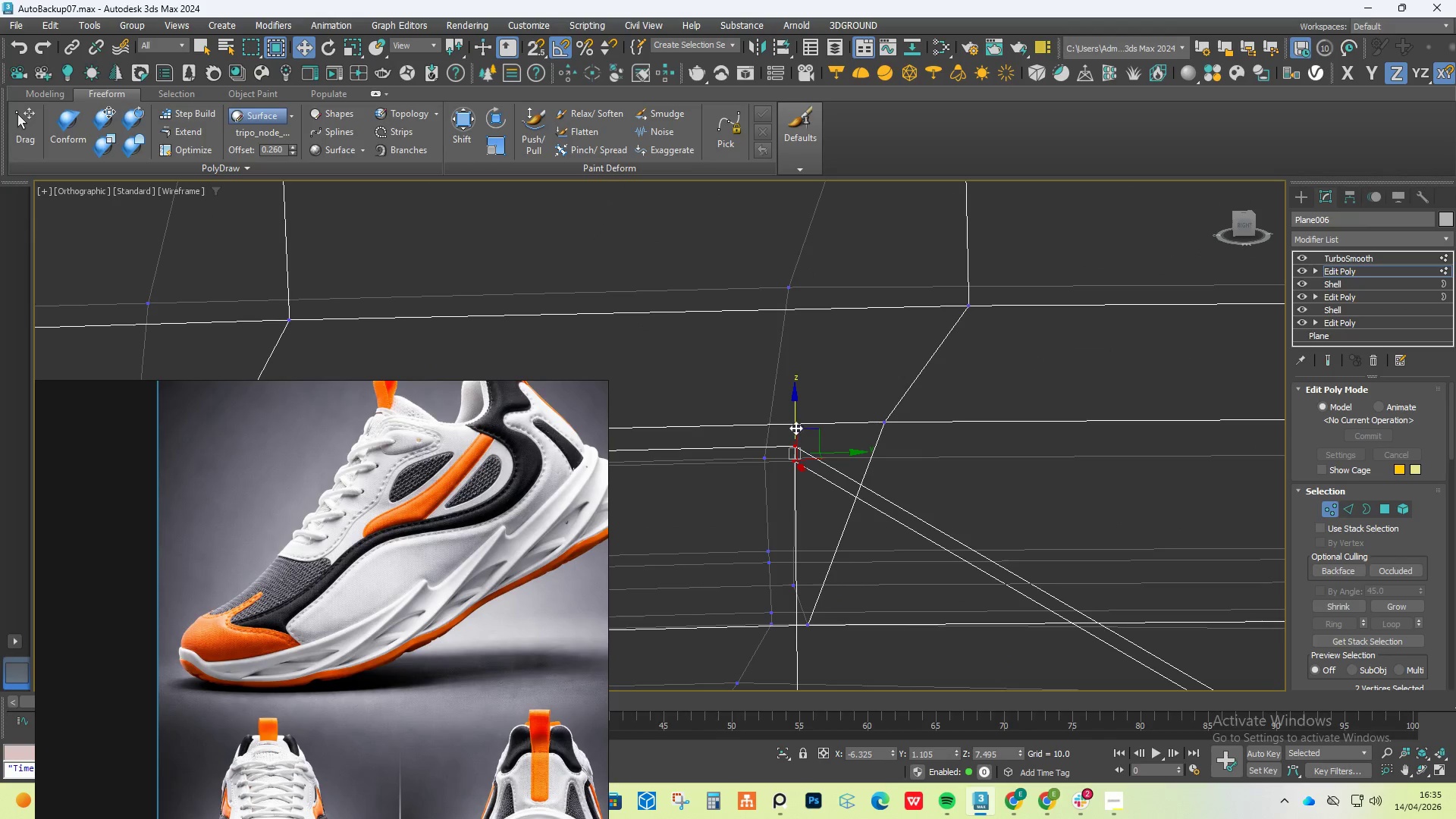 
scroll: coordinate [795, 425], scroll_direction: down, amount: 4.0
 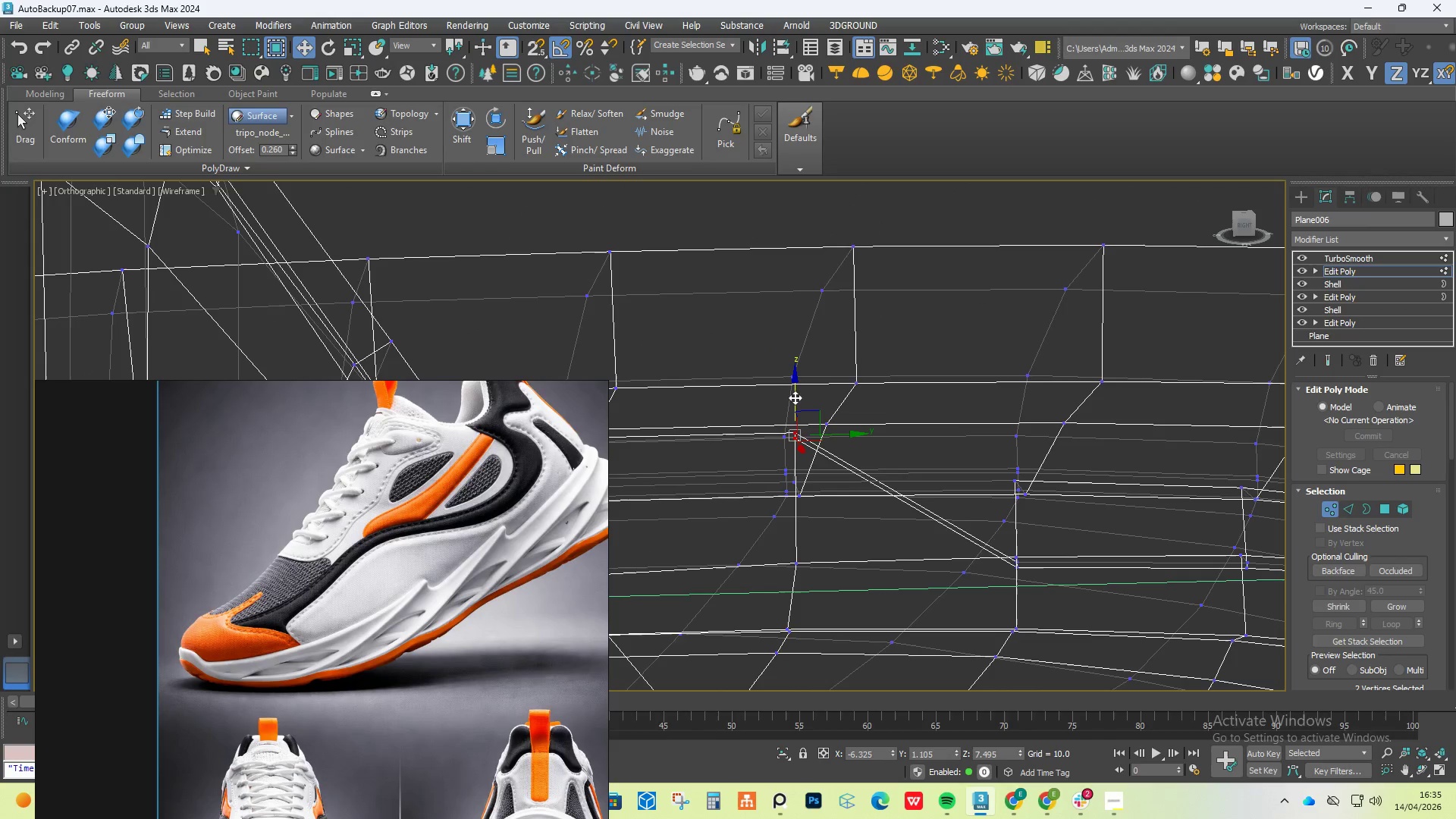 
left_click_drag(start_coordinate=[795, 397], to_coordinate=[796, 527])
 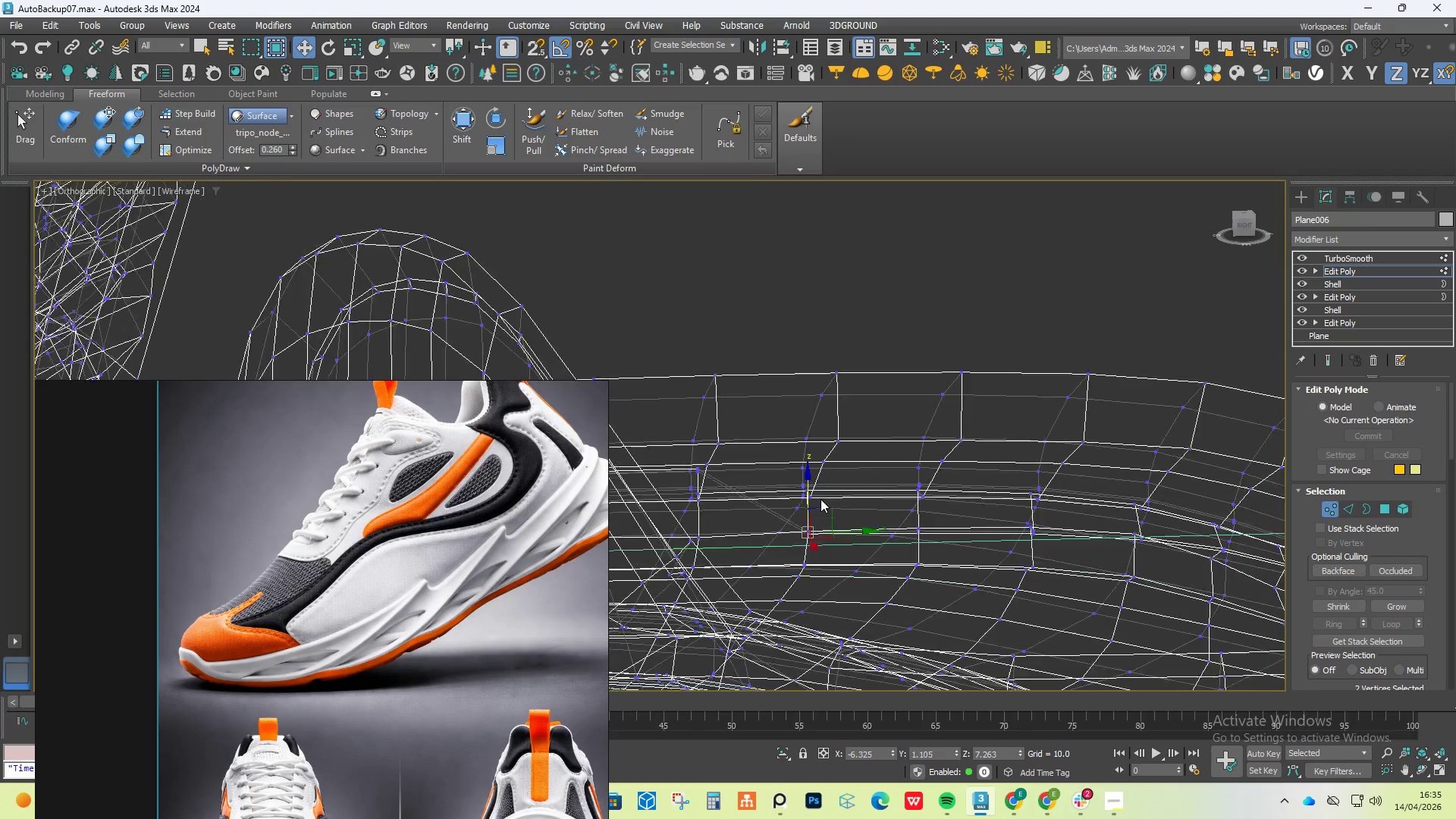 
hold_key(key=AltLeft, duration=0.58)
 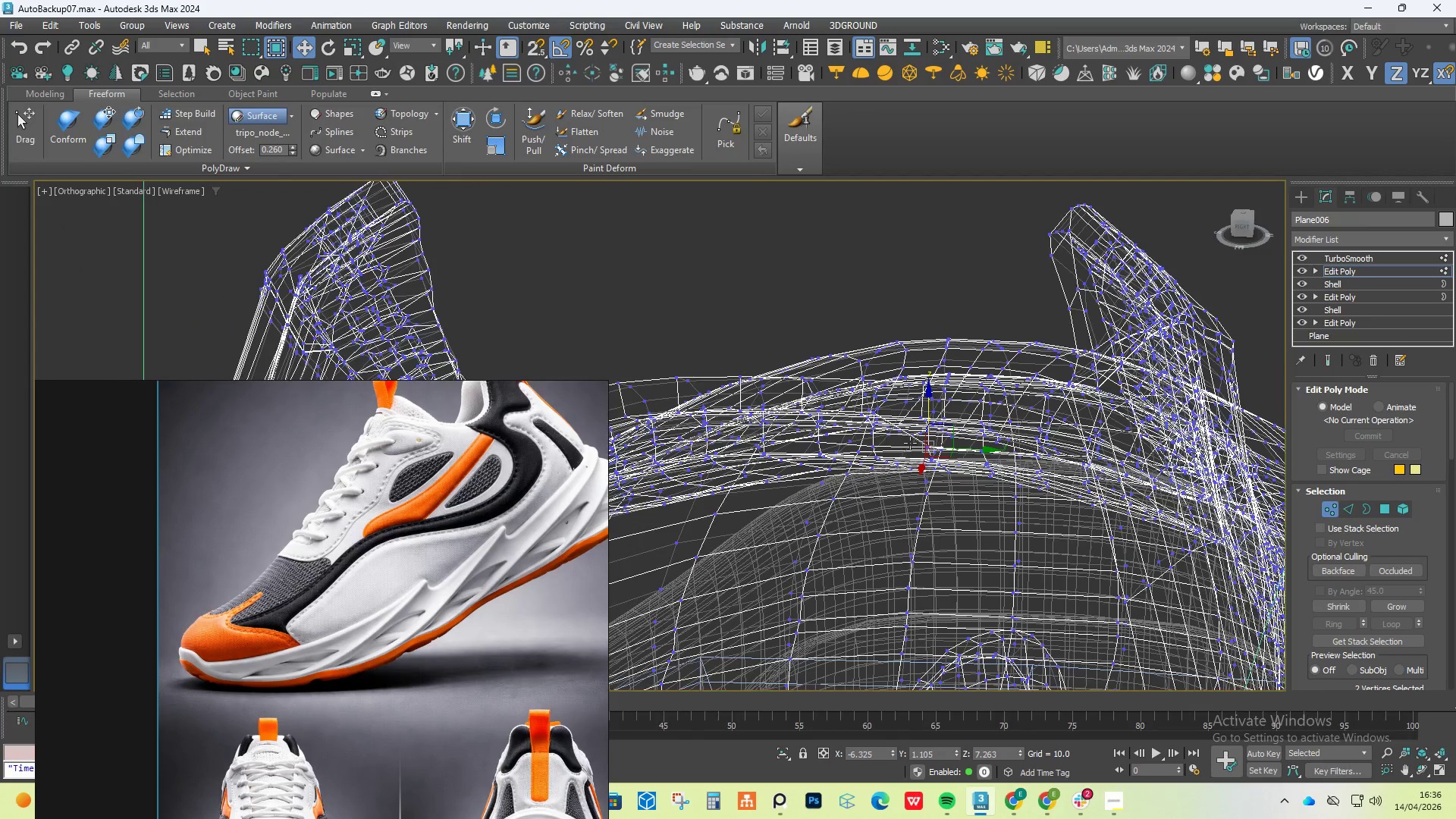 
scroll: coordinate [821, 499], scroll_direction: down, amount: 4.0
 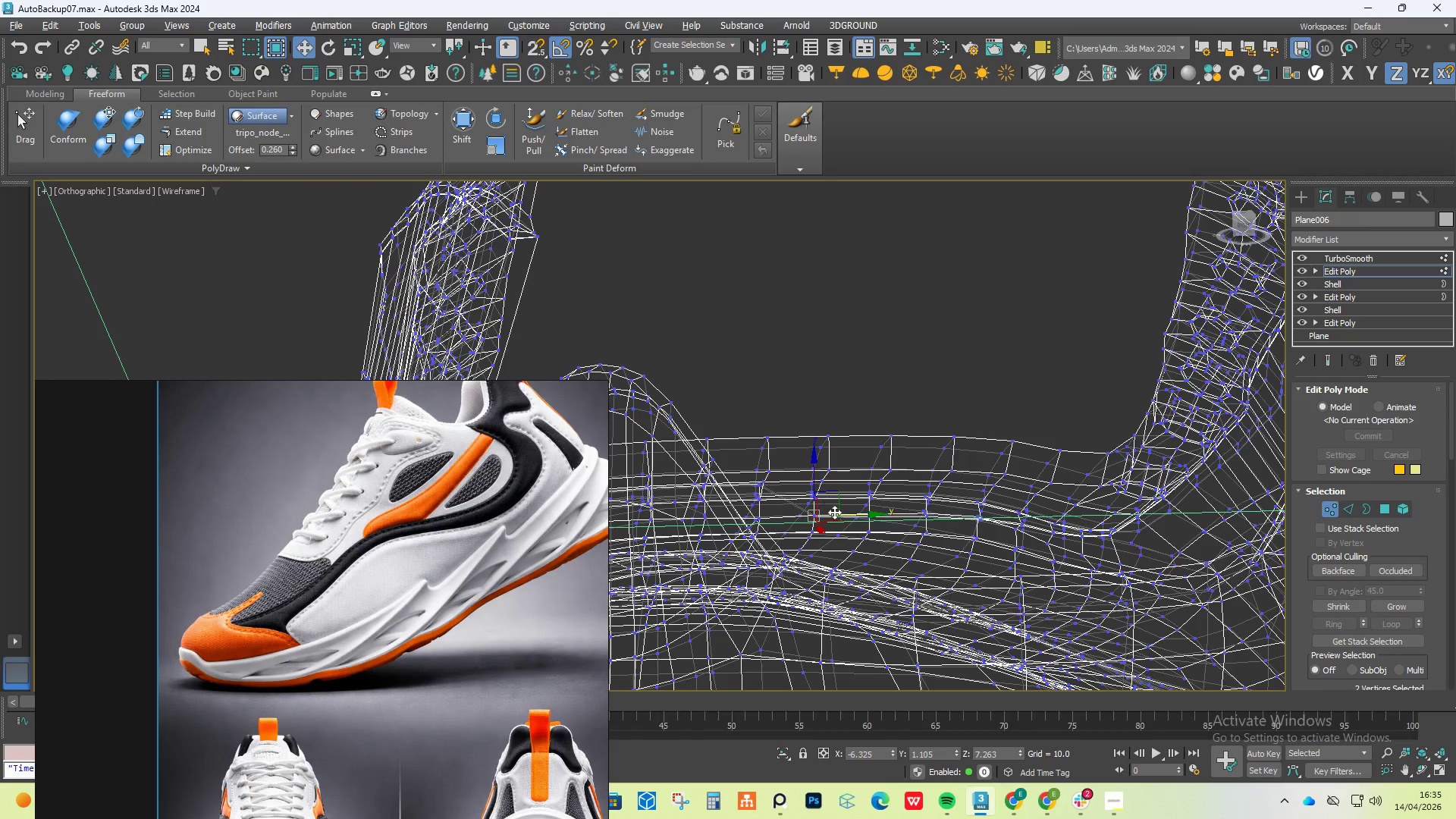 
hold_key(key=AltLeft, duration=1.52)
 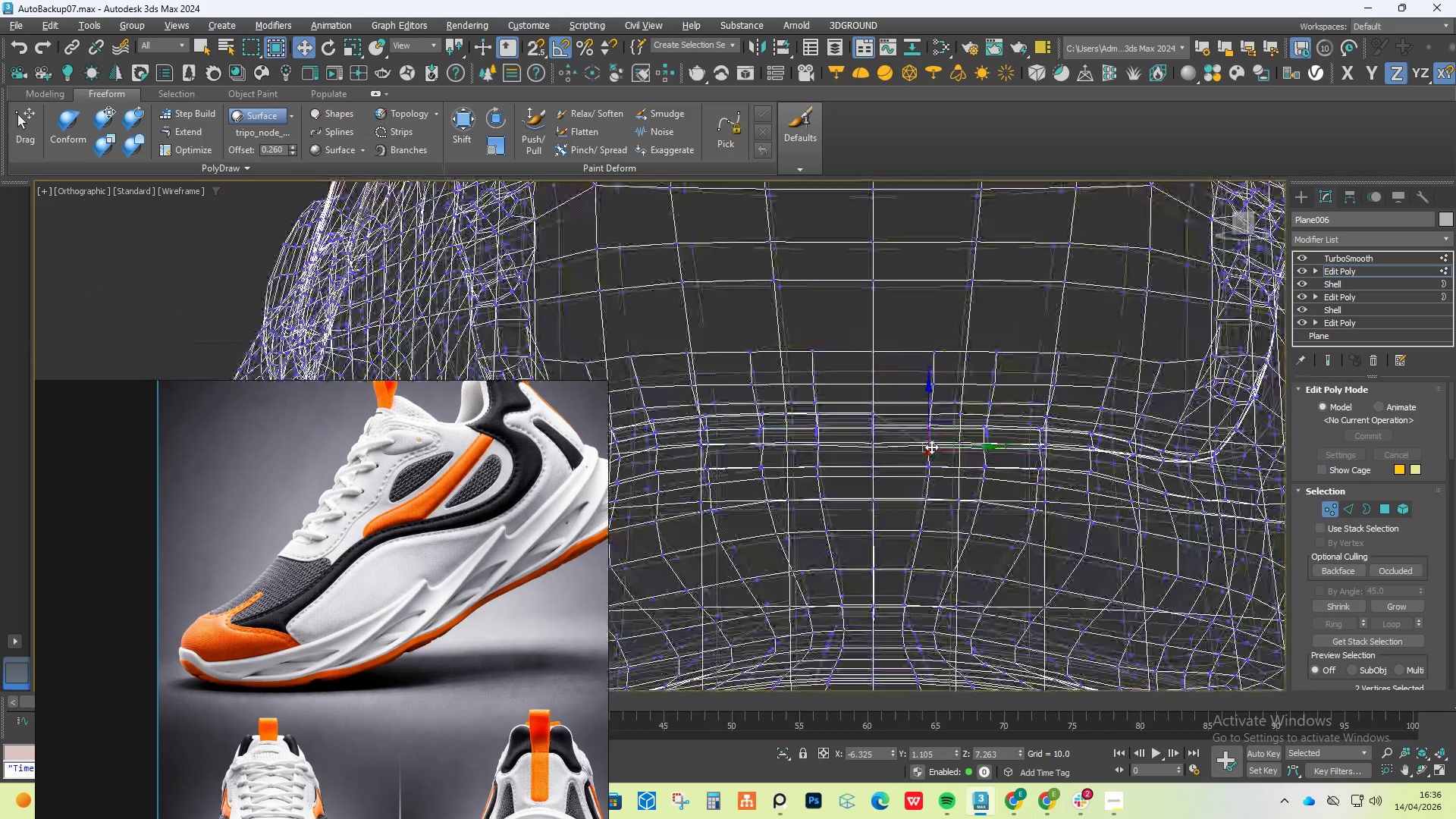 
hold_key(key=AltLeft, duration=1.51)
 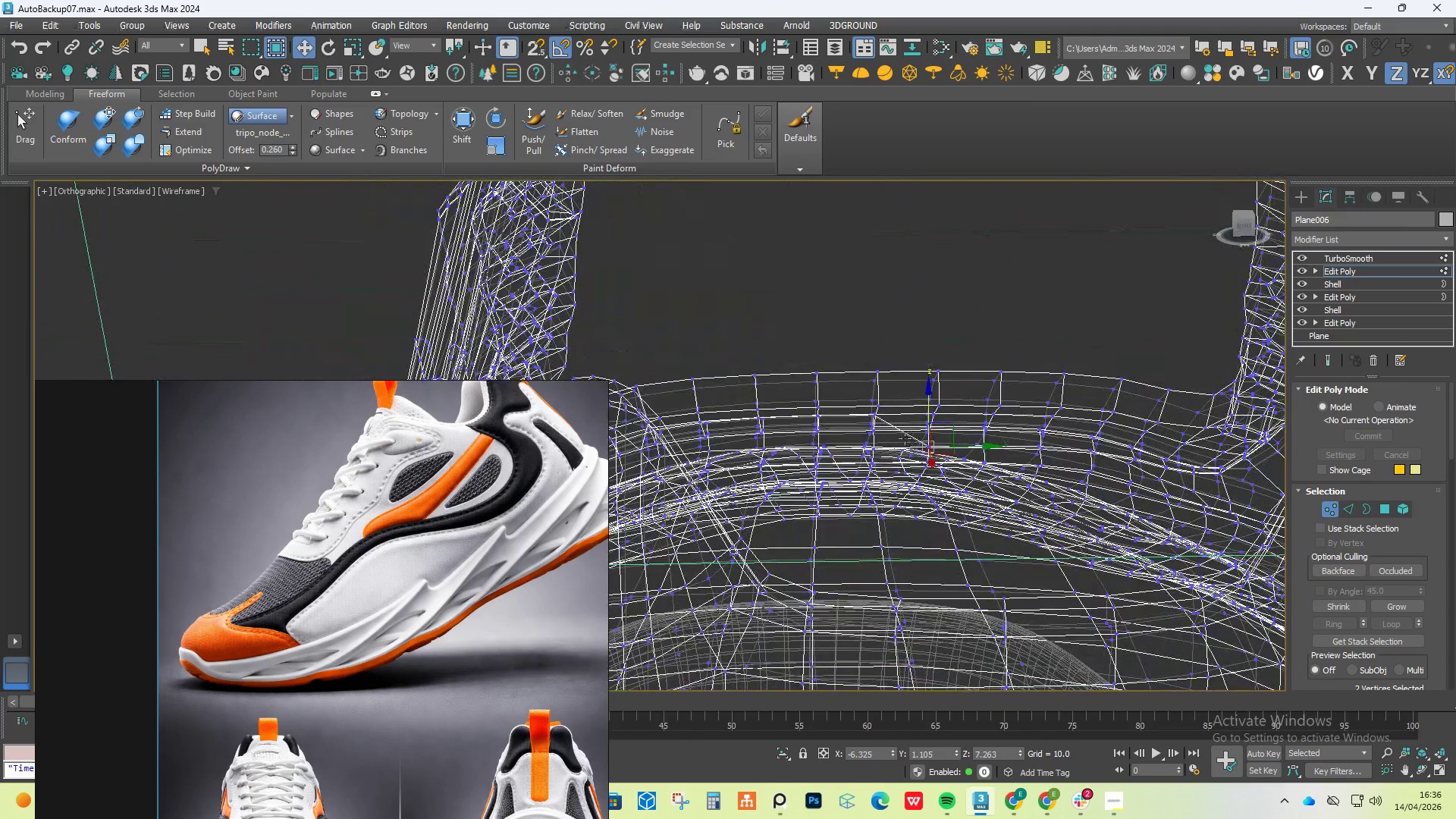 
hold_key(key=AltLeft, duration=0.42)
 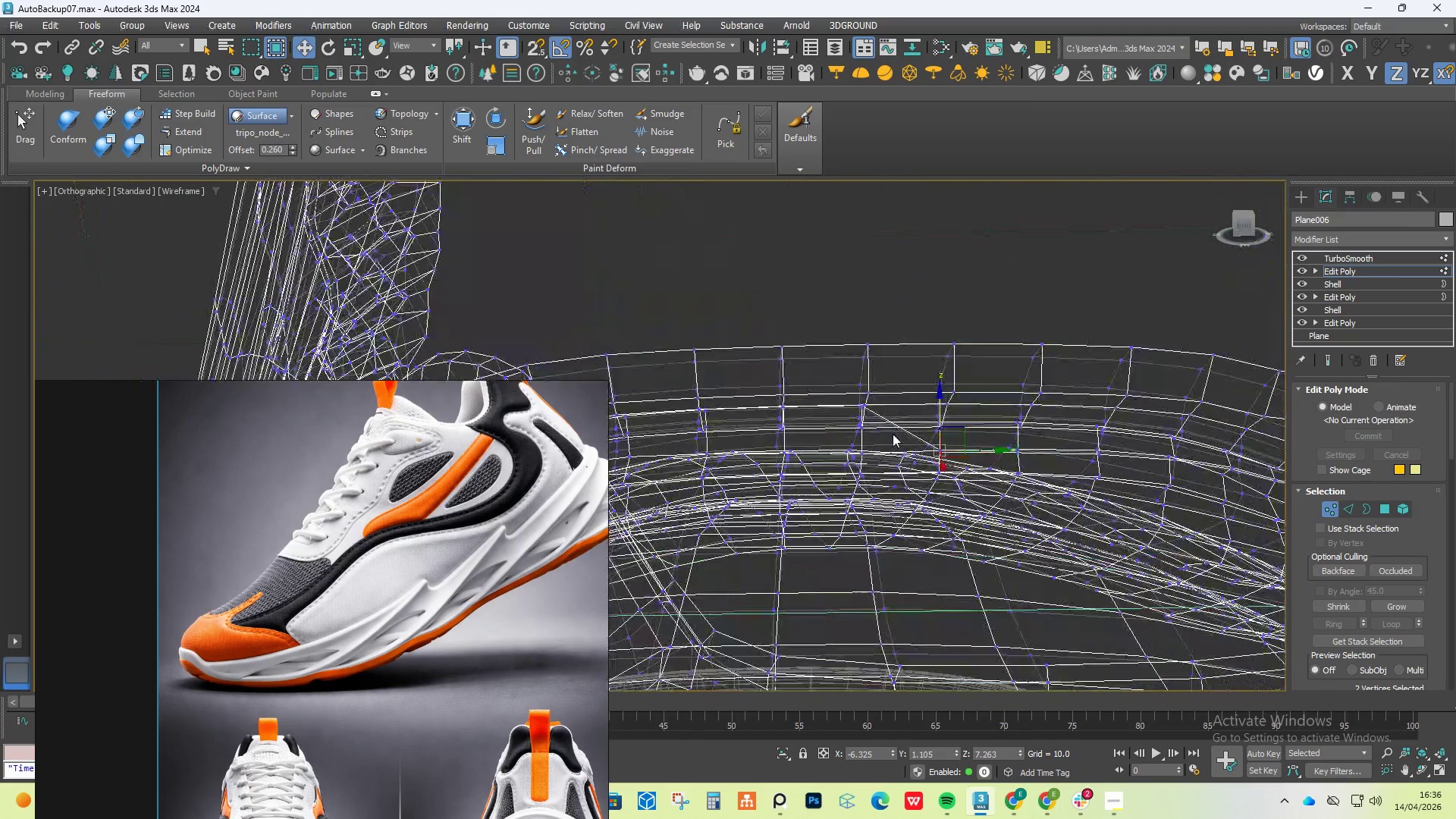 
scroll: coordinate [747, 321], scroll_direction: up, amount: 8.0
 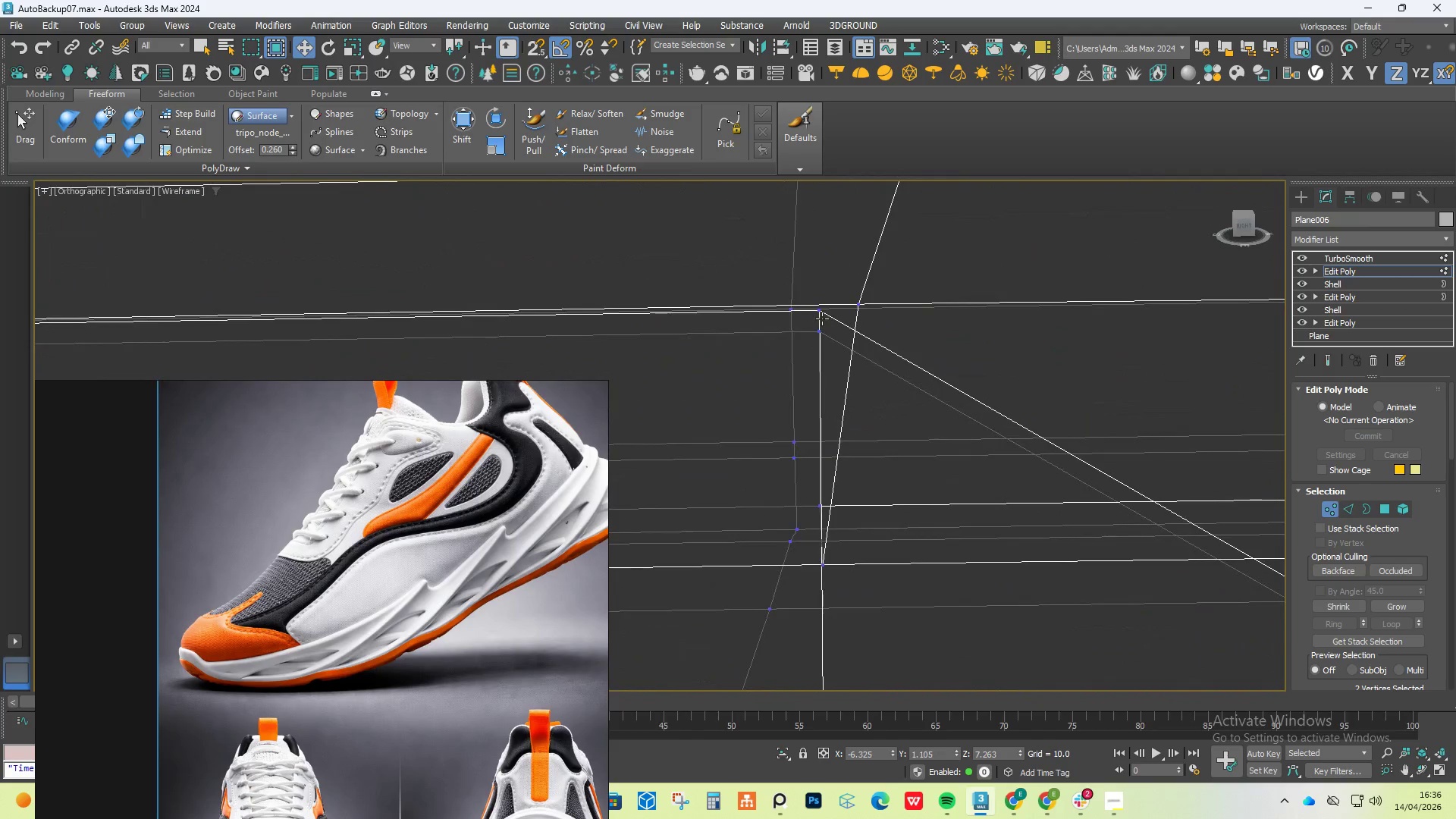 
left_click([822, 316])
 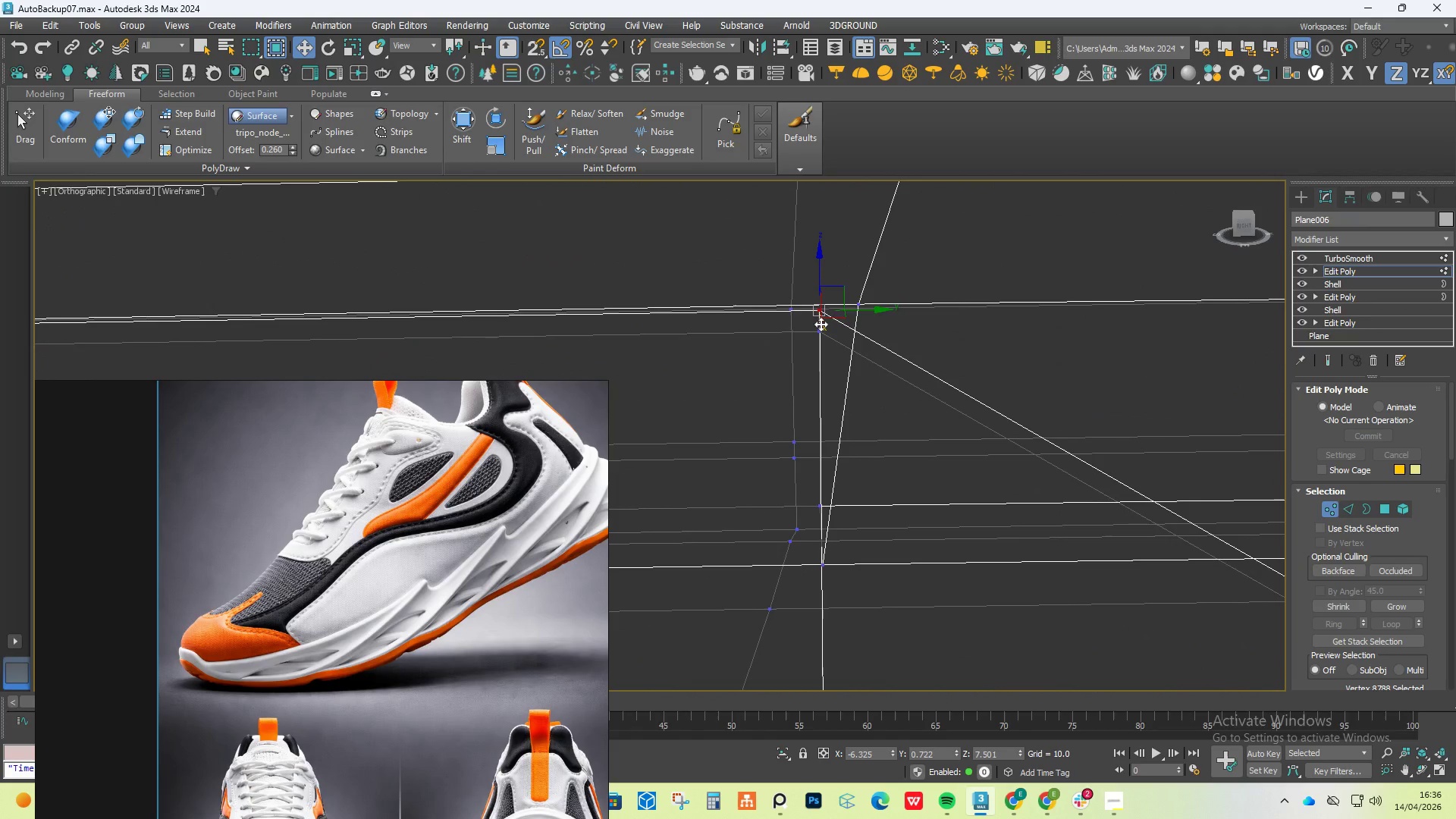 
hold_key(key=ControlLeft, duration=0.31)
double_click([821, 329])
 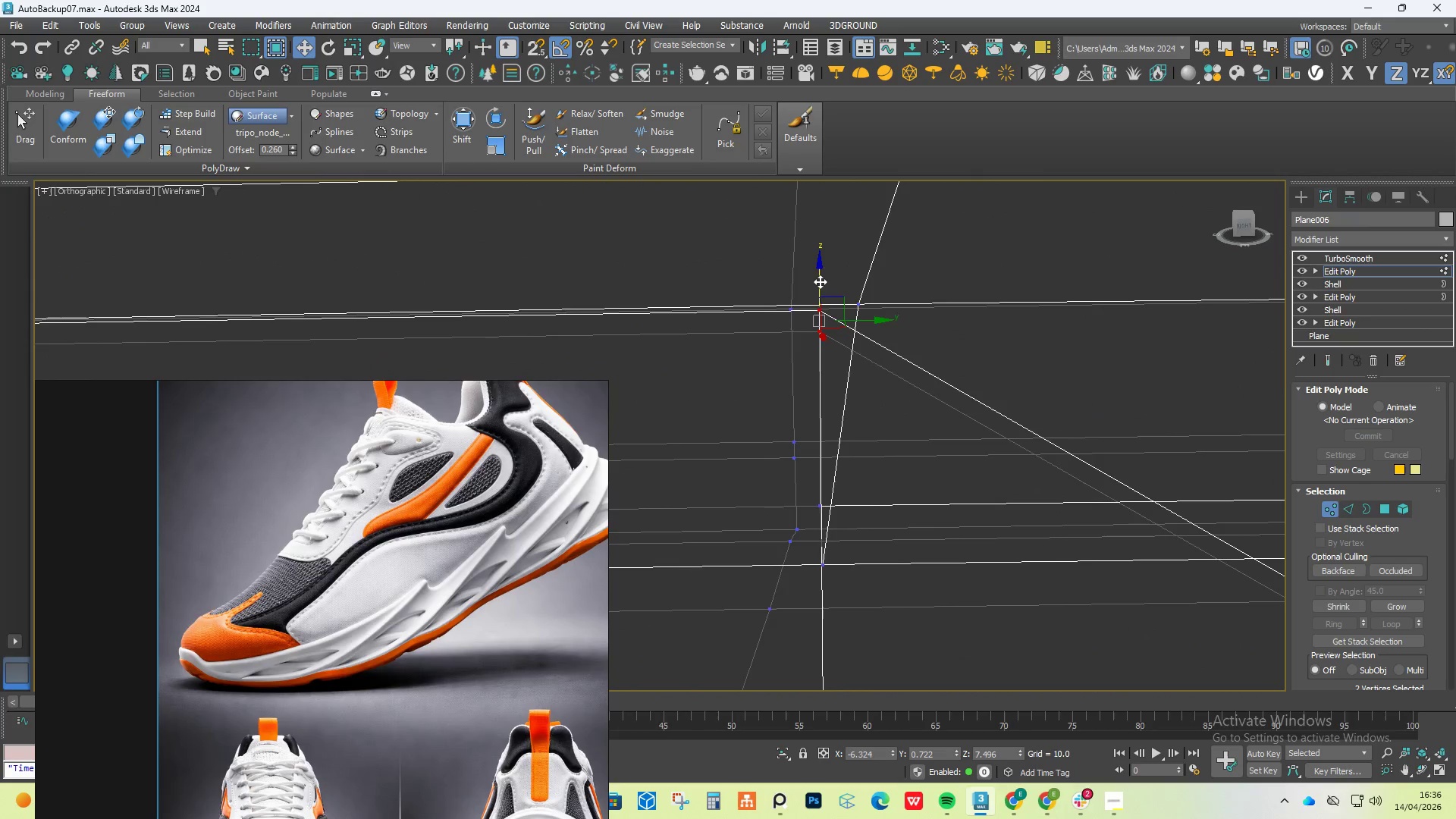 
scroll: coordinate [813, 284], scroll_direction: down, amount: 4.0
 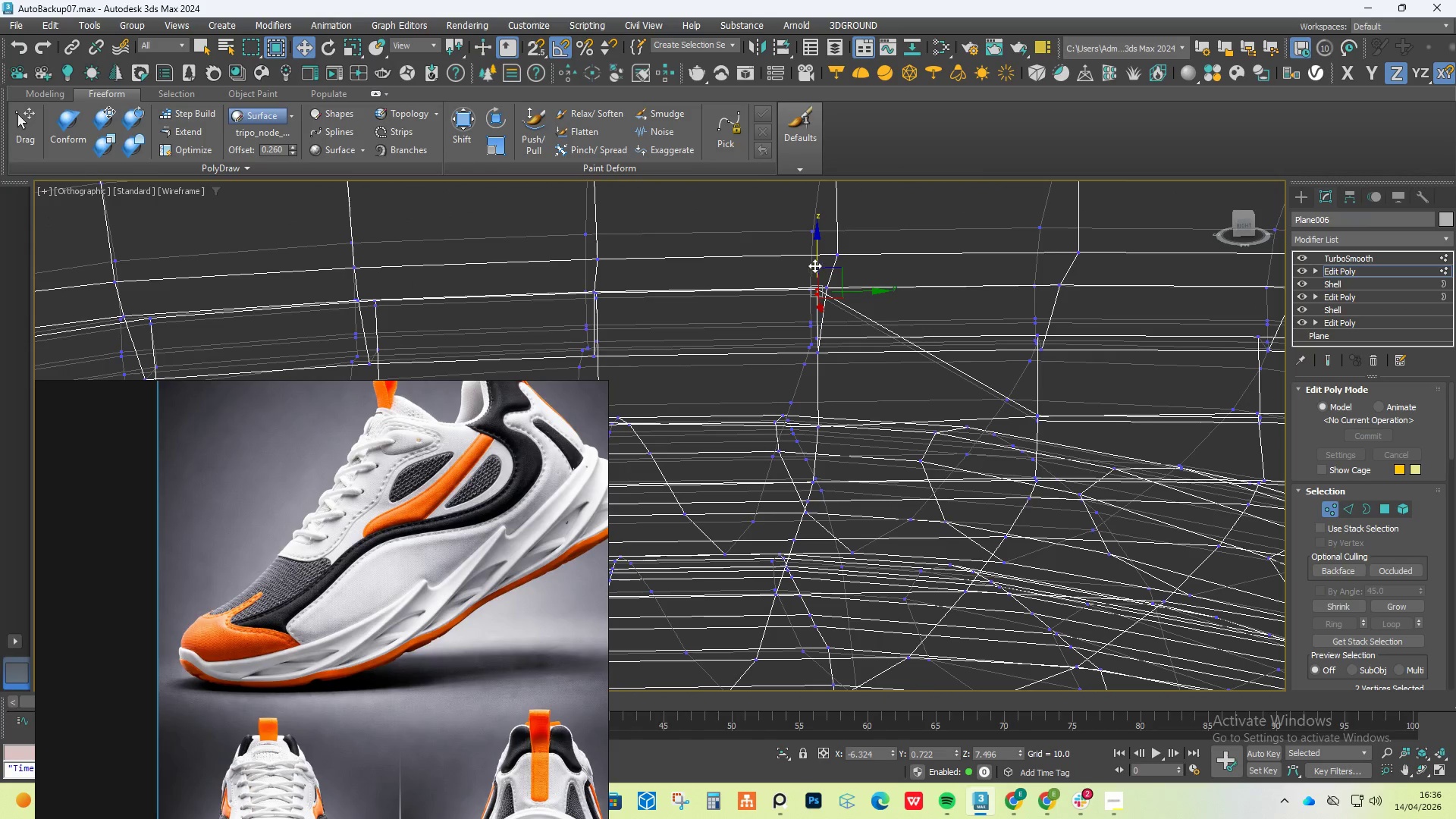 
left_click_drag(start_coordinate=[814, 265], to_coordinate=[823, 394])
 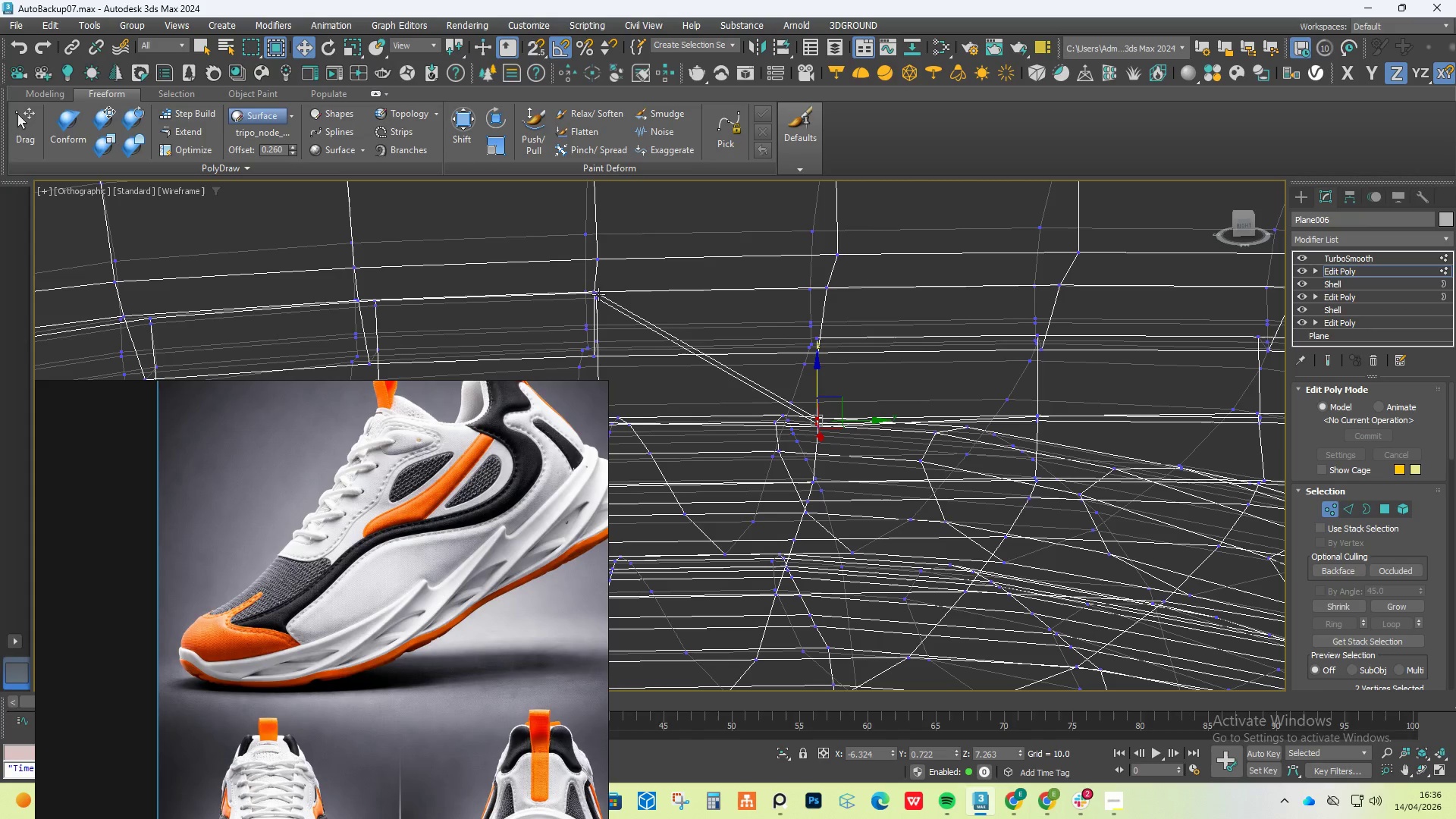 
scroll: coordinate [596, 294], scroll_direction: up, amount: 3.0
 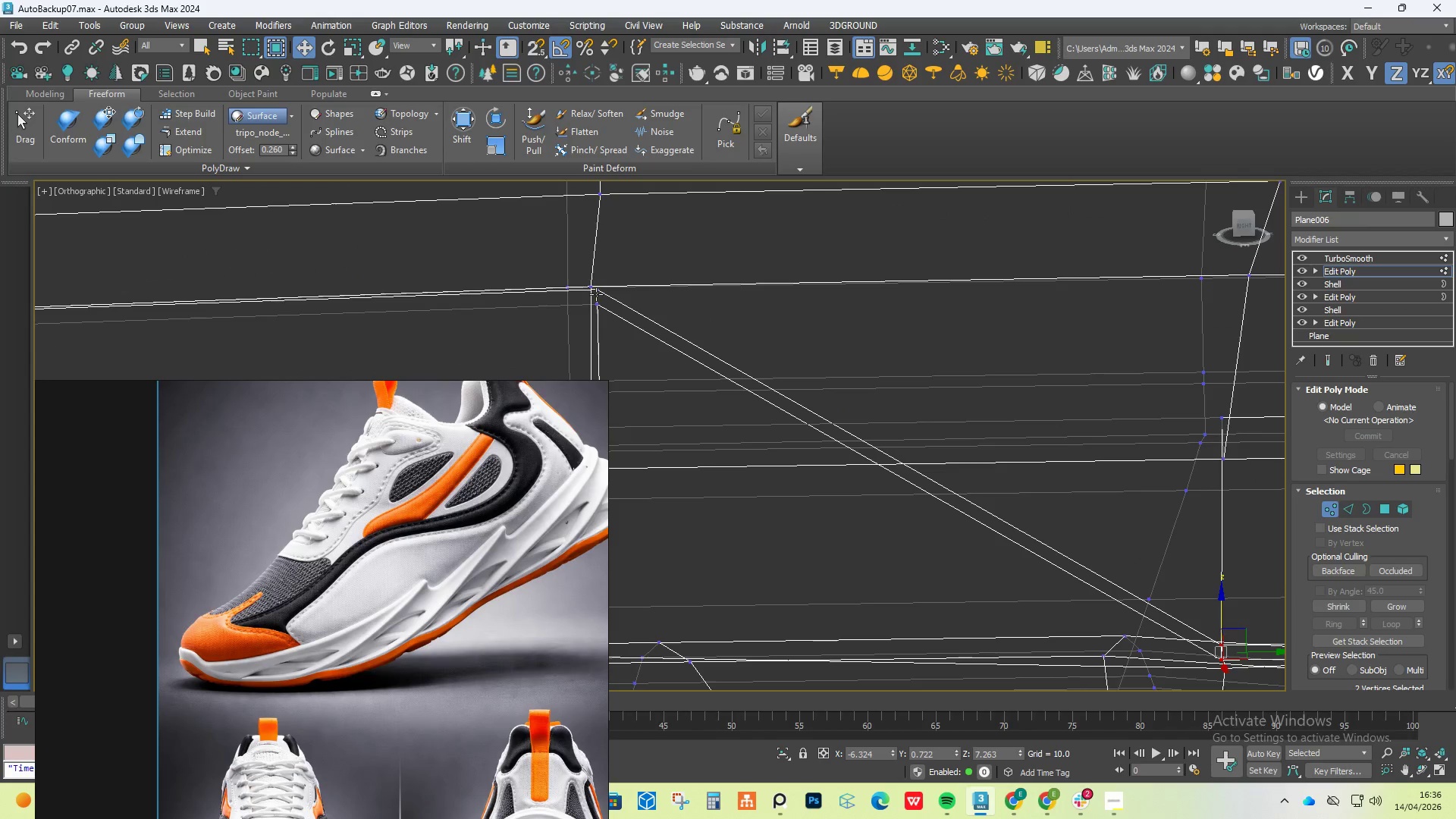 
left_click([596, 294])
 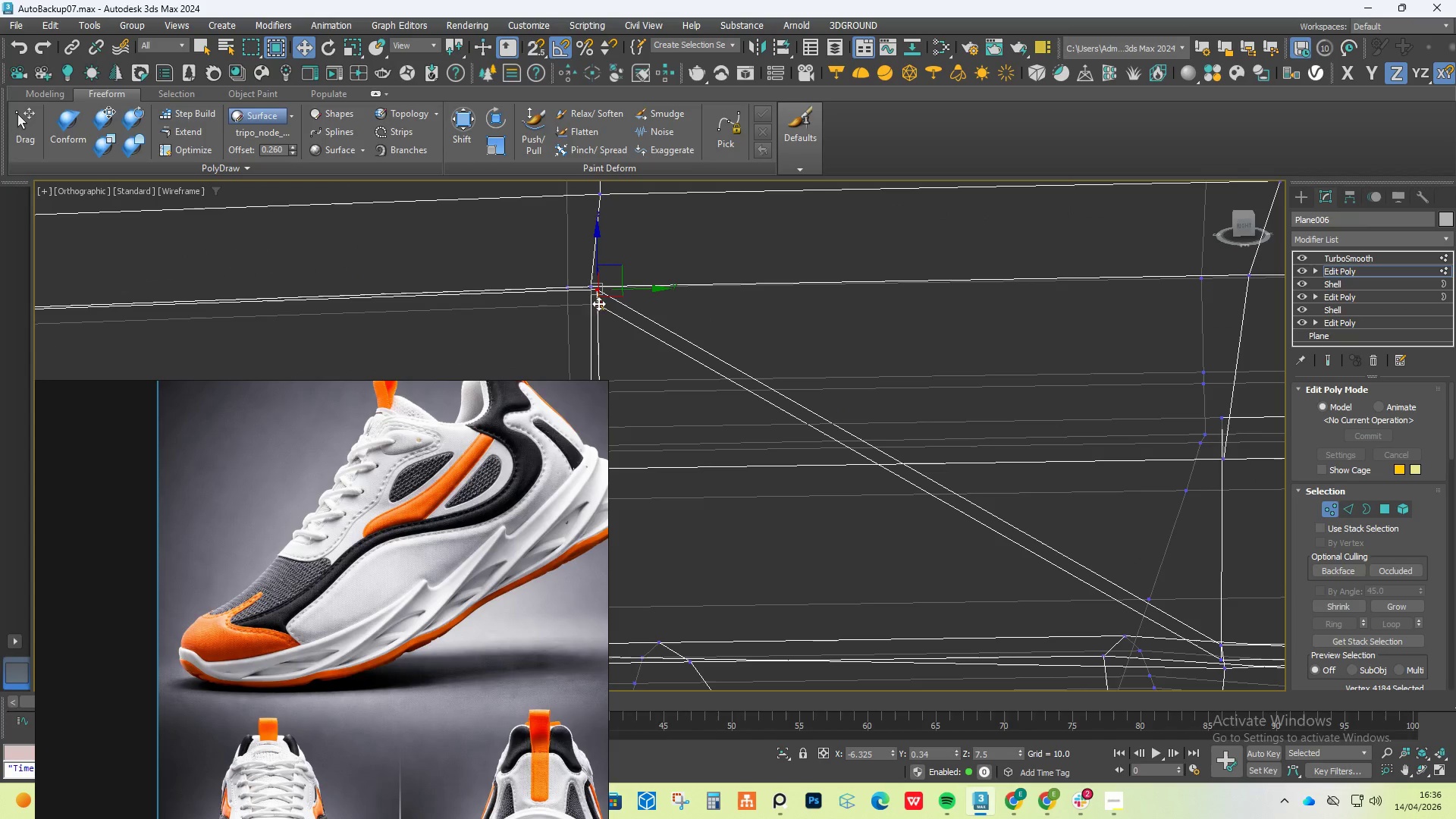 
hold_key(key=ControlLeft, duration=0.42)
double_click([598, 304])
 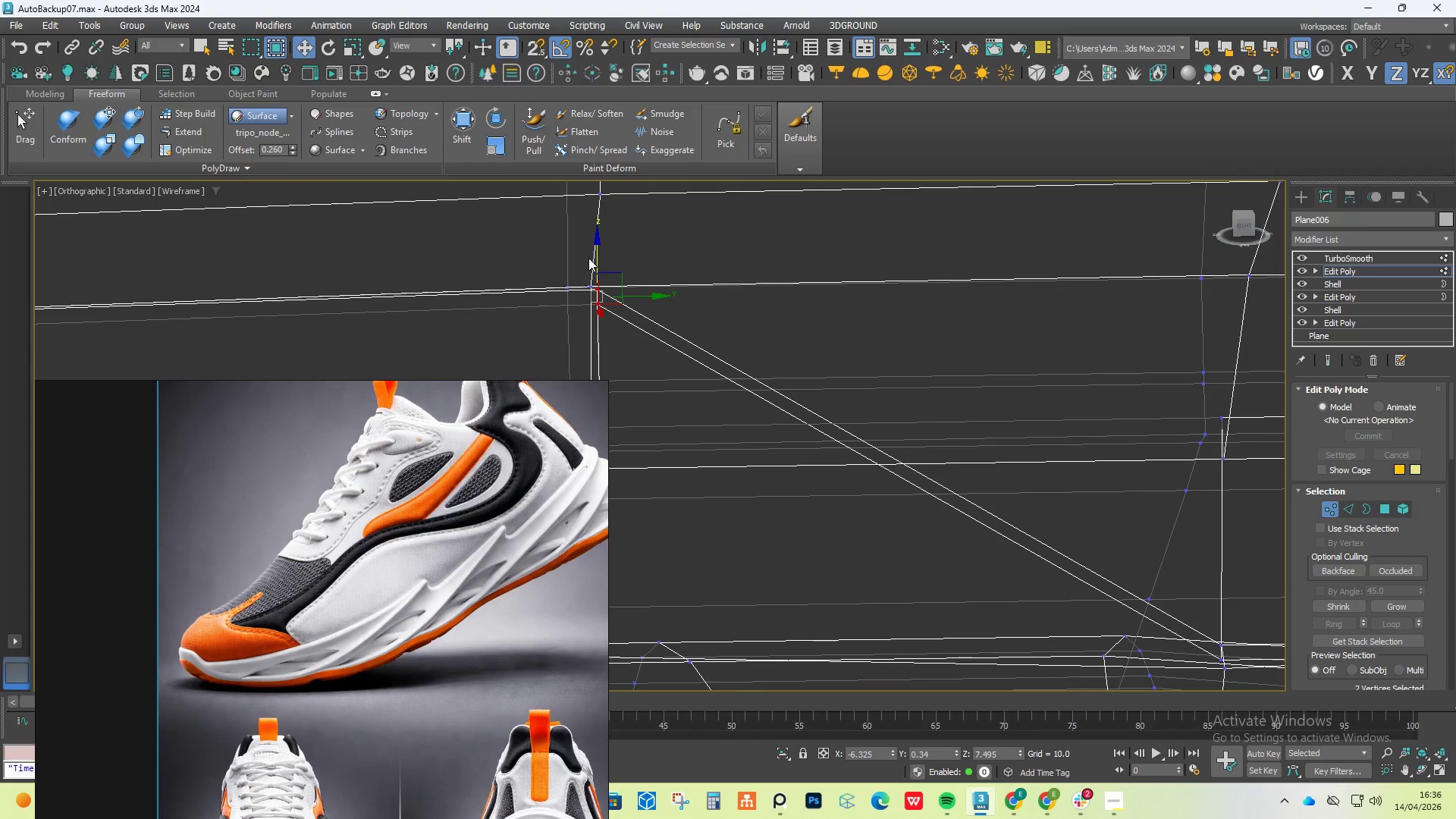 
scroll: coordinate [597, 263], scroll_direction: down, amount: 4.0
 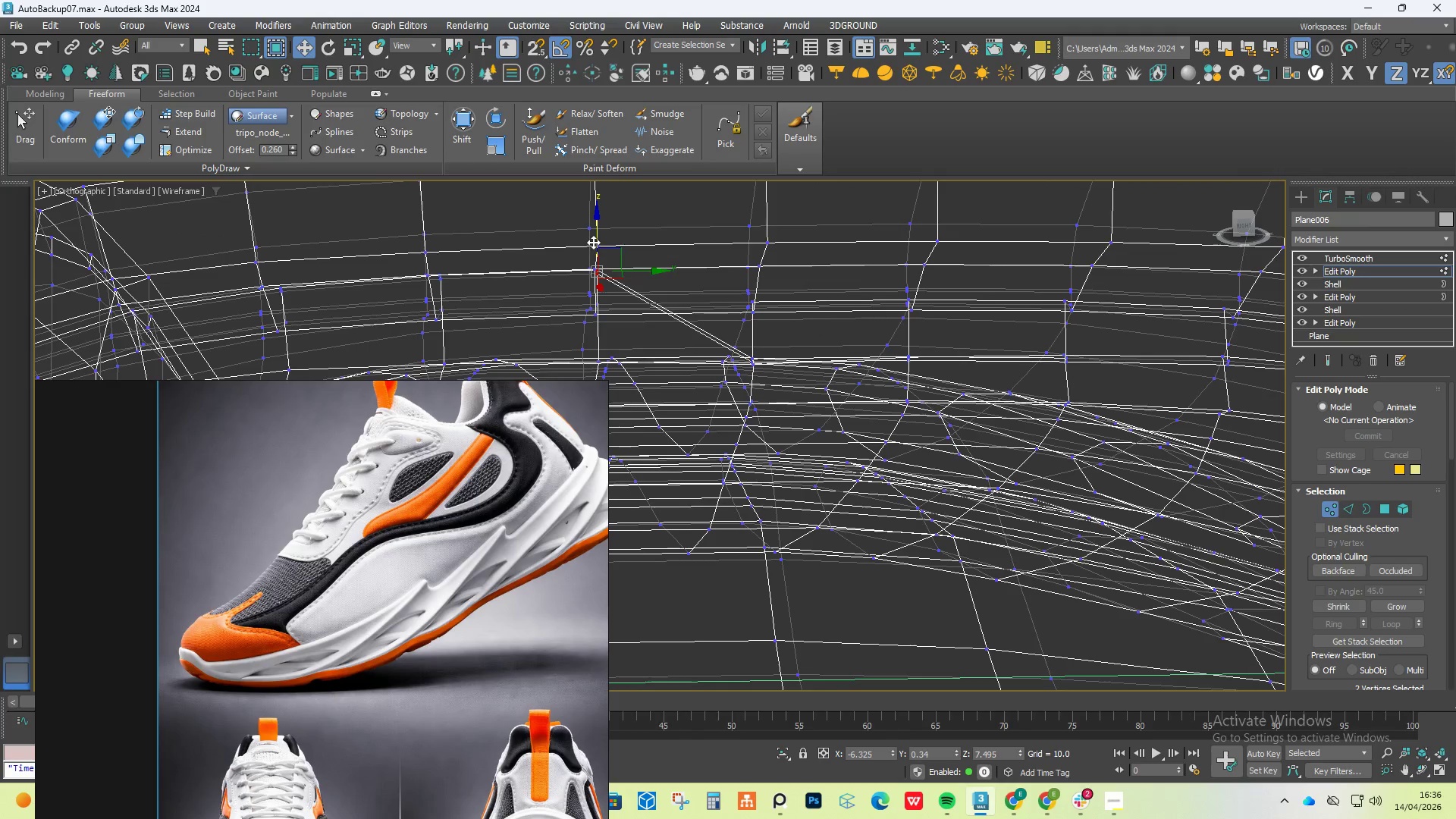 
left_click_drag(start_coordinate=[593, 241], to_coordinate=[611, 331])
 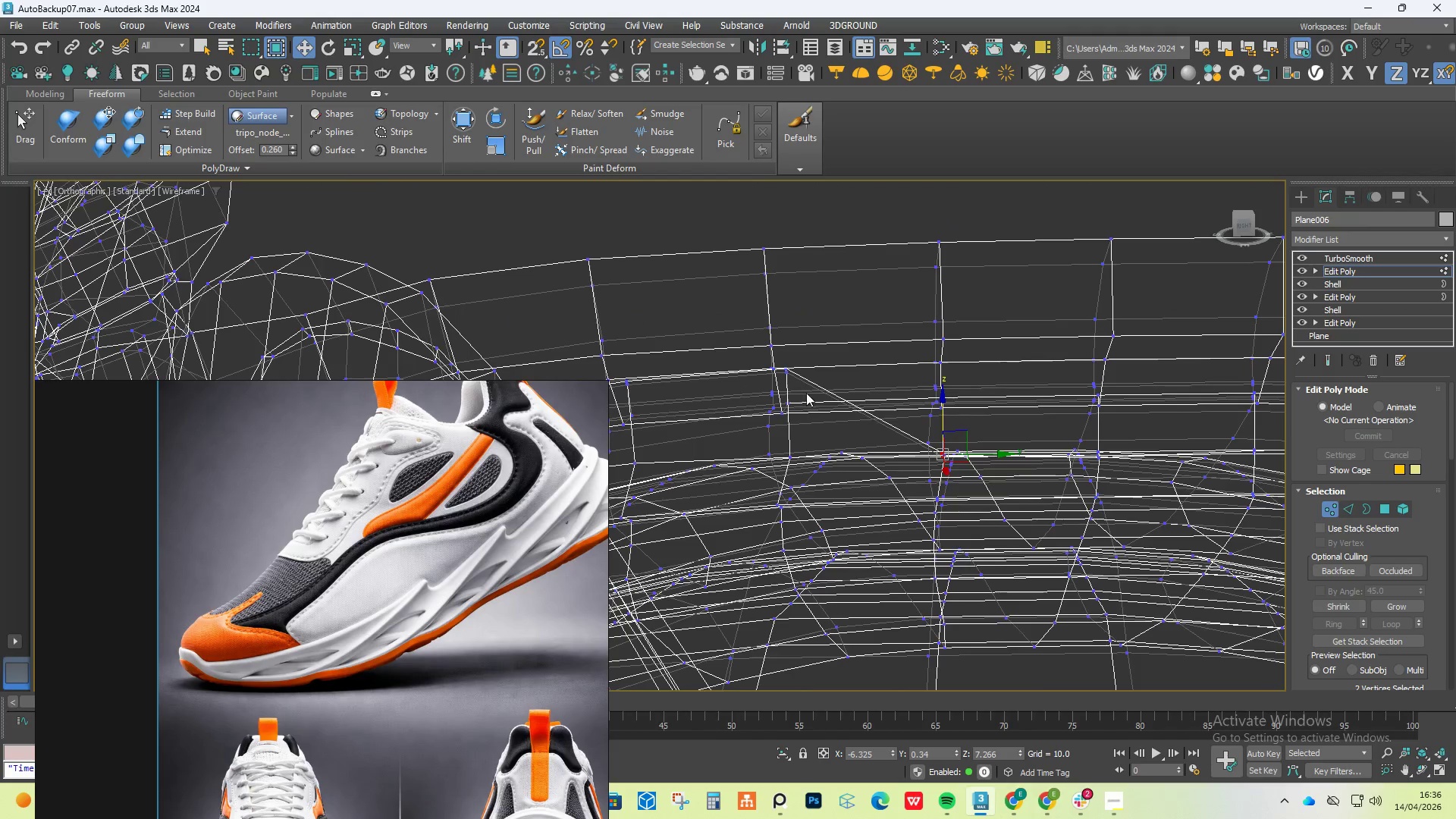 
scroll: coordinate [798, 381], scroll_direction: up, amount: 3.0
 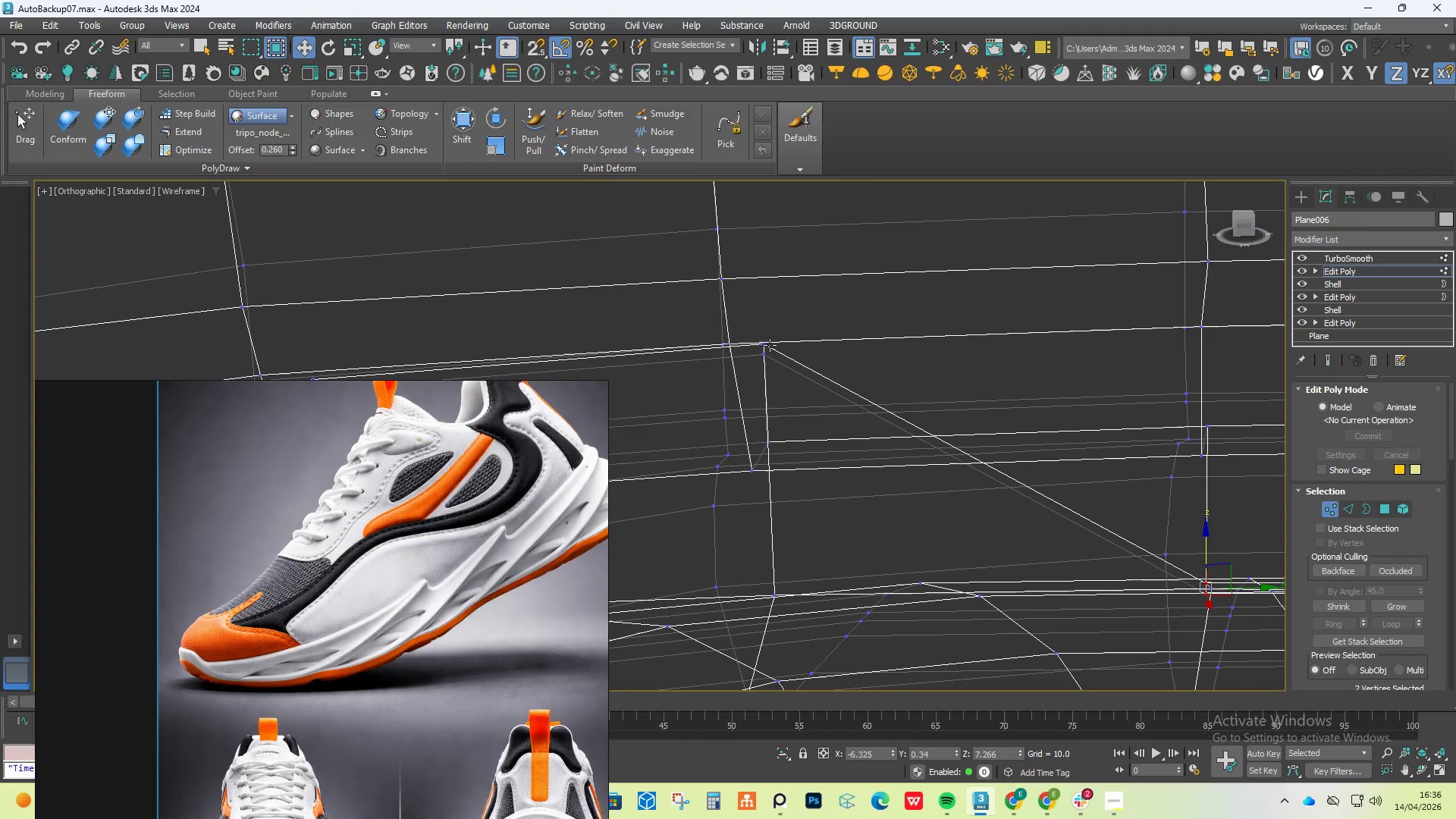 
left_click([764, 342])
 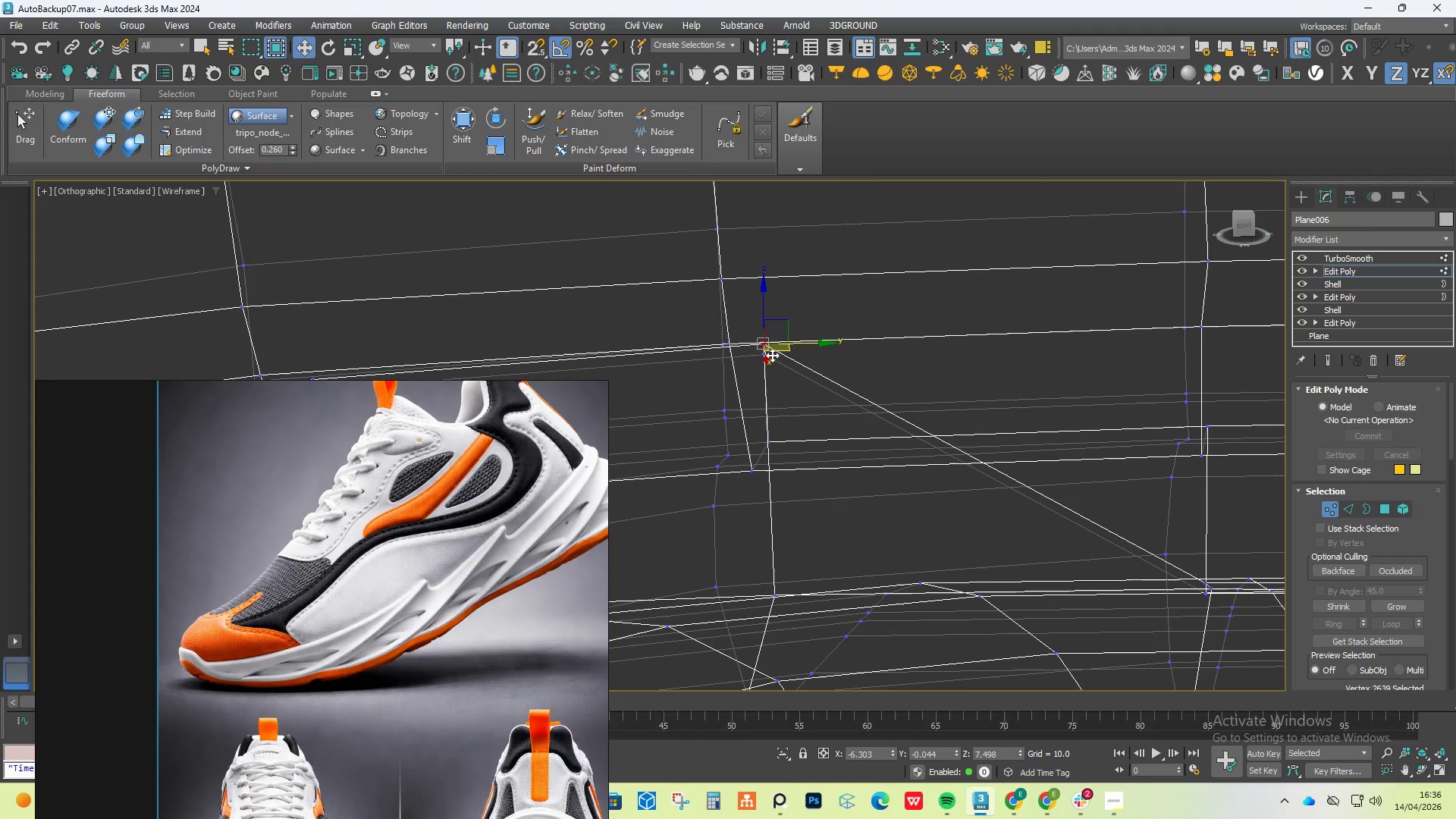 
hold_key(key=ControlLeft, duration=0.5)
left_click([766, 362])
 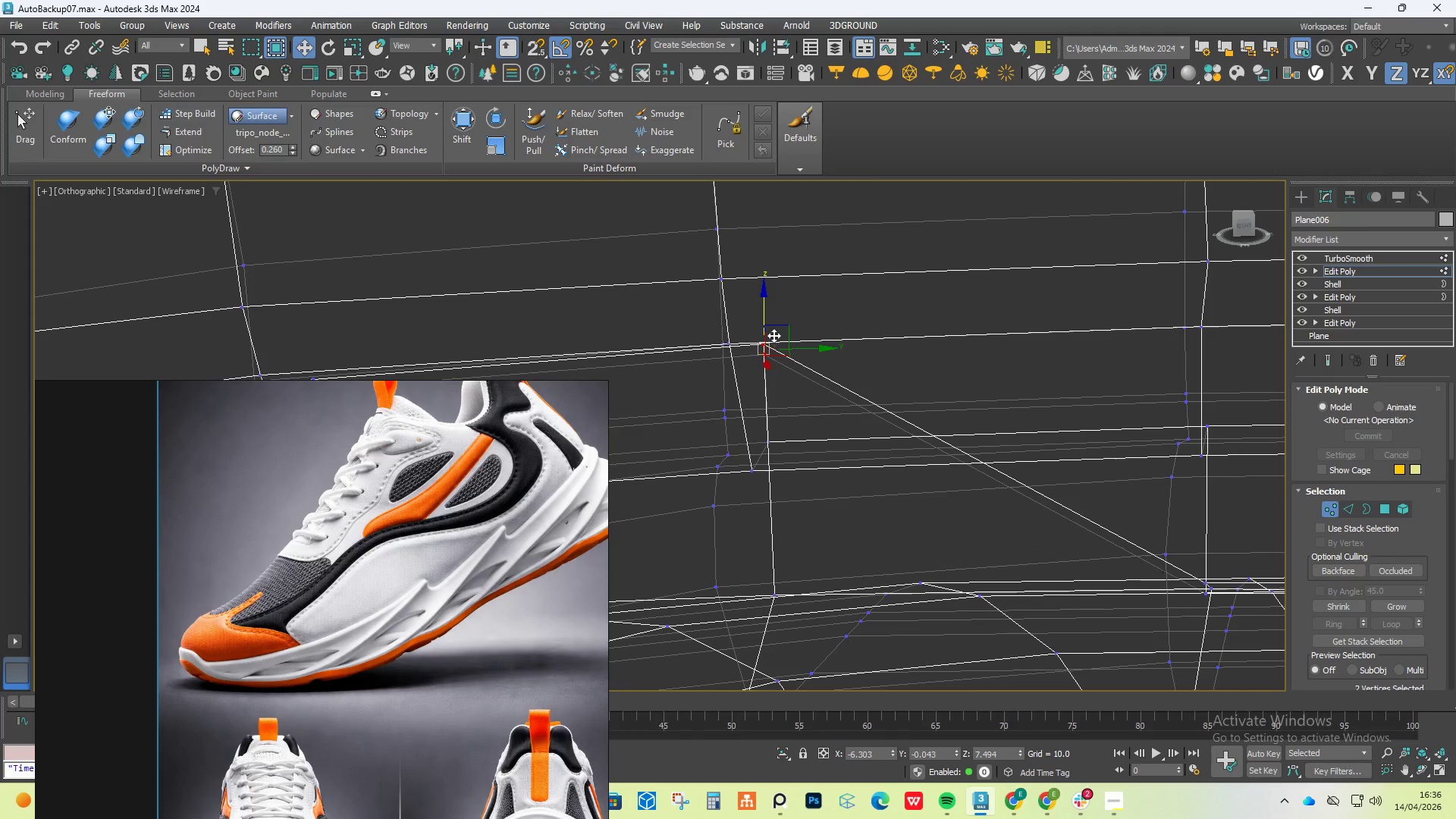 
scroll: coordinate [774, 335], scroll_direction: down, amount: 3.0
 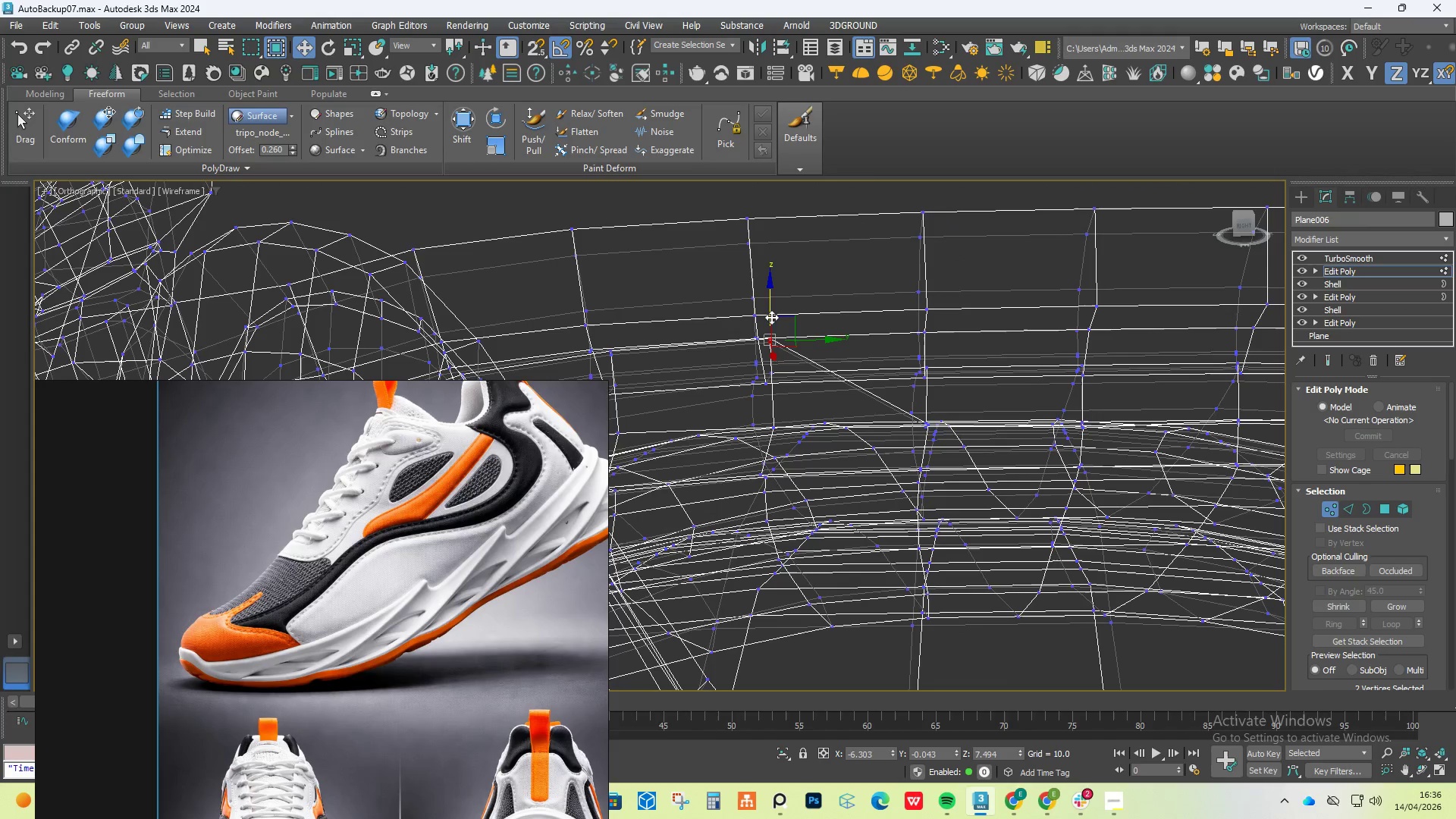 
left_click_drag(start_coordinate=[770, 317], to_coordinate=[775, 406])
 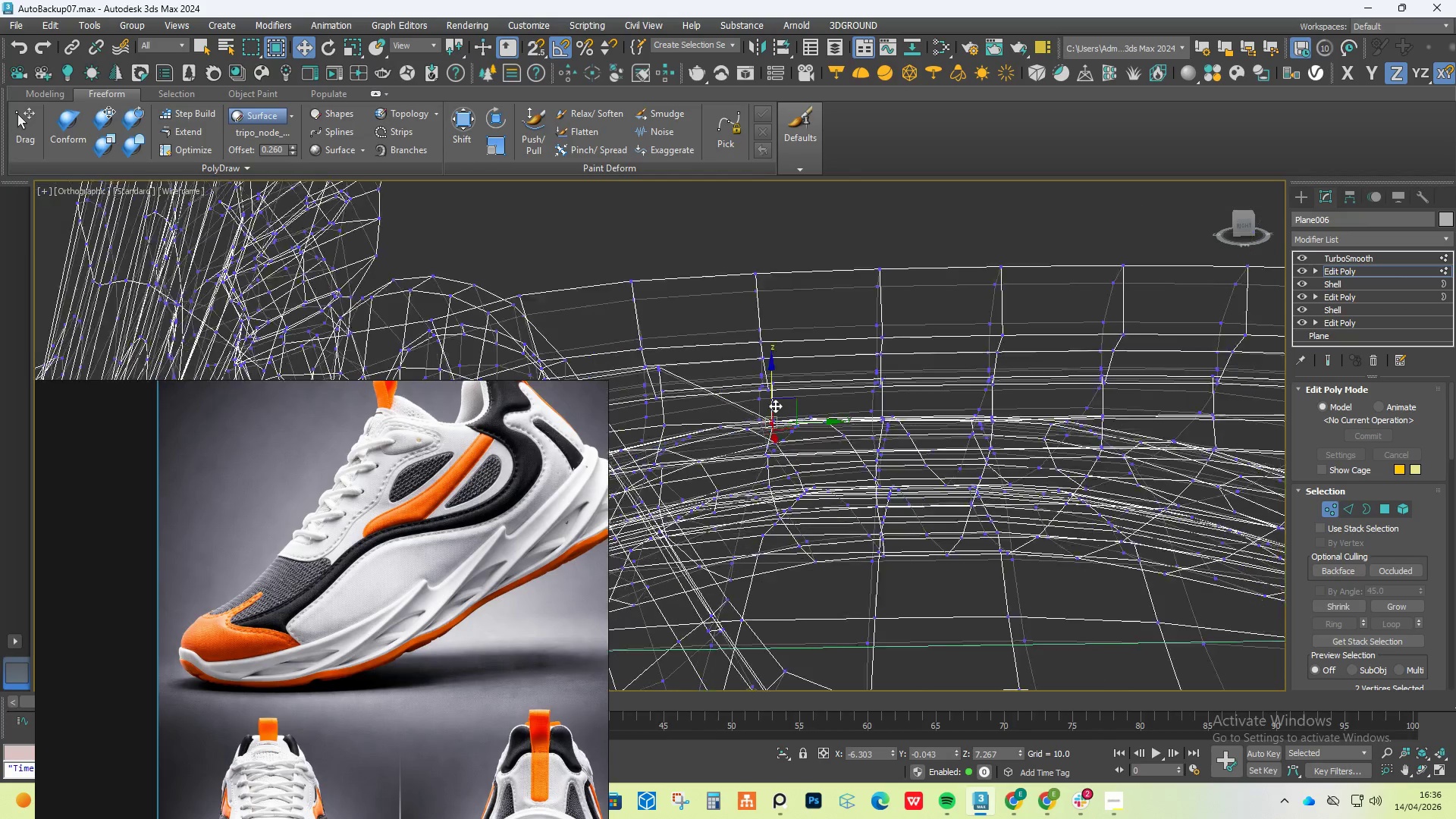 
scroll: coordinate [775, 406], scroll_direction: down, amount: 2.0
 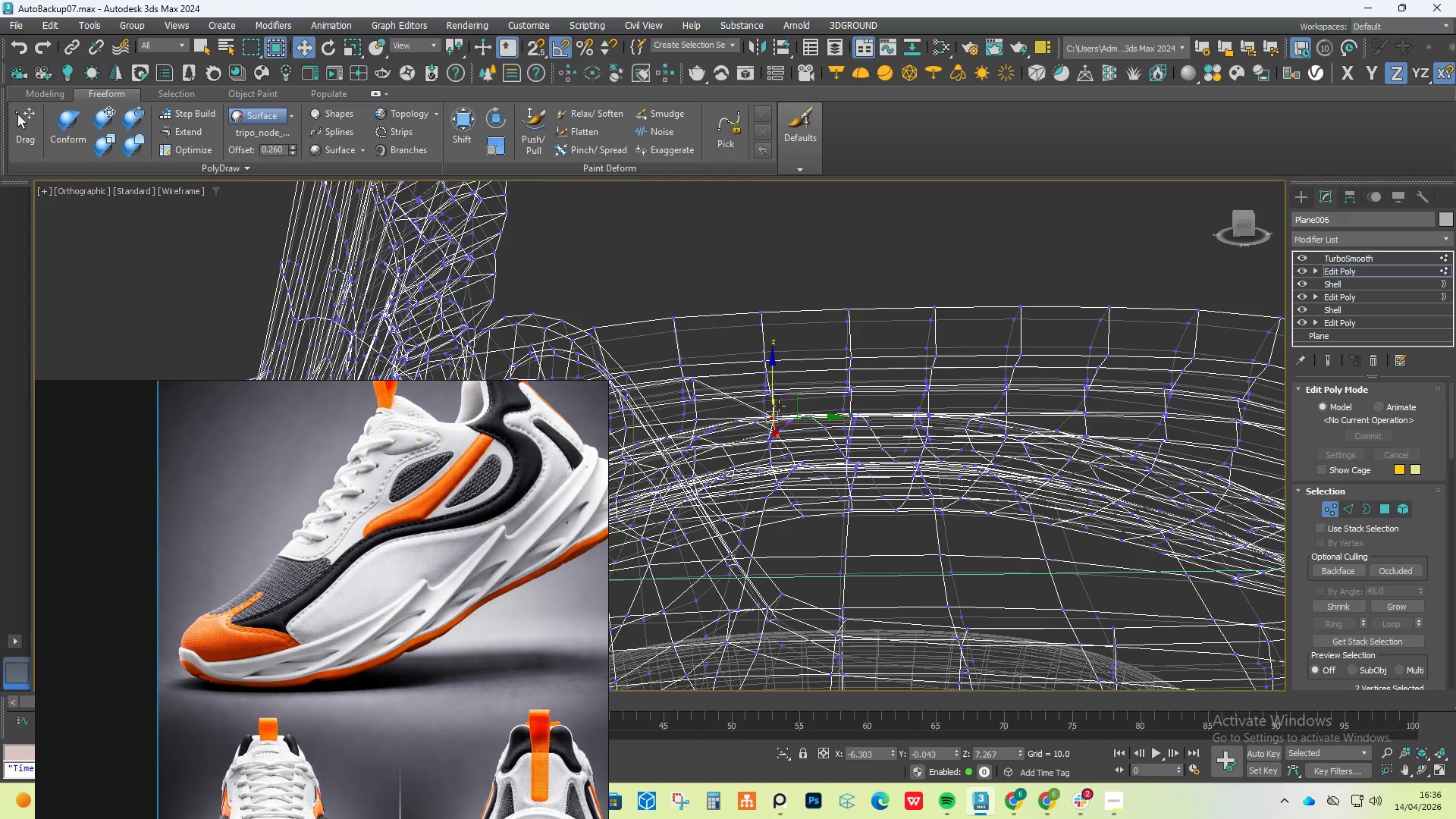 
hold_key(key=AltLeft, duration=0.7)
 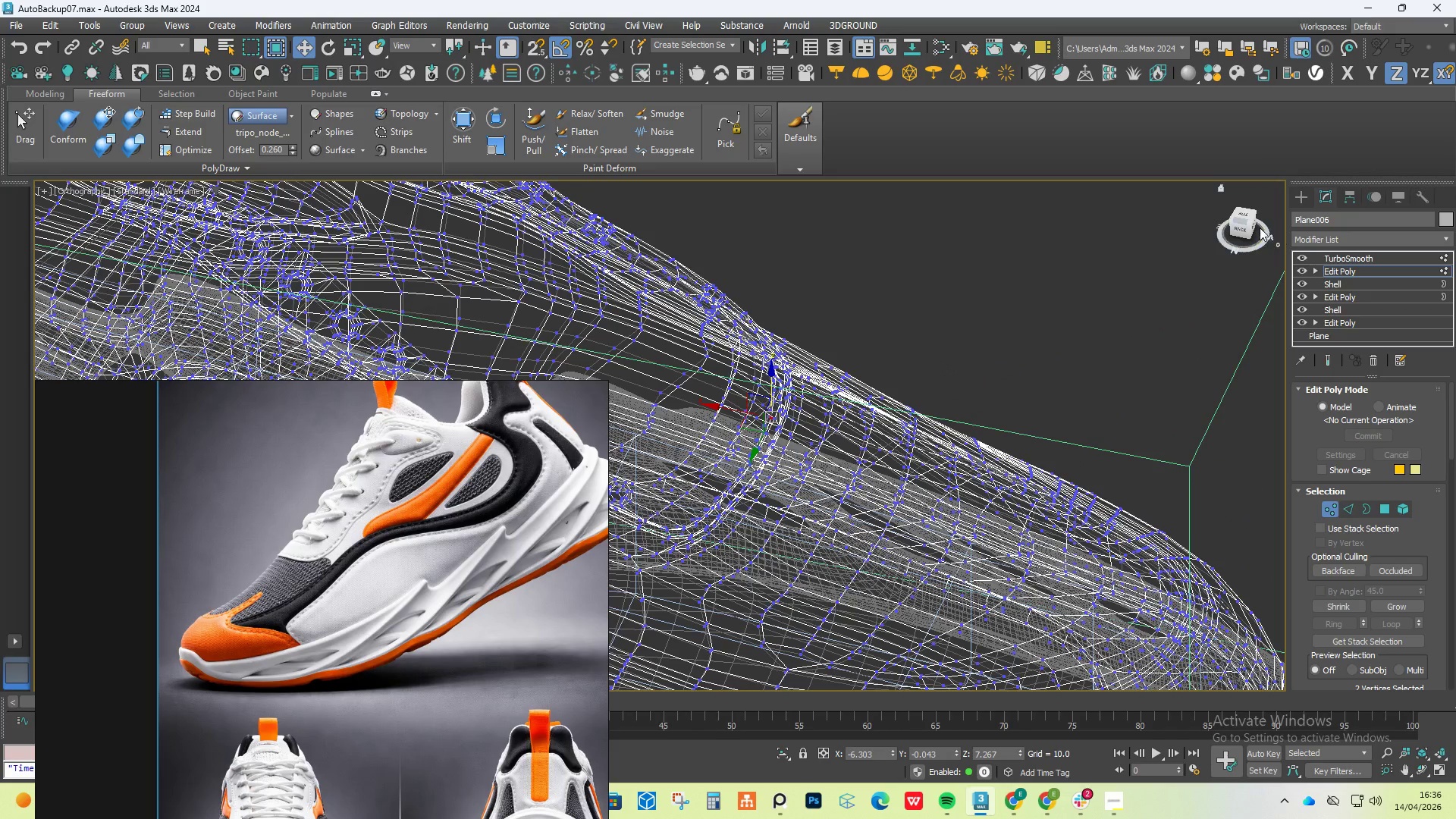 
scroll: coordinate [718, 457], scroll_direction: down, amount: 4.0
 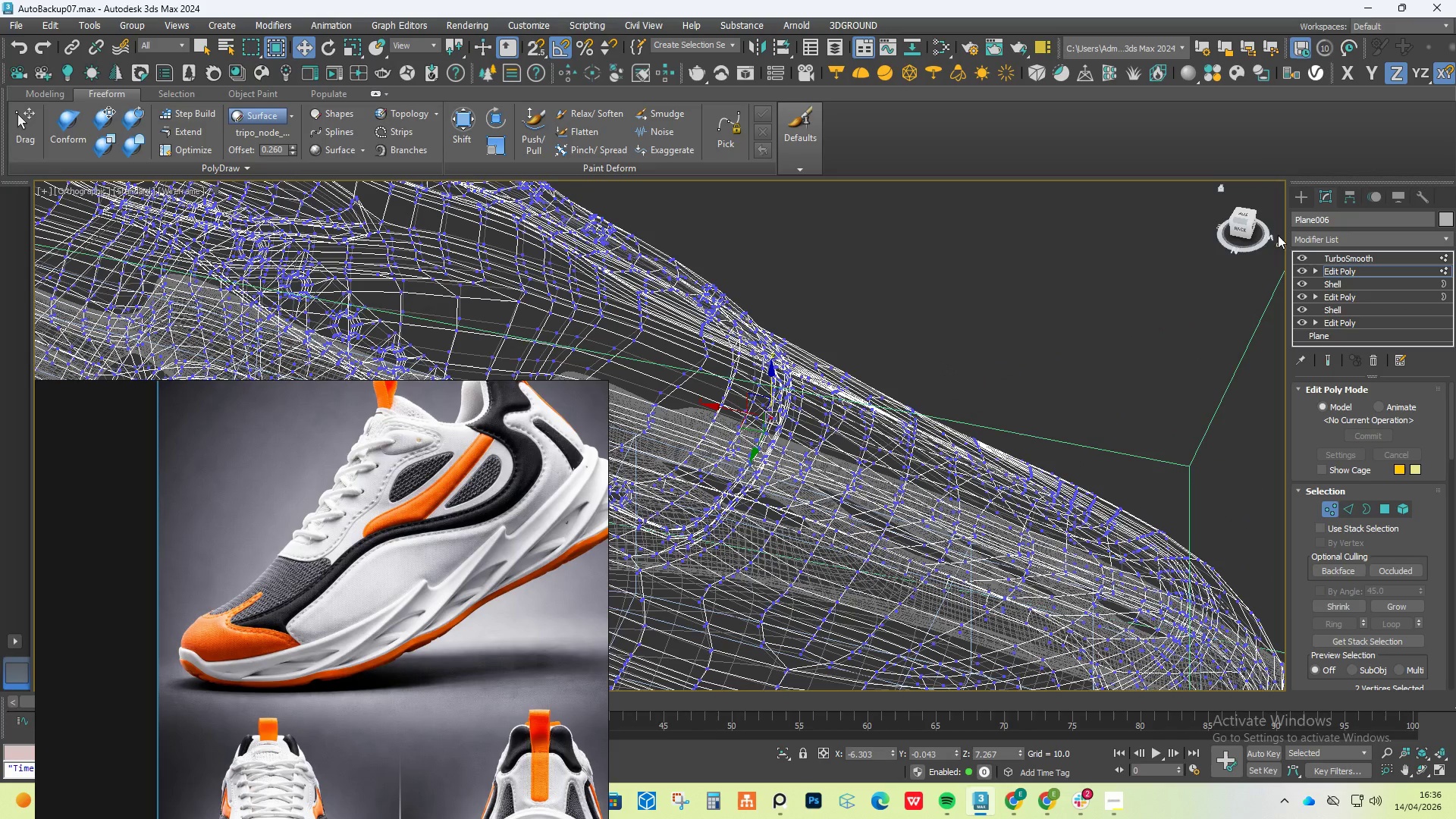 
hold_key(key=AltLeft, duration=0.38)
 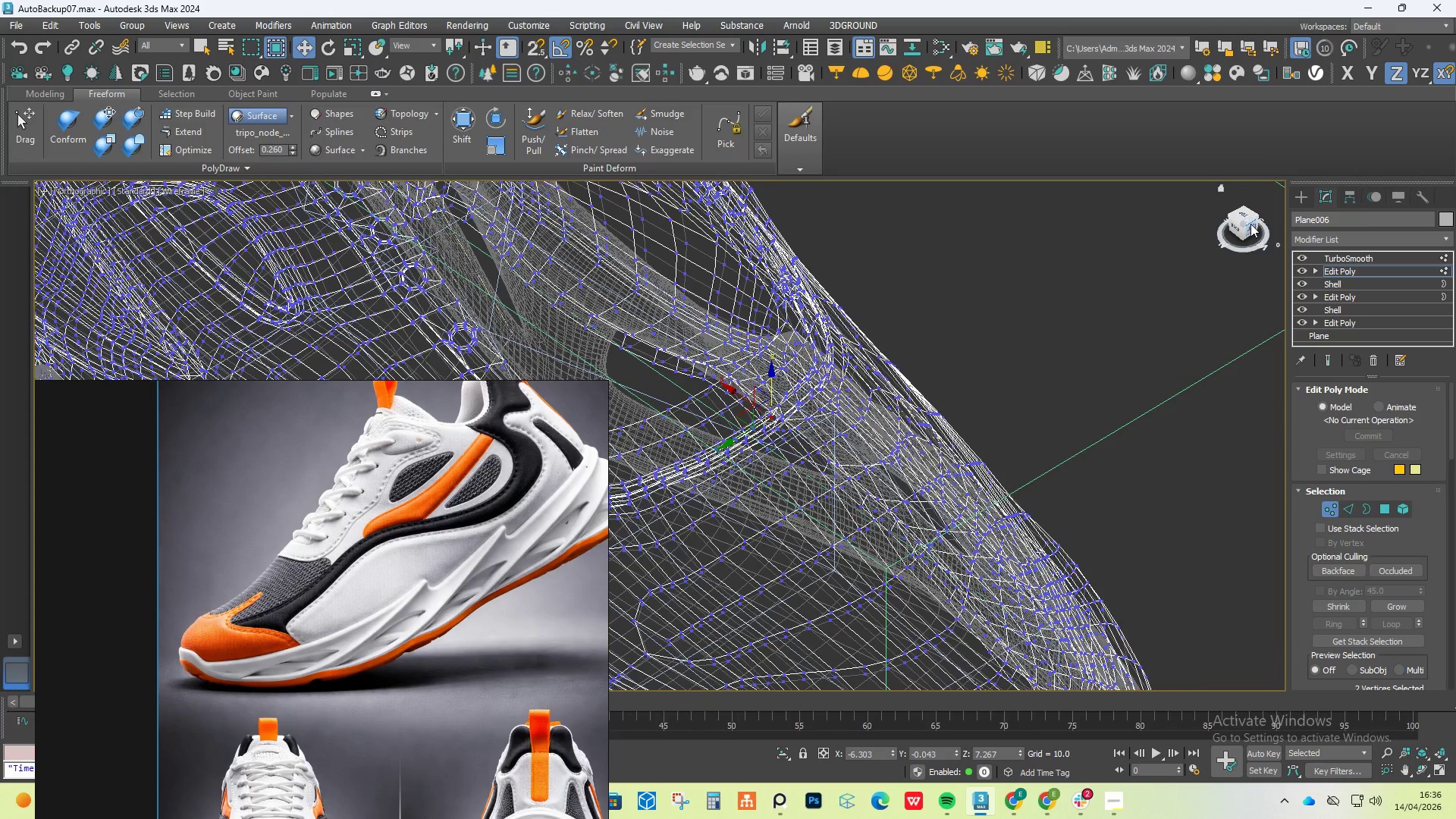 
left_click([1250, 224])
 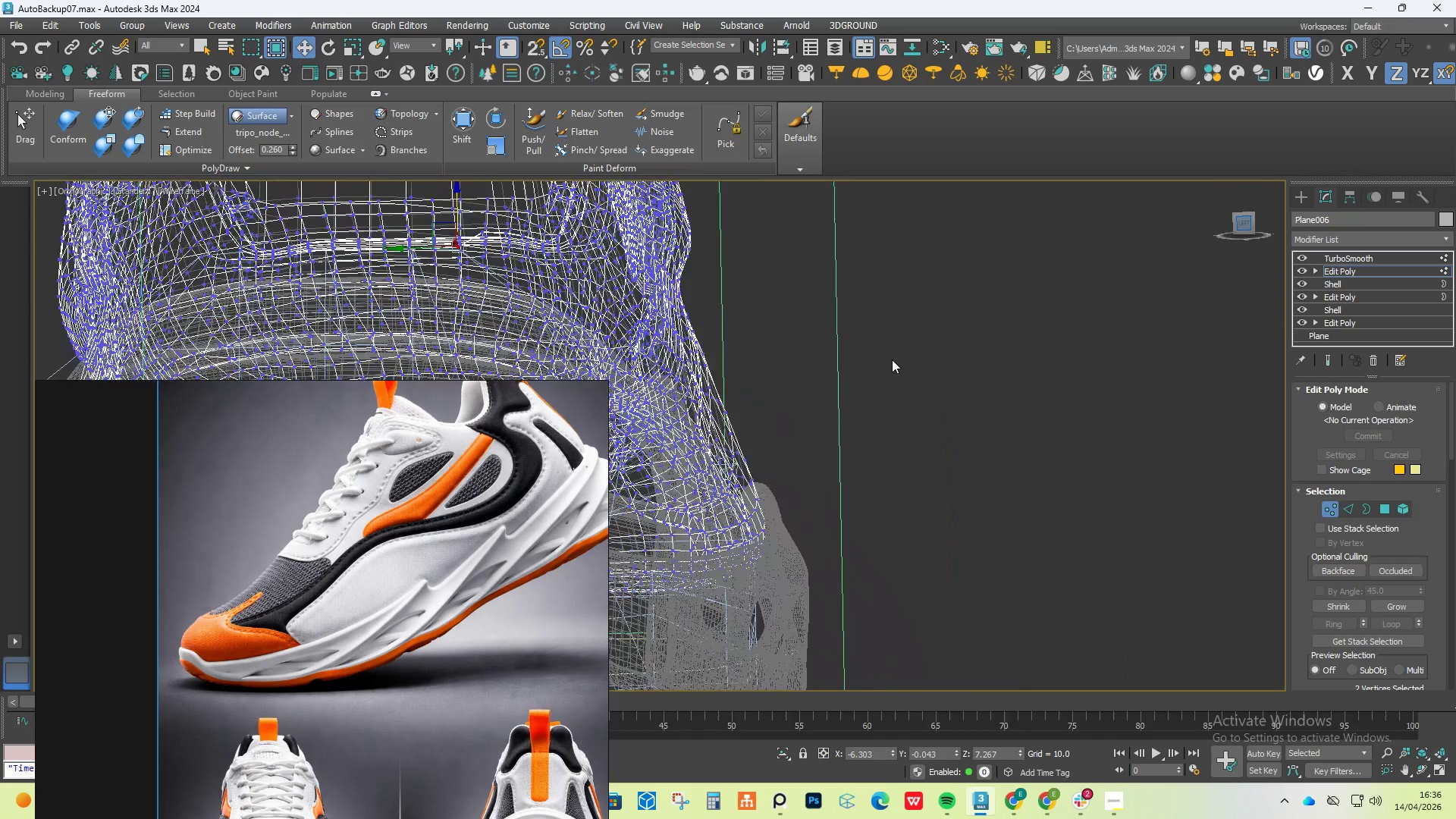 
scroll: coordinate [747, 385], scroll_direction: down, amount: 3.0
 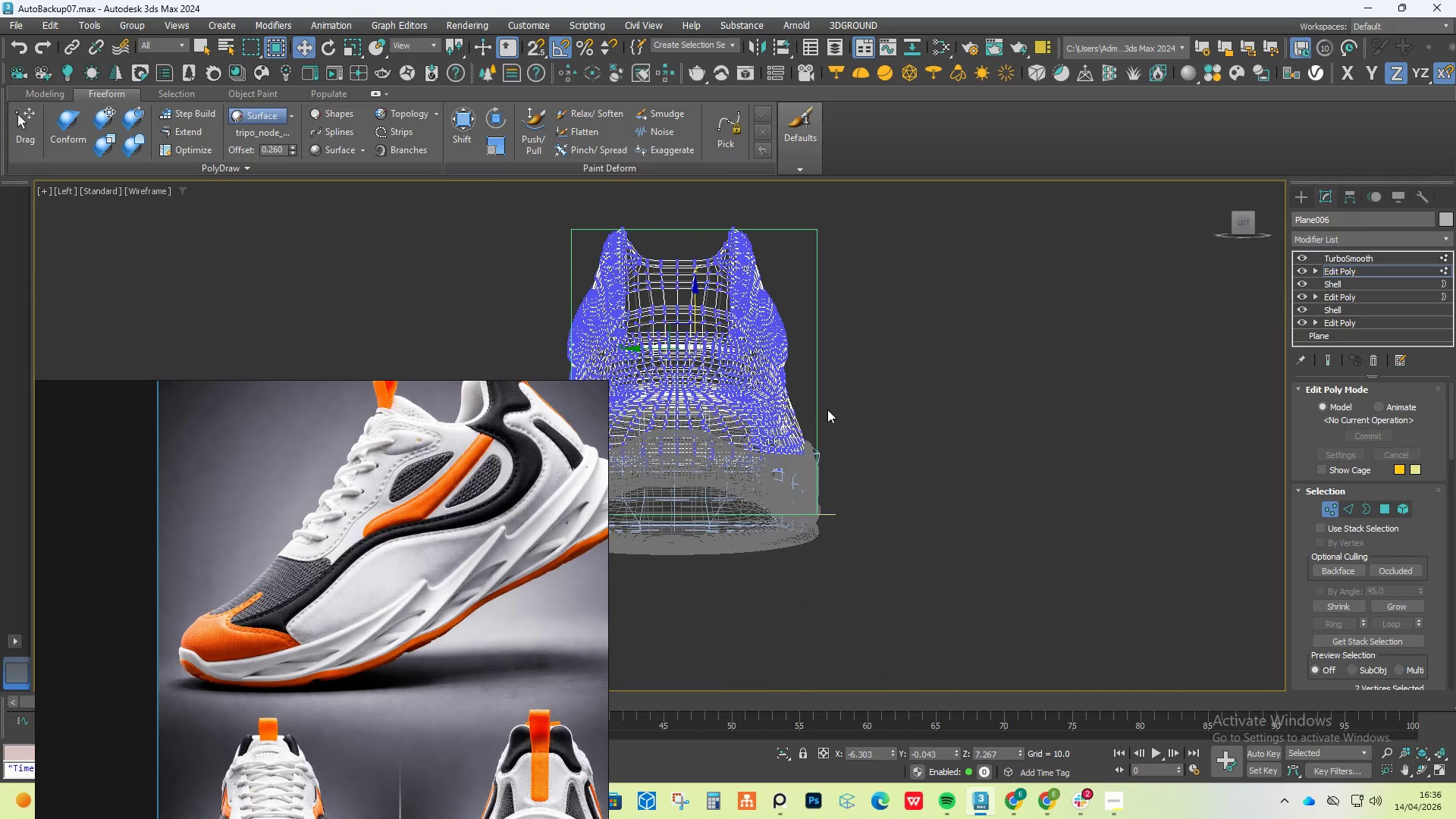 
key(F3)
 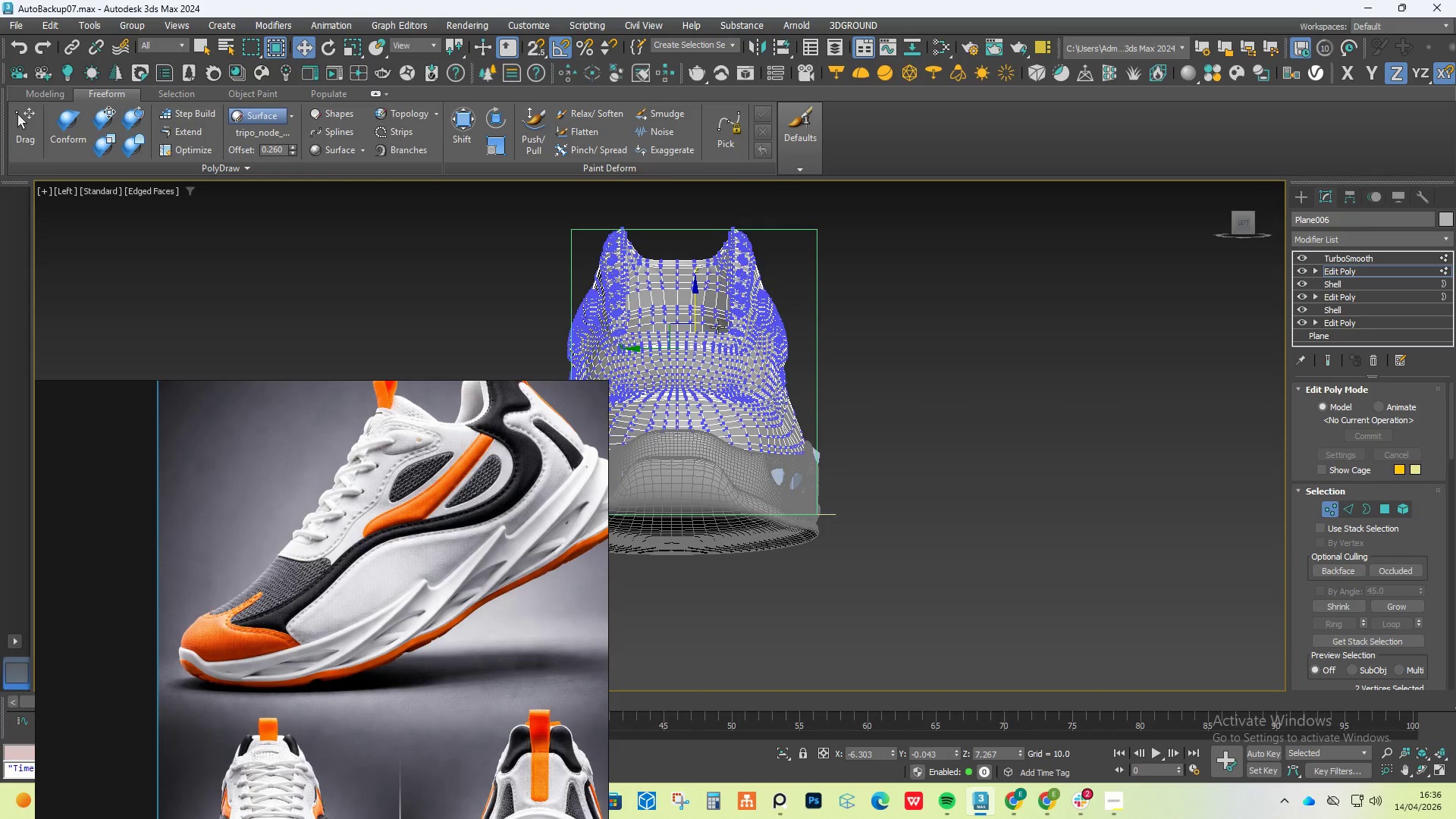 
scroll: coordinate [710, 284], scroll_direction: up, amount: 4.0
 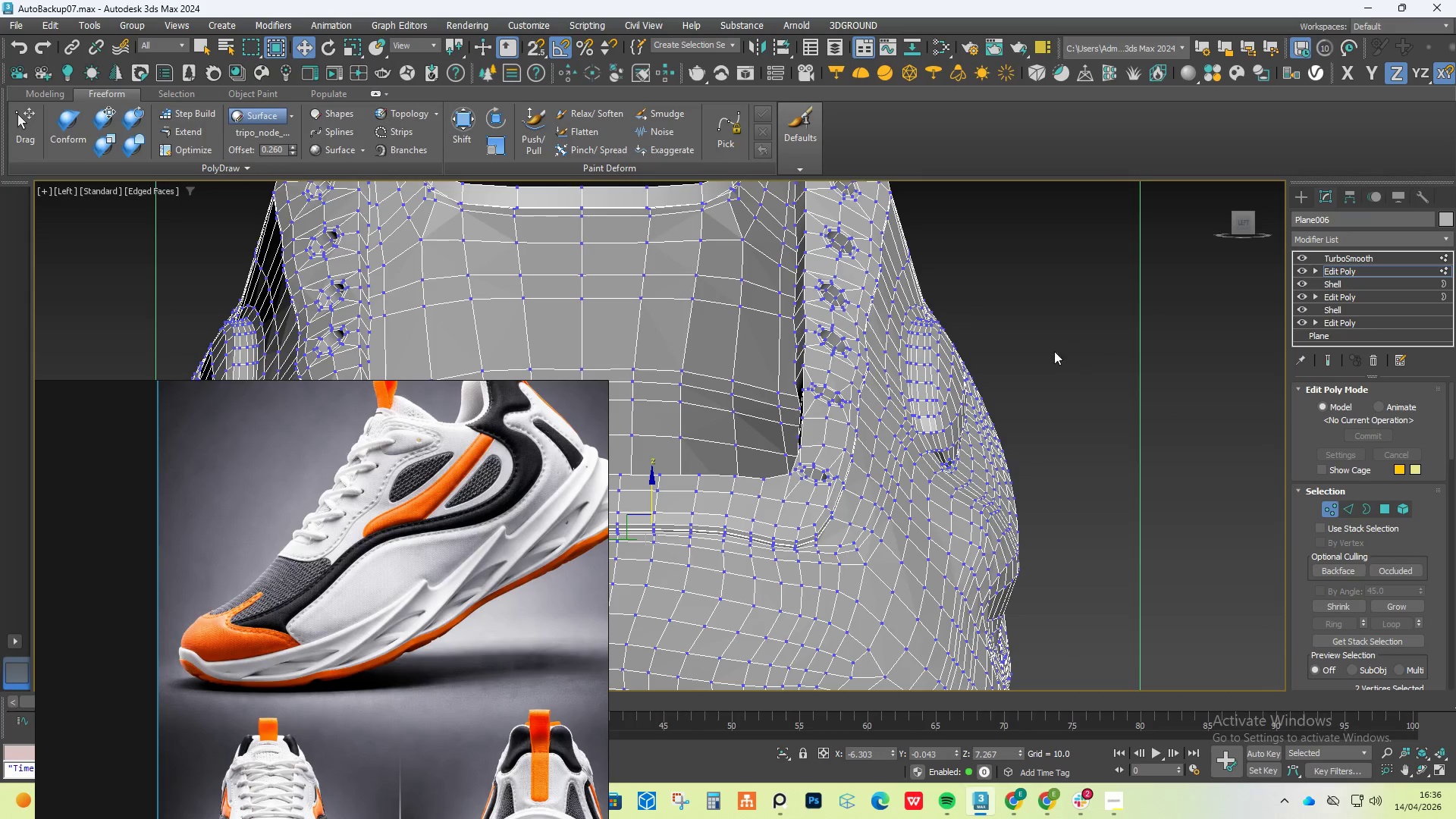 
hold_key(key=AltLeft, duration=0.75)
 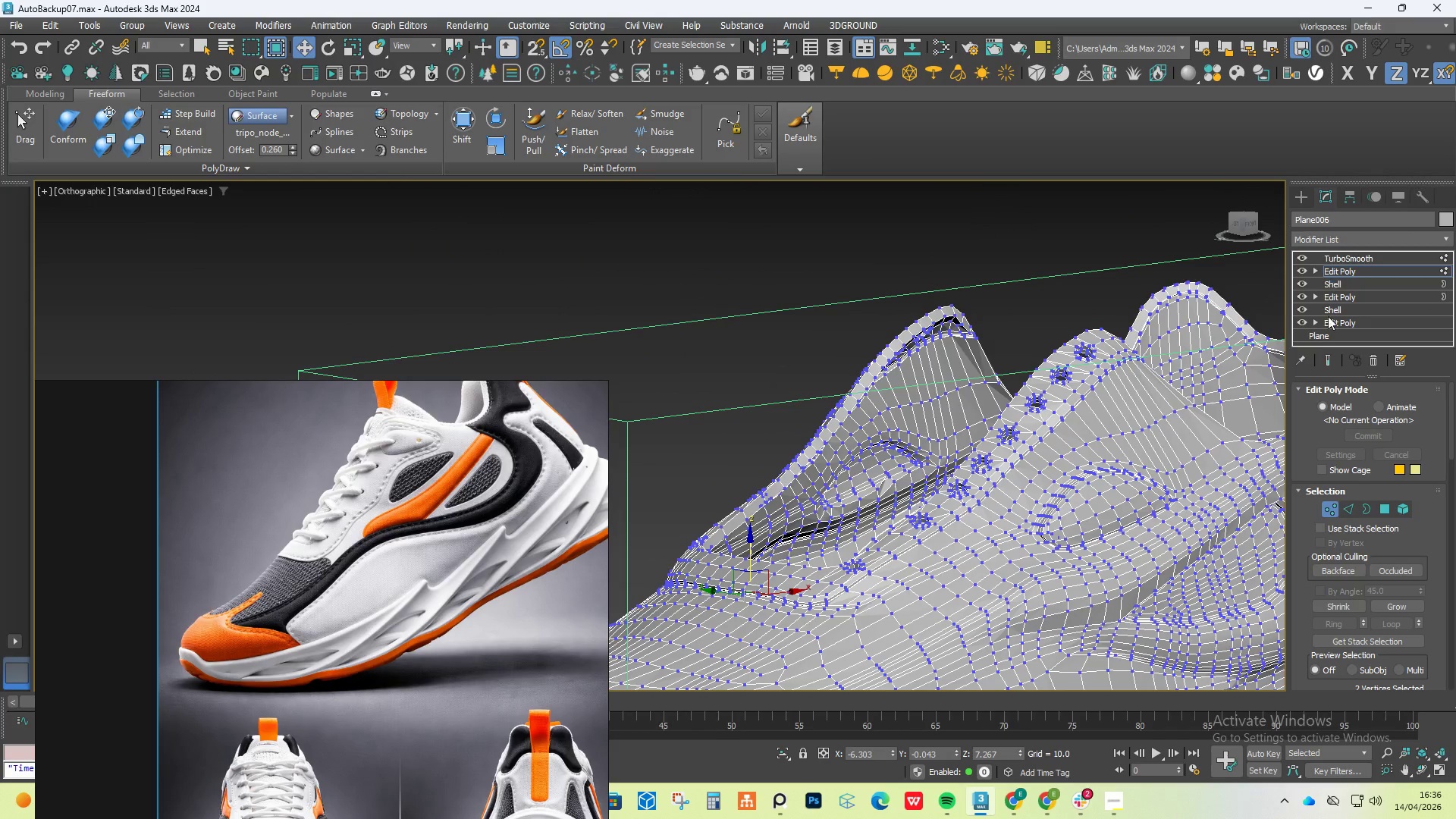 
scroll: coordinate [950, 377], scroll_direction: down, amount: 2.0
 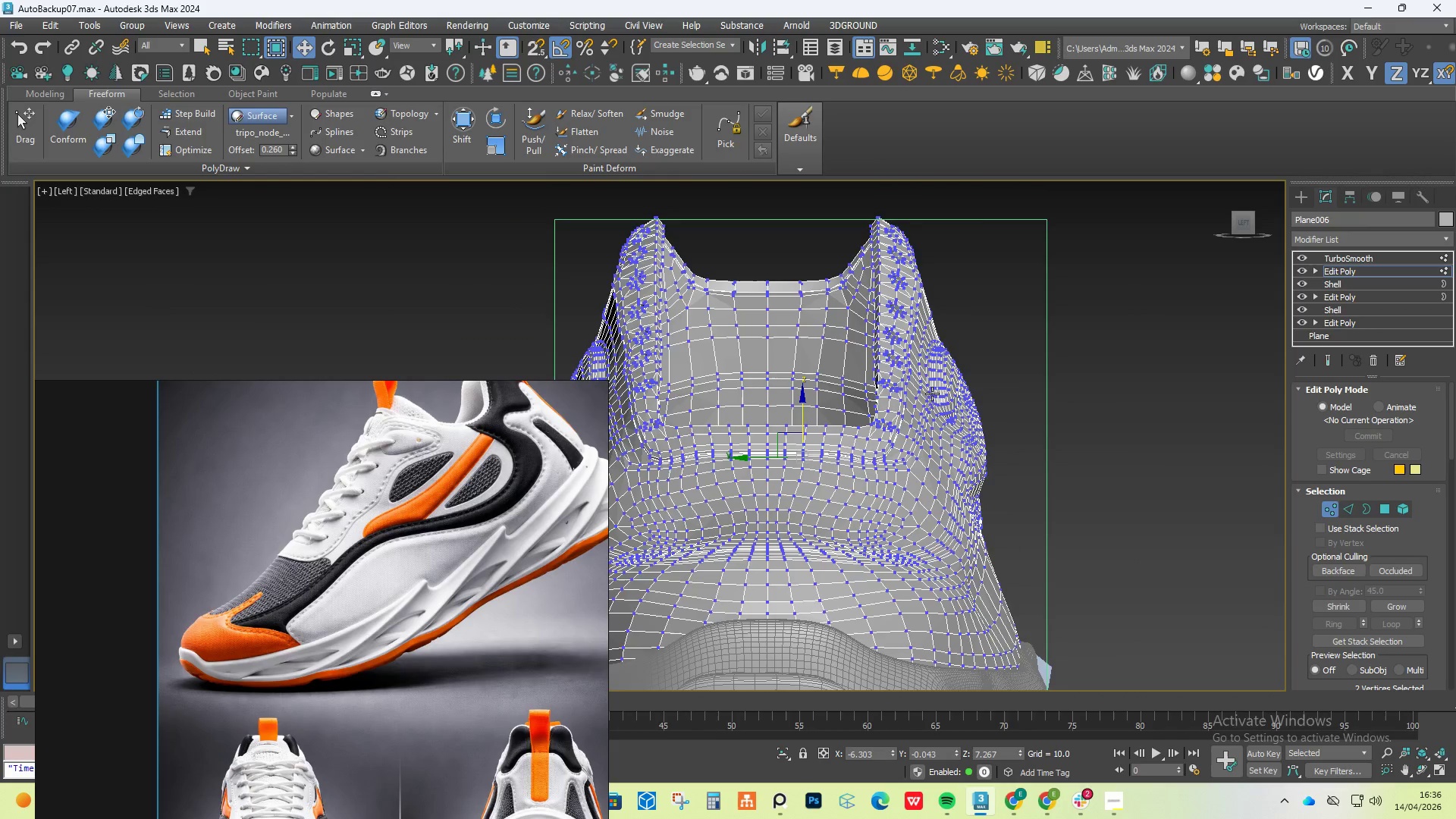 
left_click([1318, 360])
 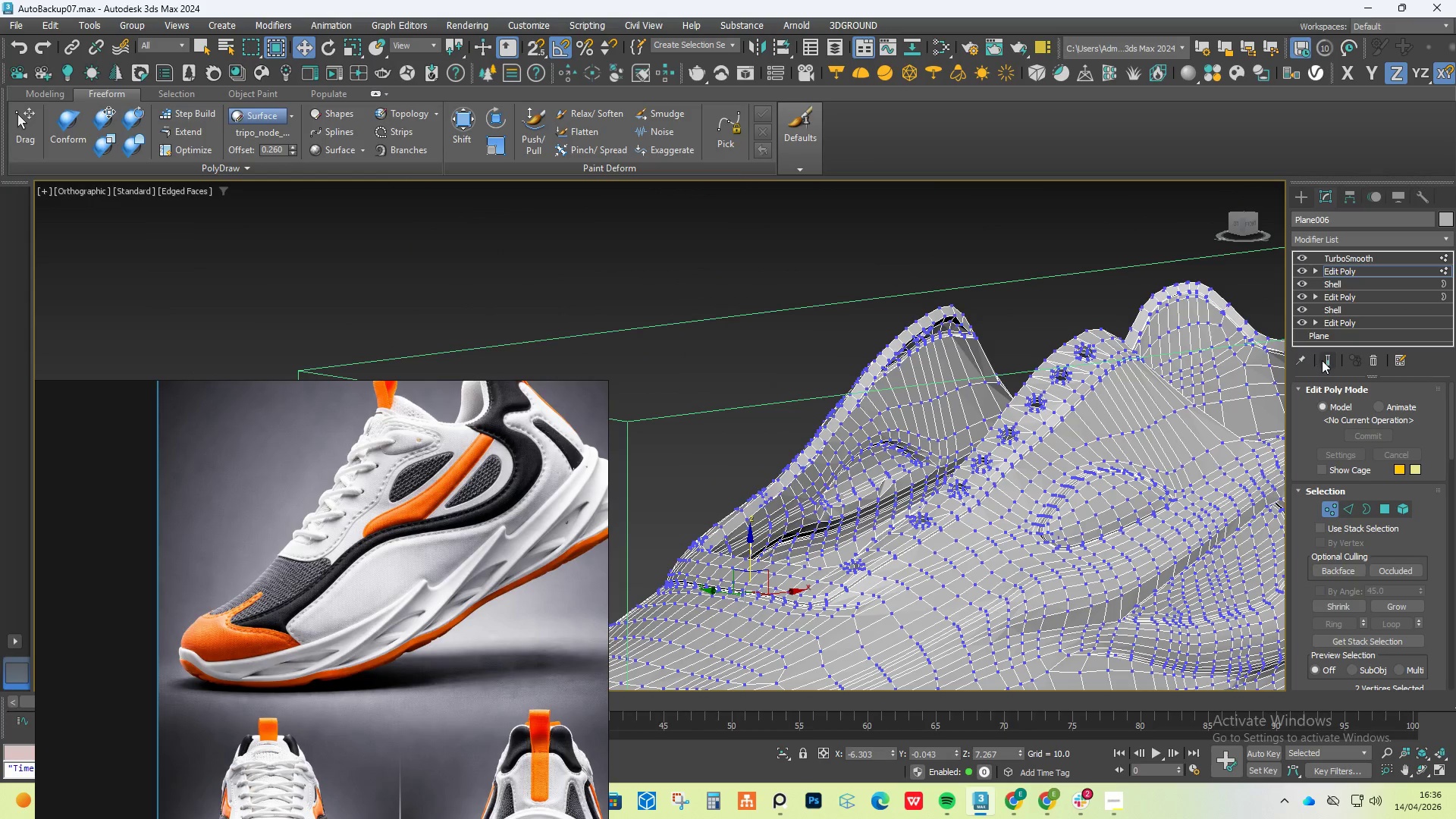 
left_click([1328, 361])
 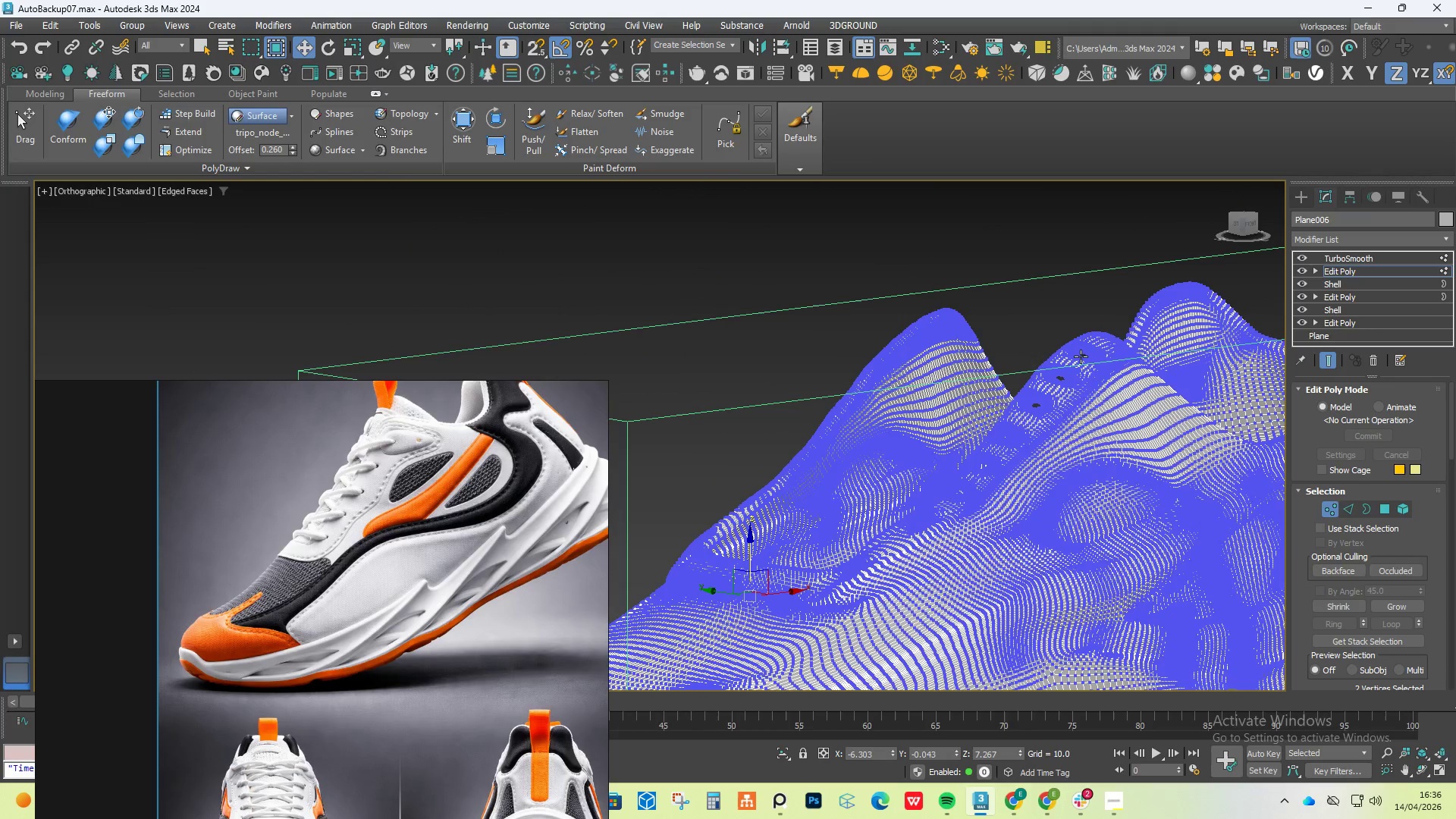 
hold_key(key=AltLeft, duration=0.41)
 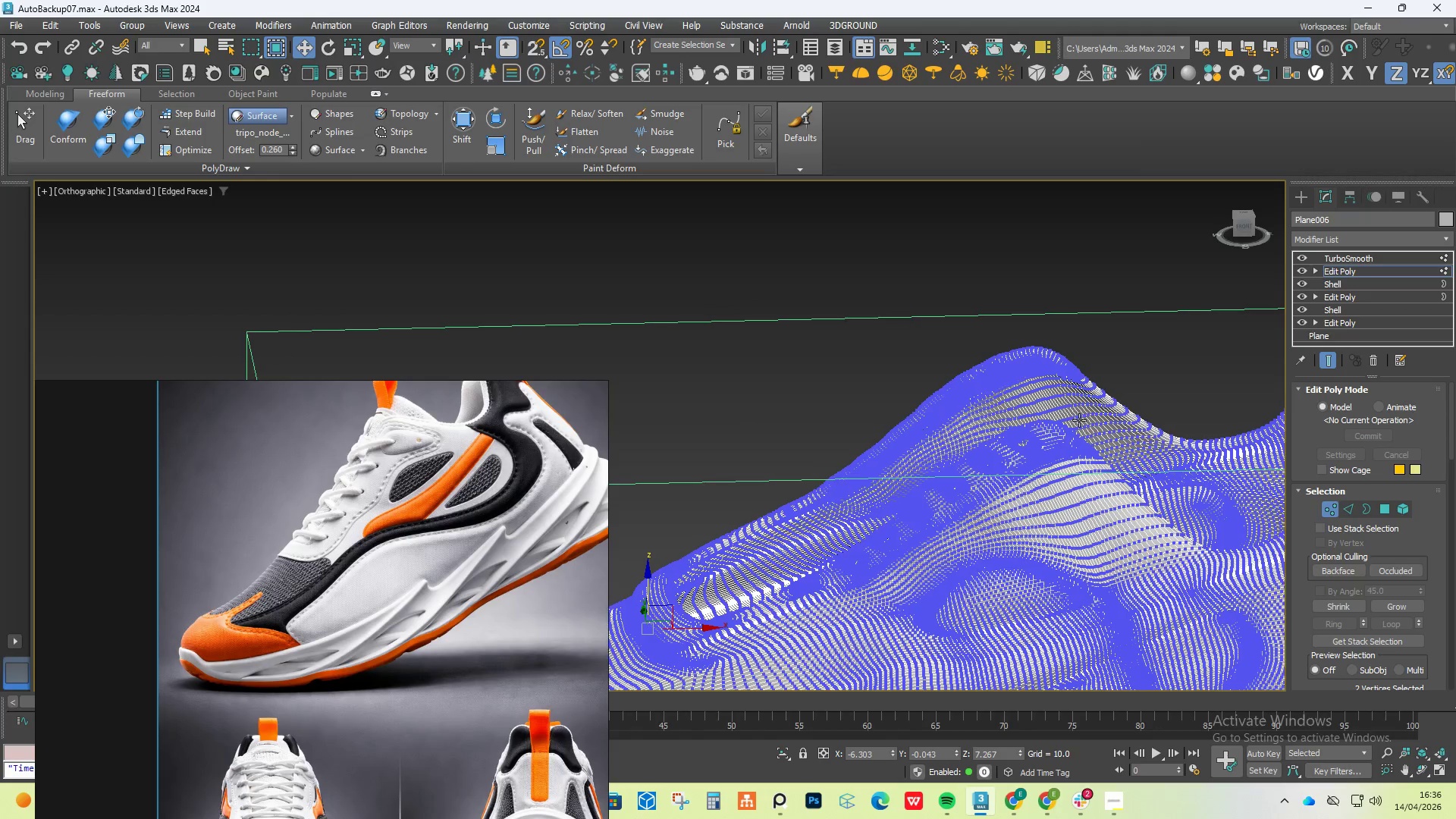 
key(F3)
 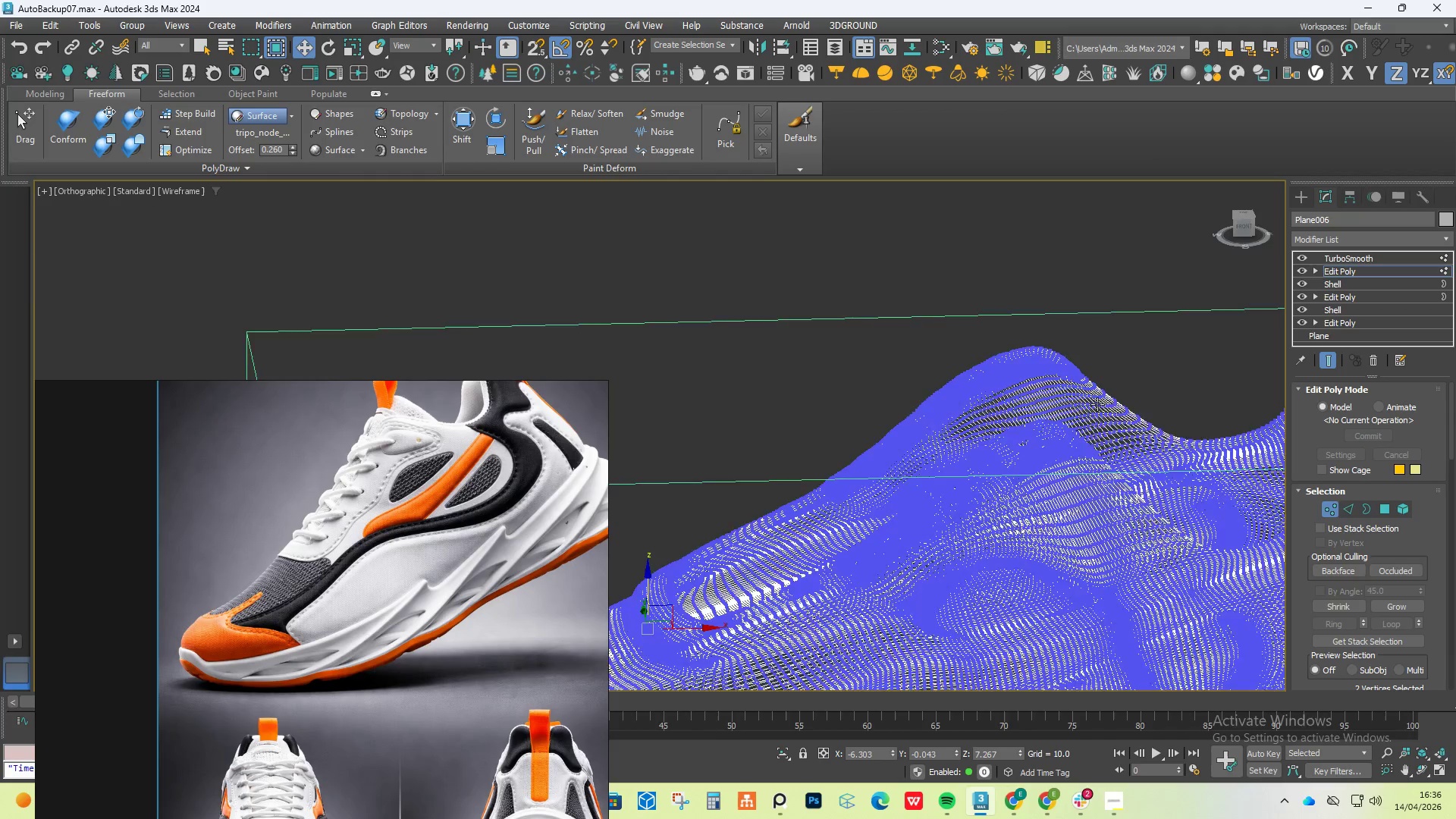 
key(F3)
 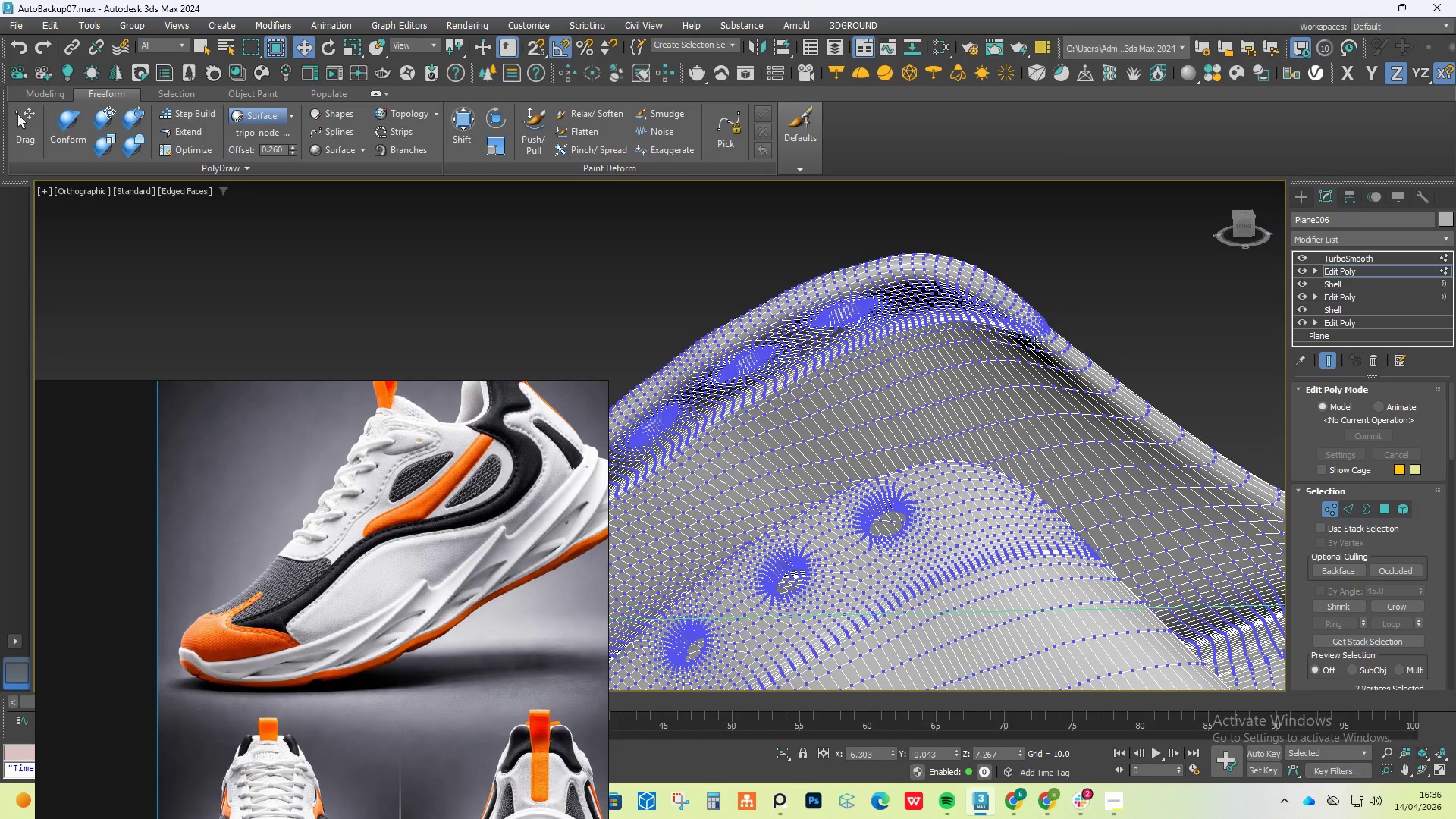 
scroll: coordinate [1098, 394], scroll_direction: up, amount: 3.0
 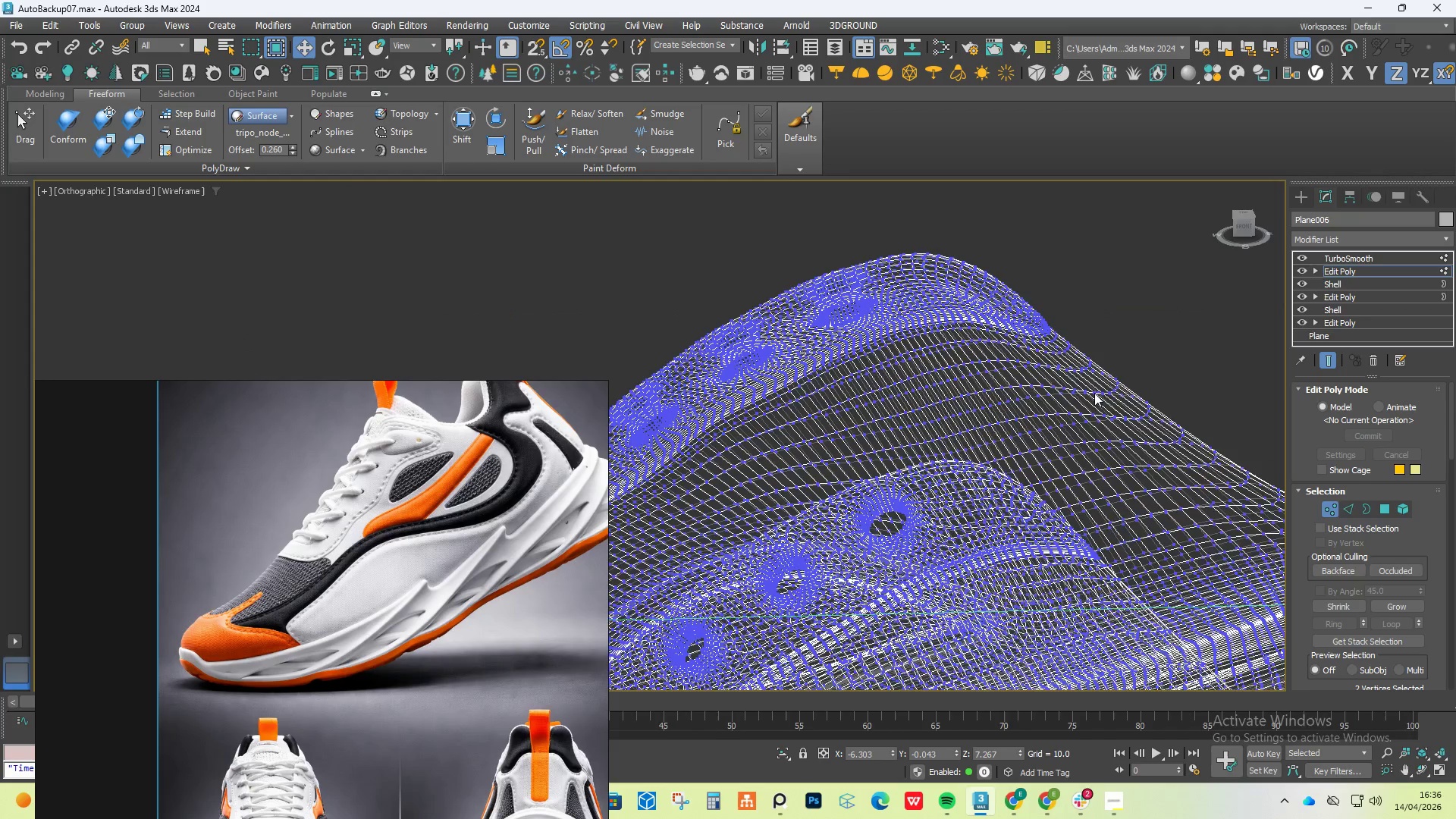 
key(F4)
 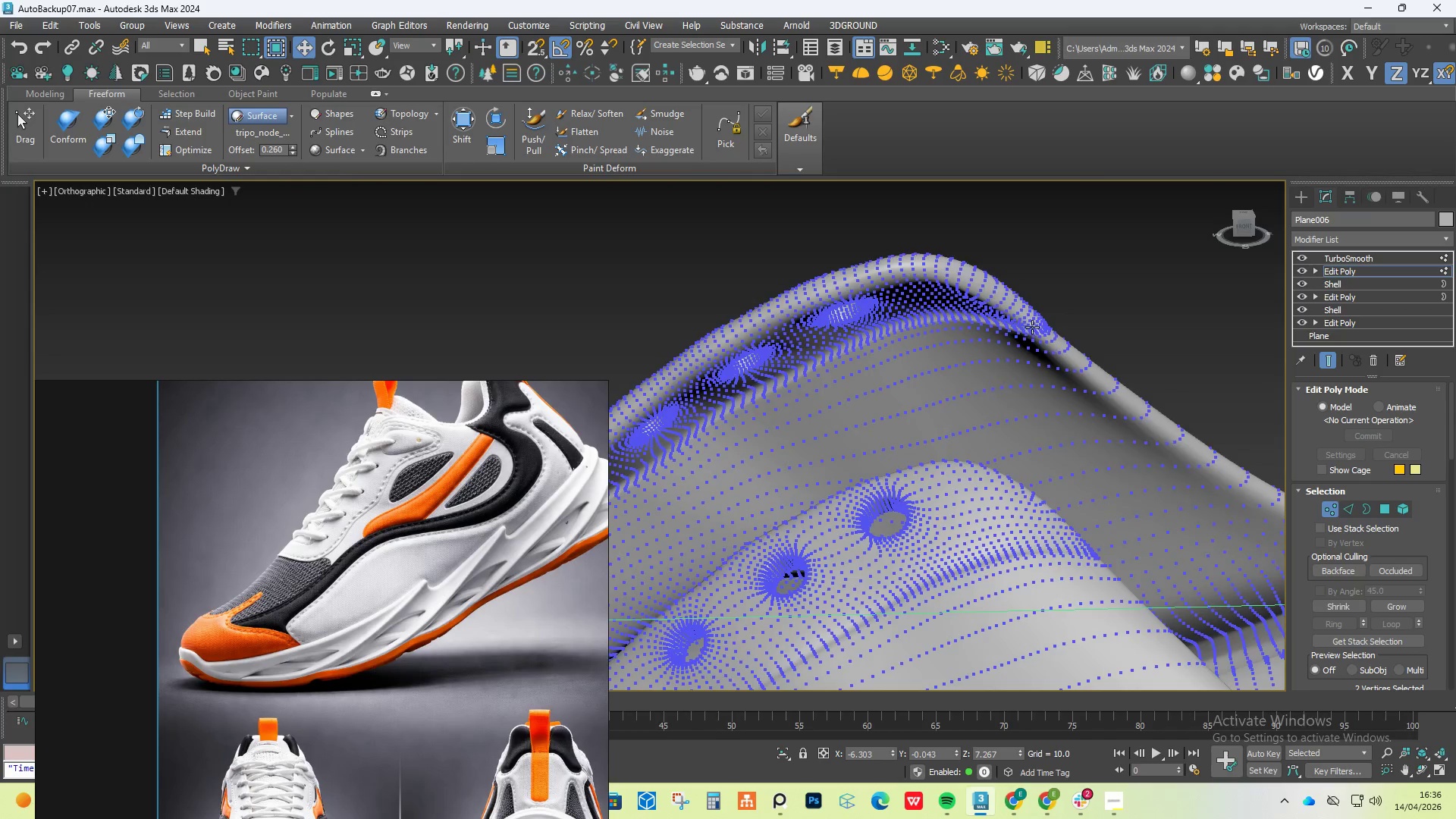 
scroll: coordinate [1057, 350], scroll_direction: up, amount: 3.0
 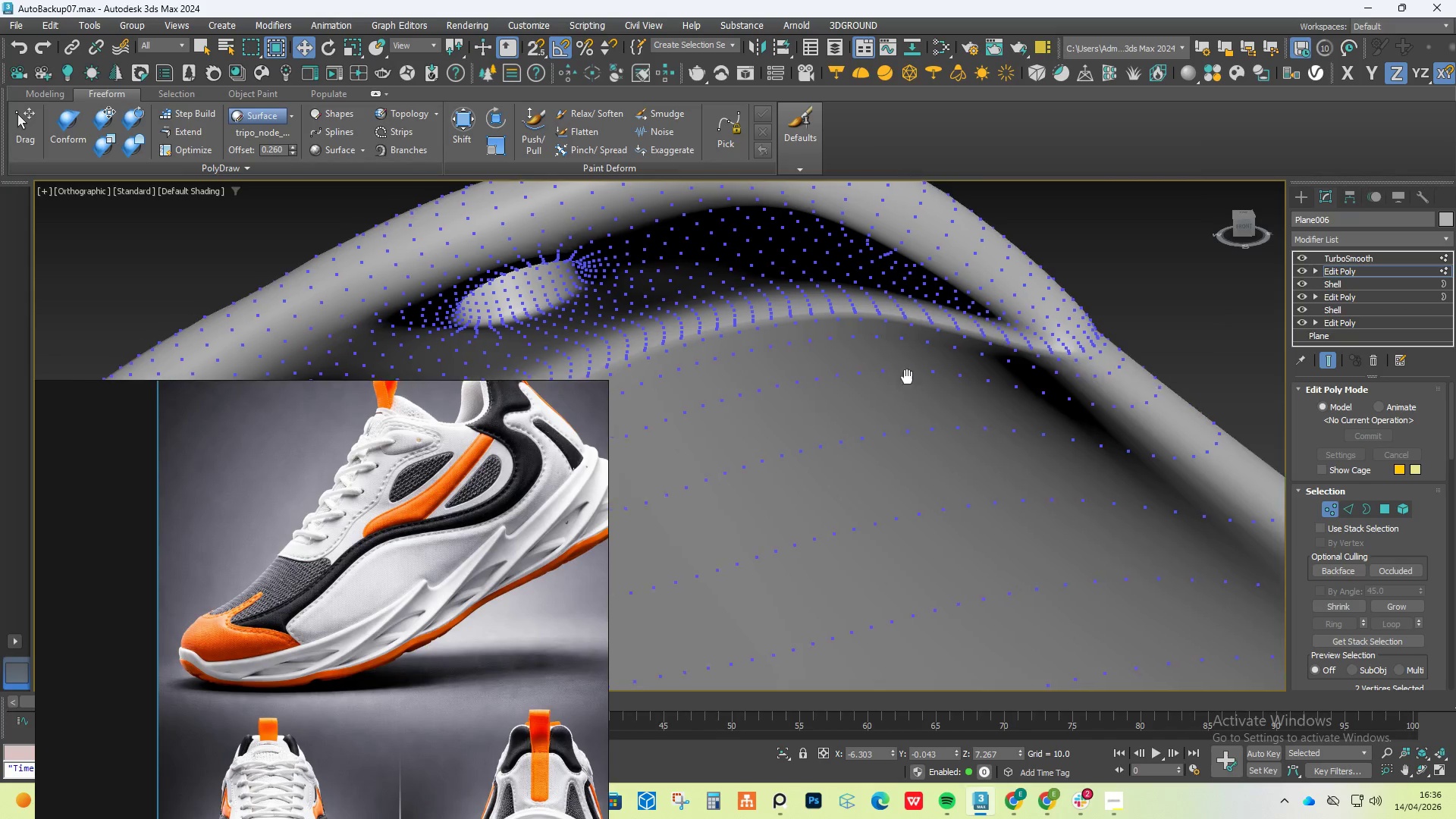 
hold_key(key=AltLeft, duration=0.31)
 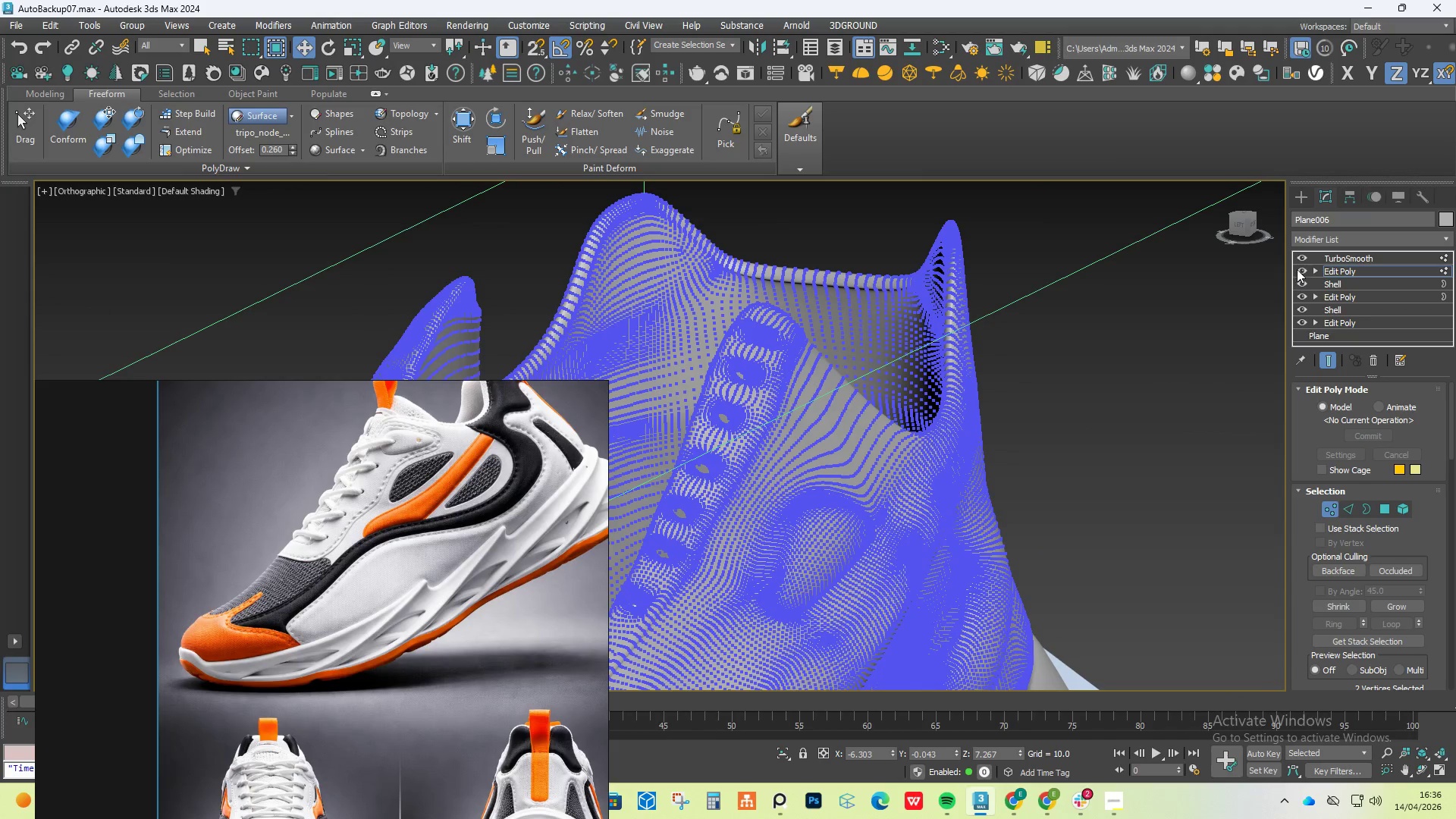 
scroll: coordinate [976, 429], scroll_direction: down, amount: 5.0
 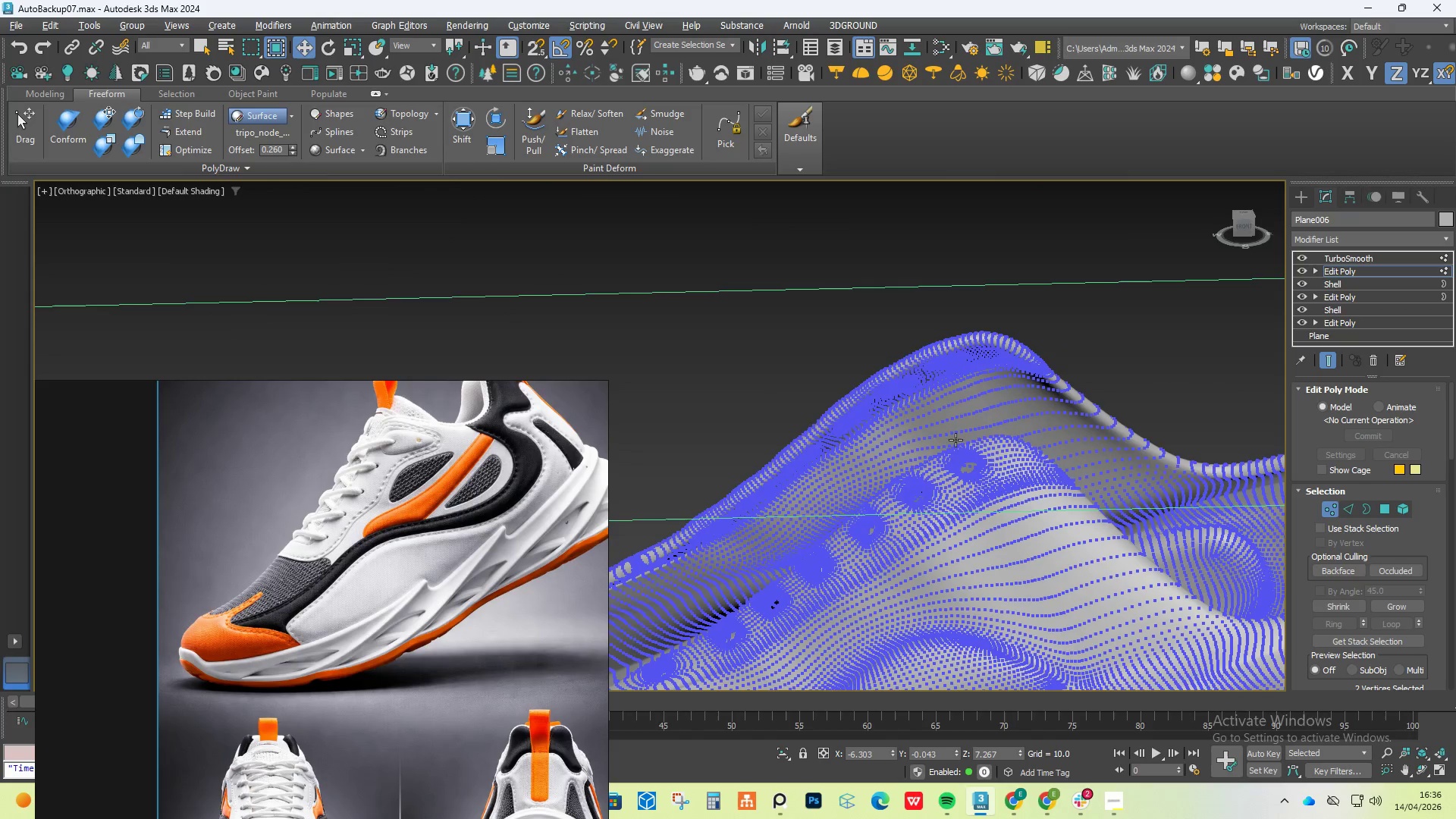 
left_click([1300, 256])
 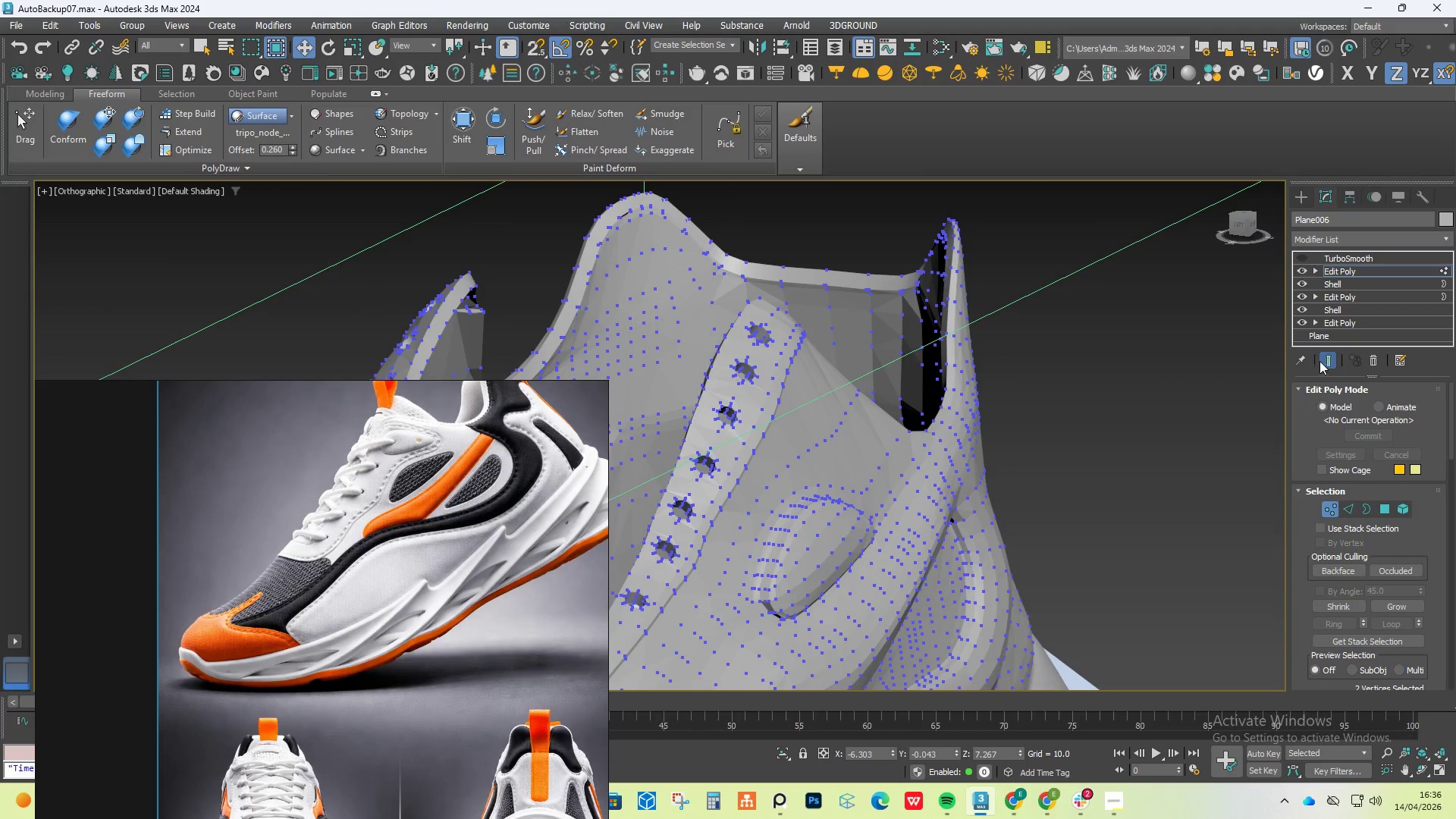 
left_click([1326, 359])
 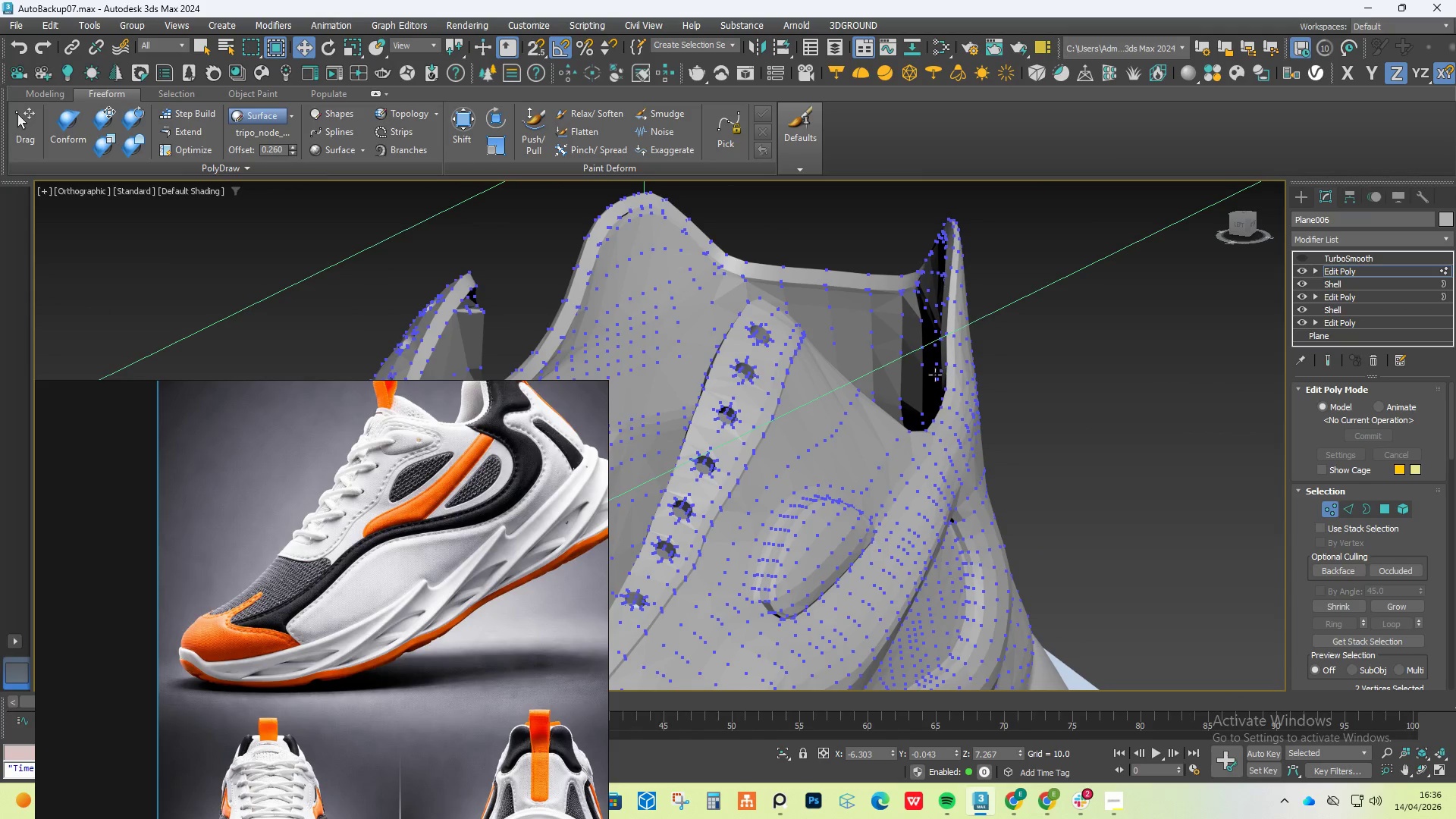 
hold_key(key=AltLeft, duration=0.38)
 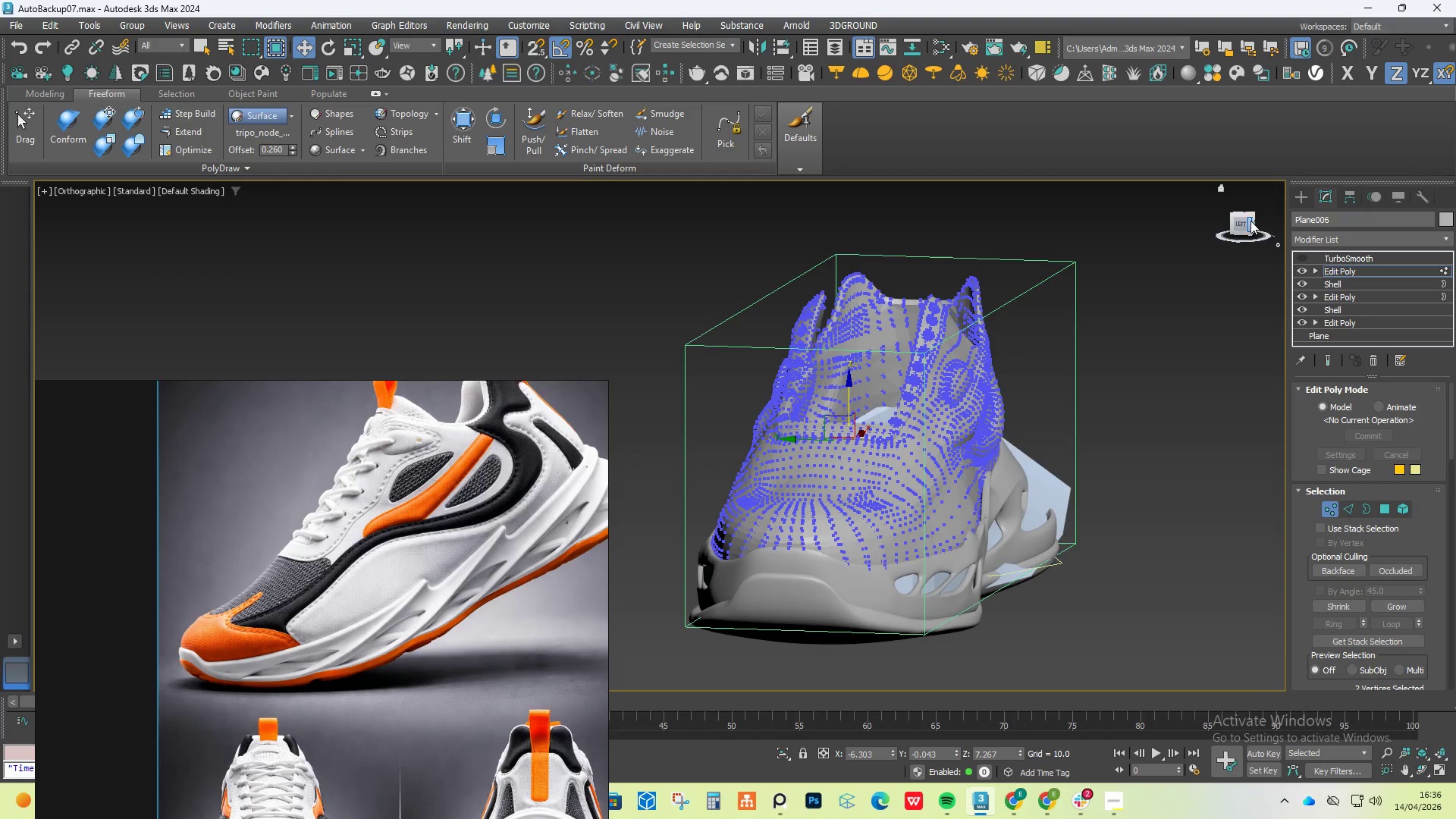 
scroll: coordinate [770, 406], scroll_direction: down, amount: 3.0
 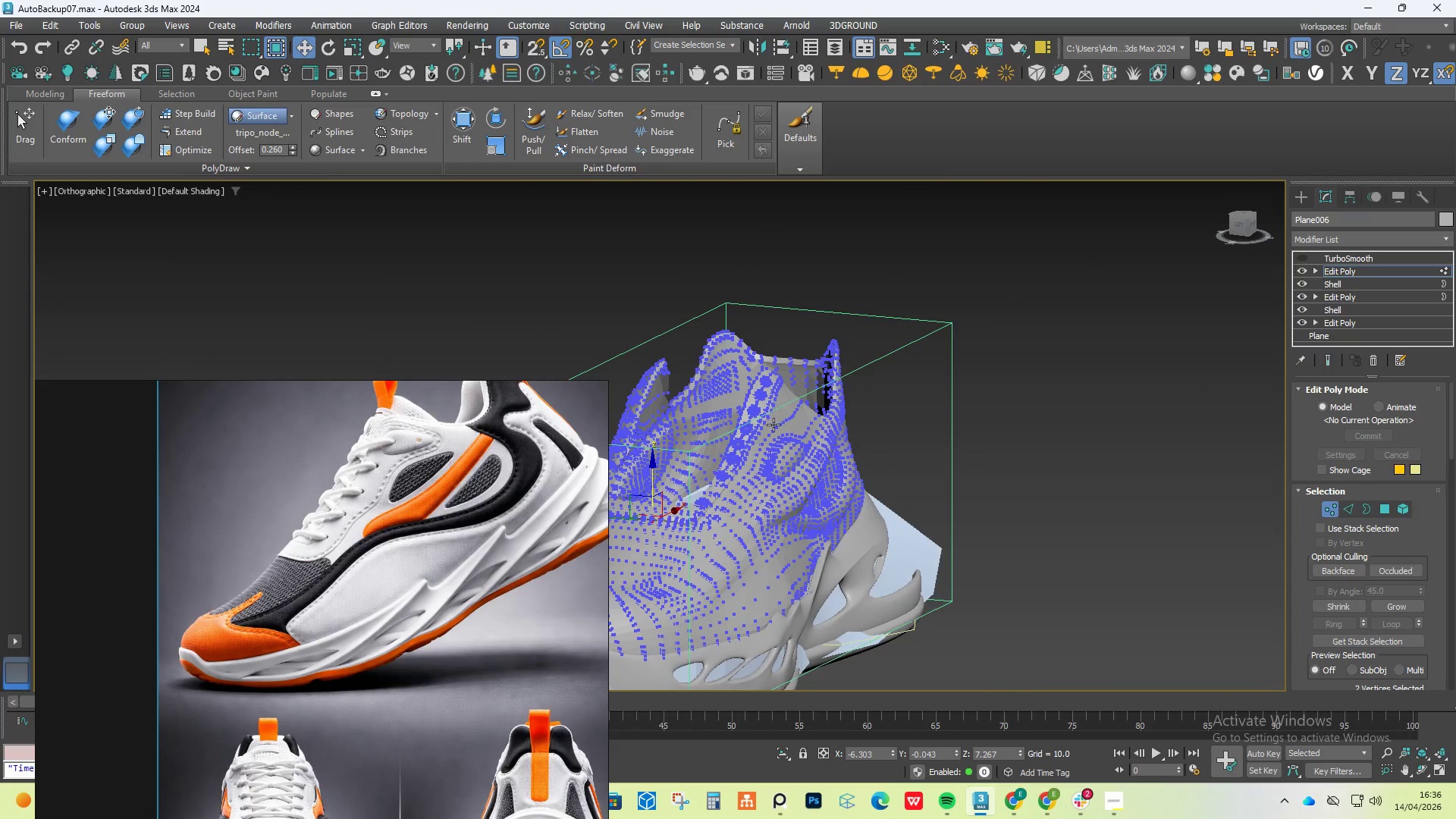 
left_click([1242, 223])
 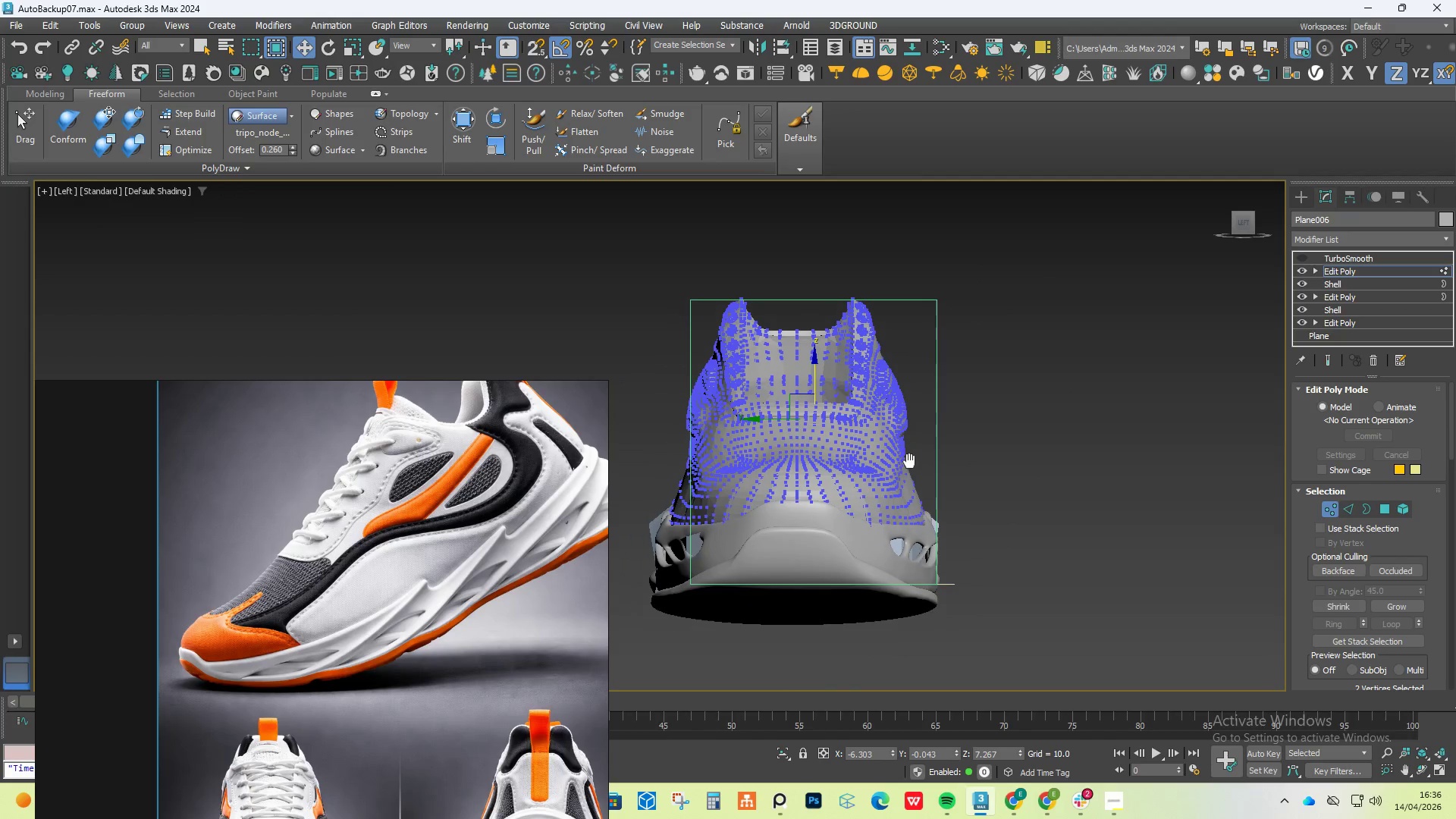 
scroll: coordinate [820, 485], scroll_direction: up, amount: 2.0
 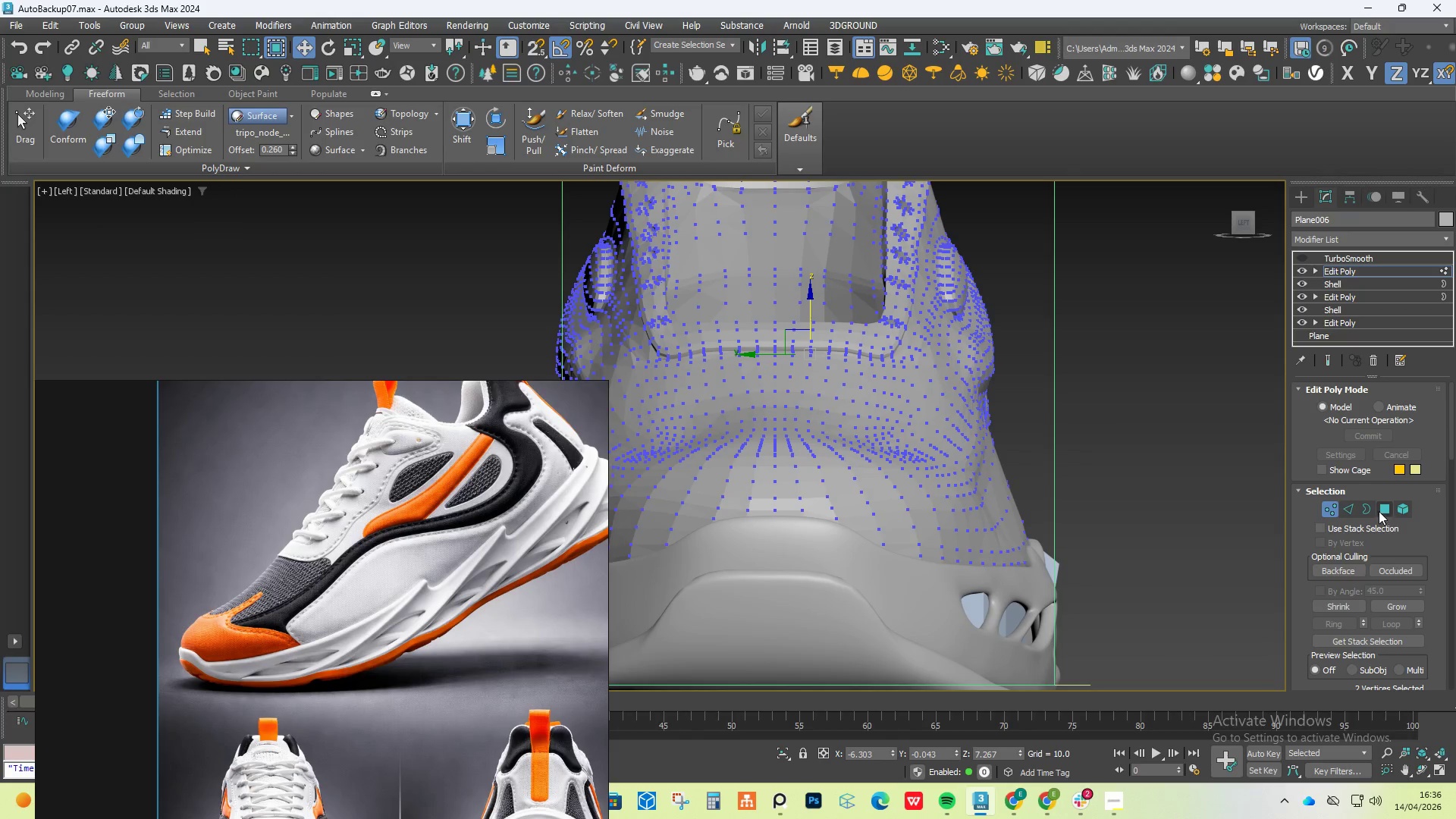 
left_click([1381, 510])
 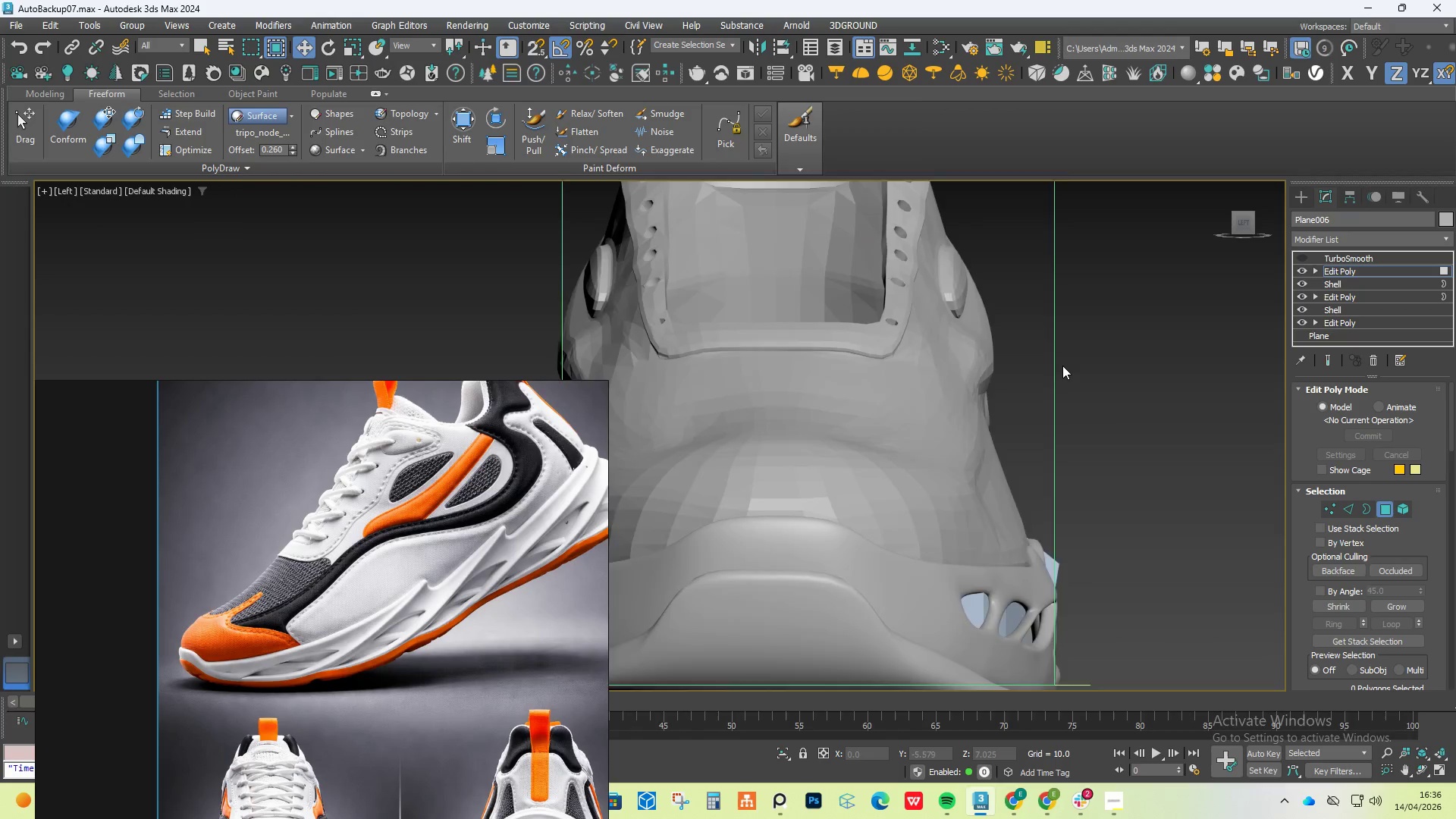 
scroll: coordinate [1061, 366], scroll_direction: down, amount: 2.0
 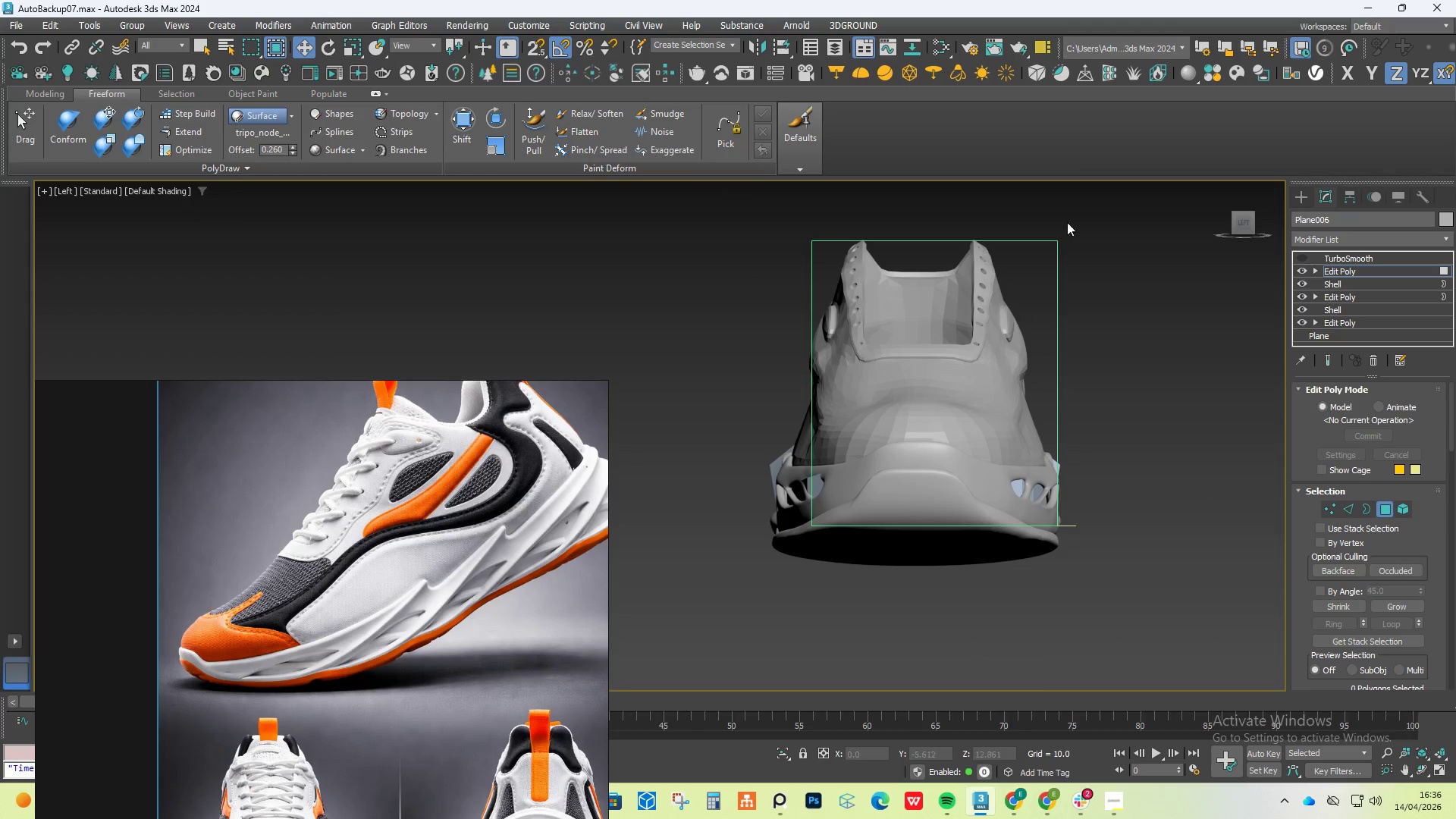 
left_click_drag(start_coordinate=[1113, 249], to_coordinate=[924, 622])
 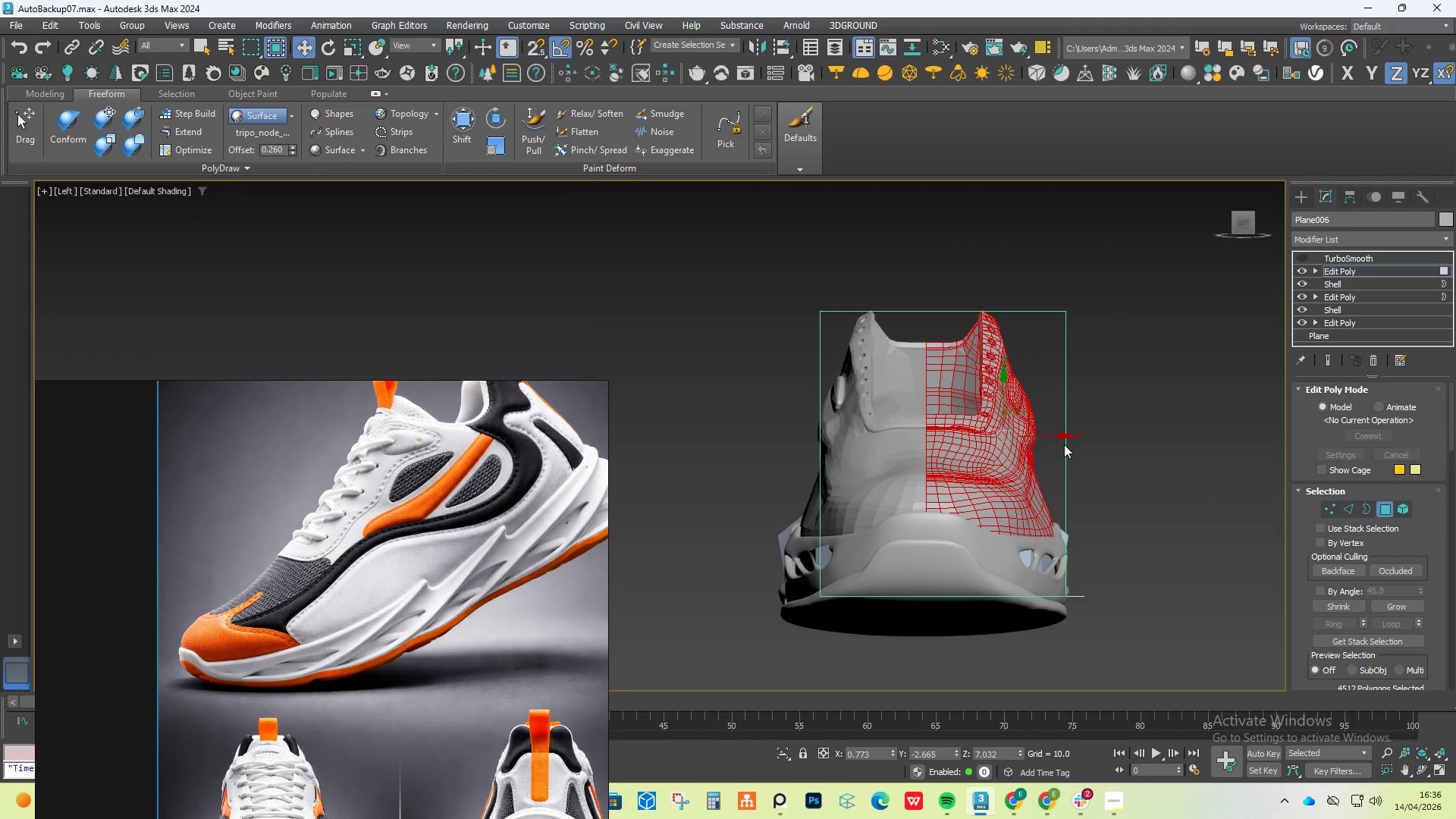 
key(Delete)
 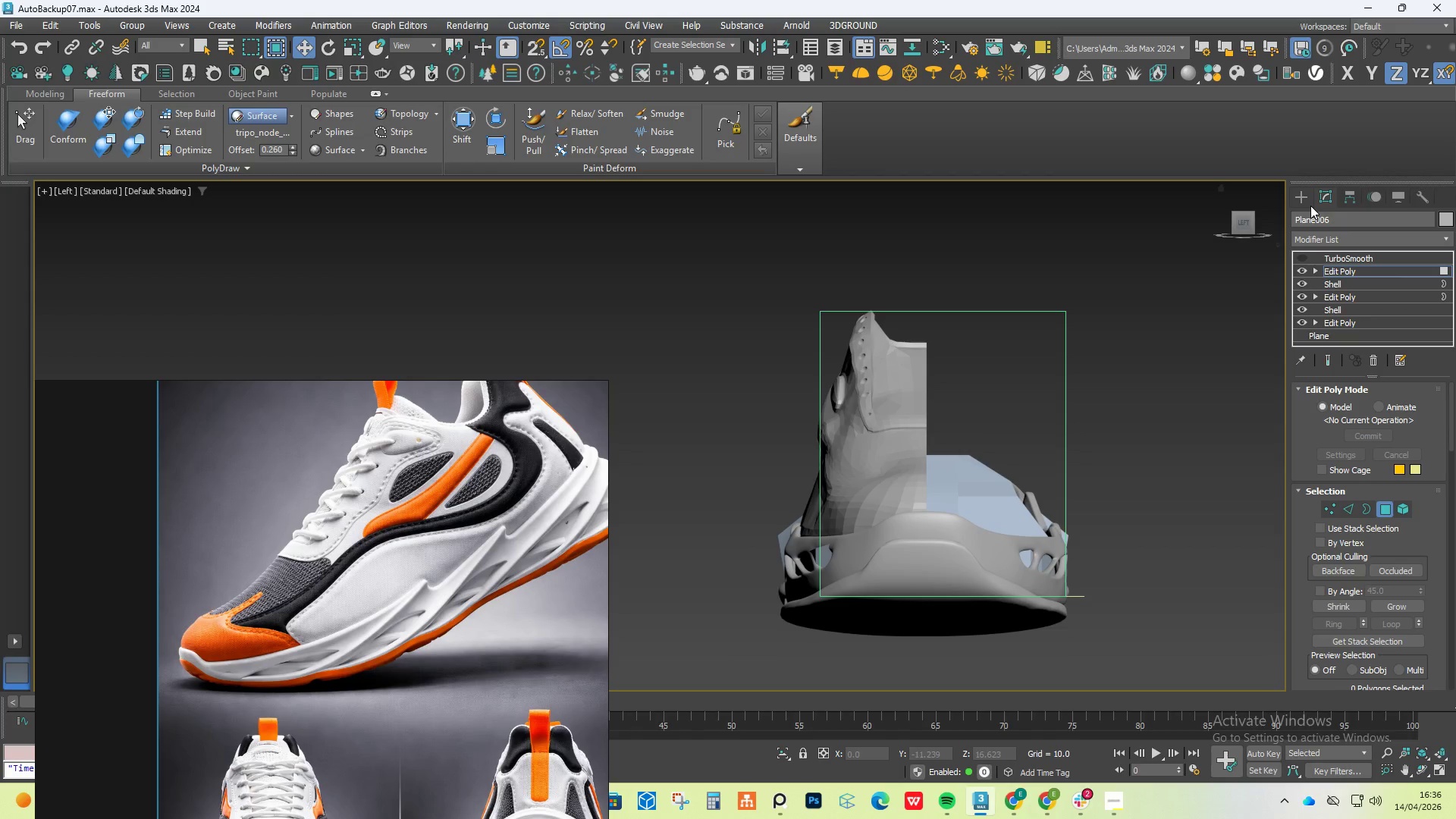 
left_click([1305, 197])
 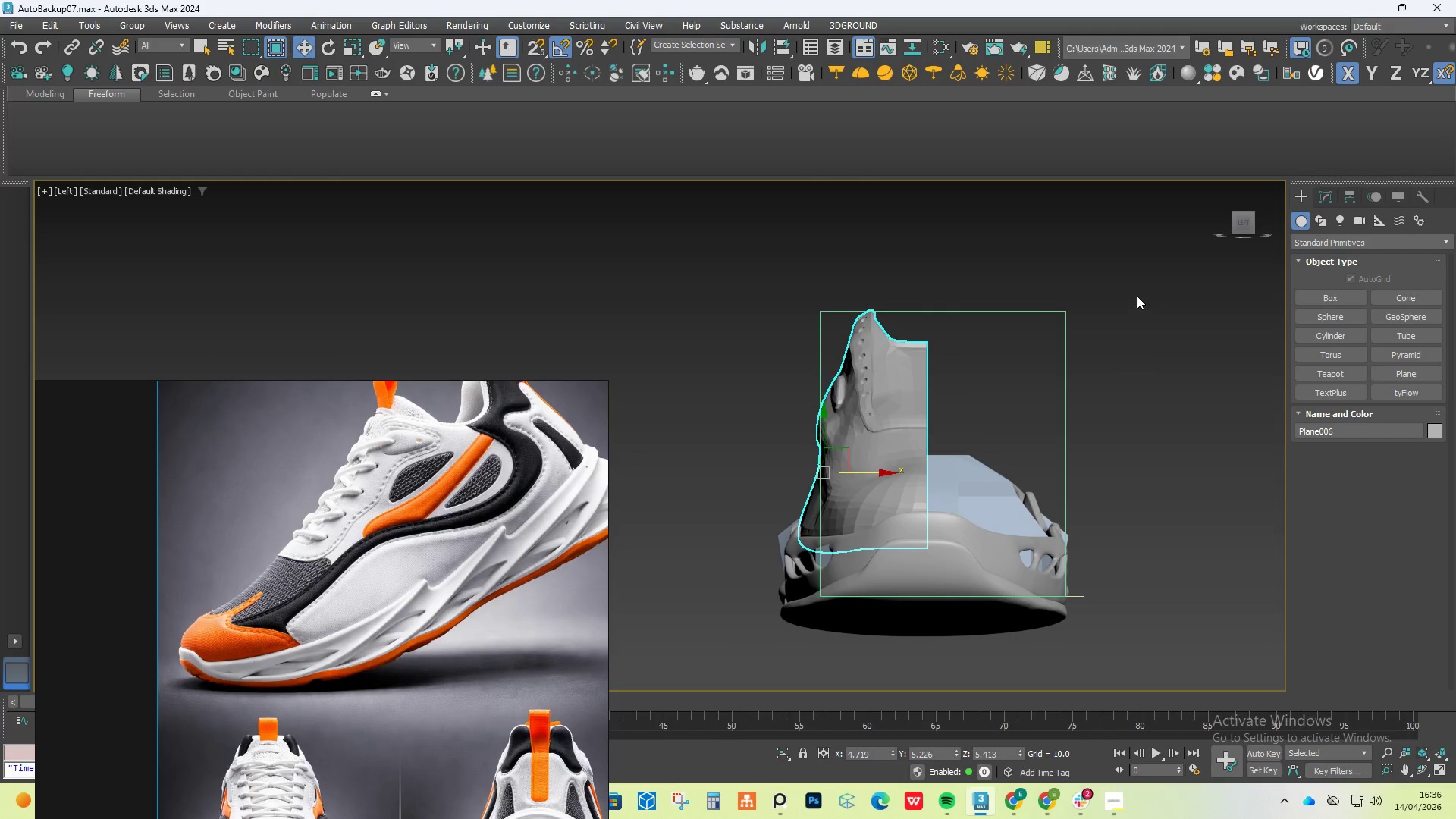 
wait(6.61)
 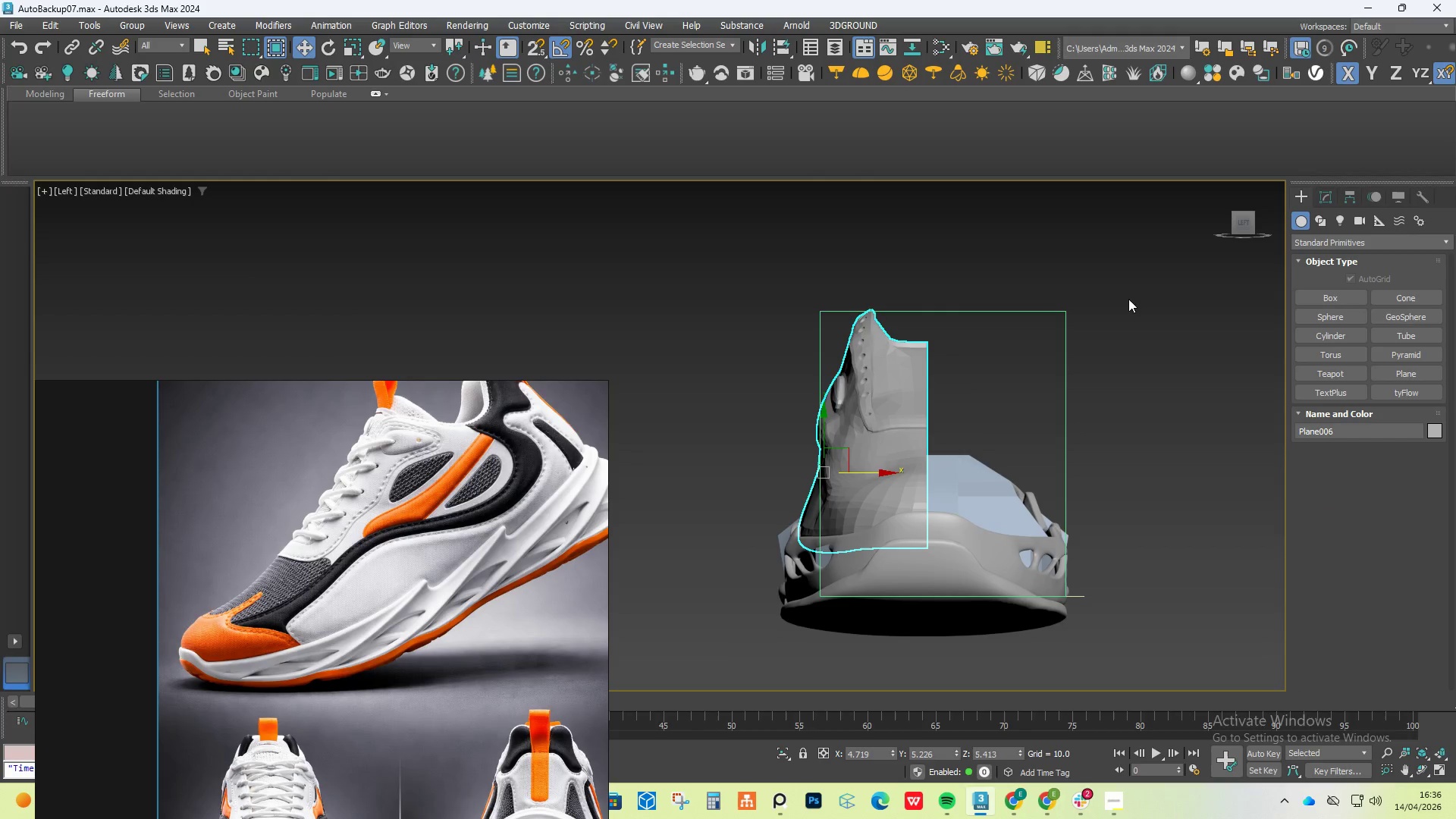 
hold_key(key=ShiftLeft, duration=1.25)
left_click_drag(start_coordinate=[861, 473], to_coordinate=[1025, 463])
 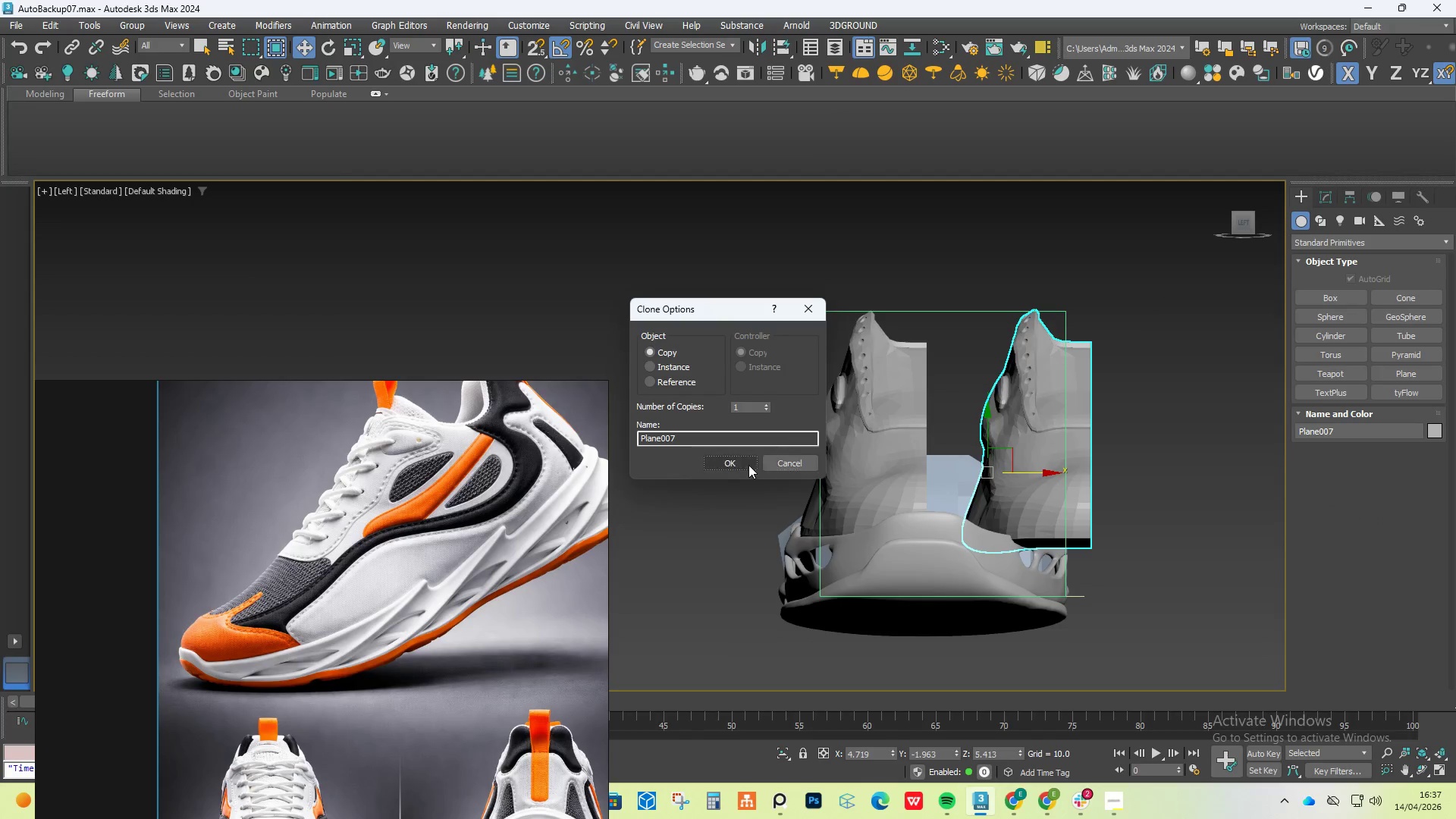 
left_click([742, 464])
 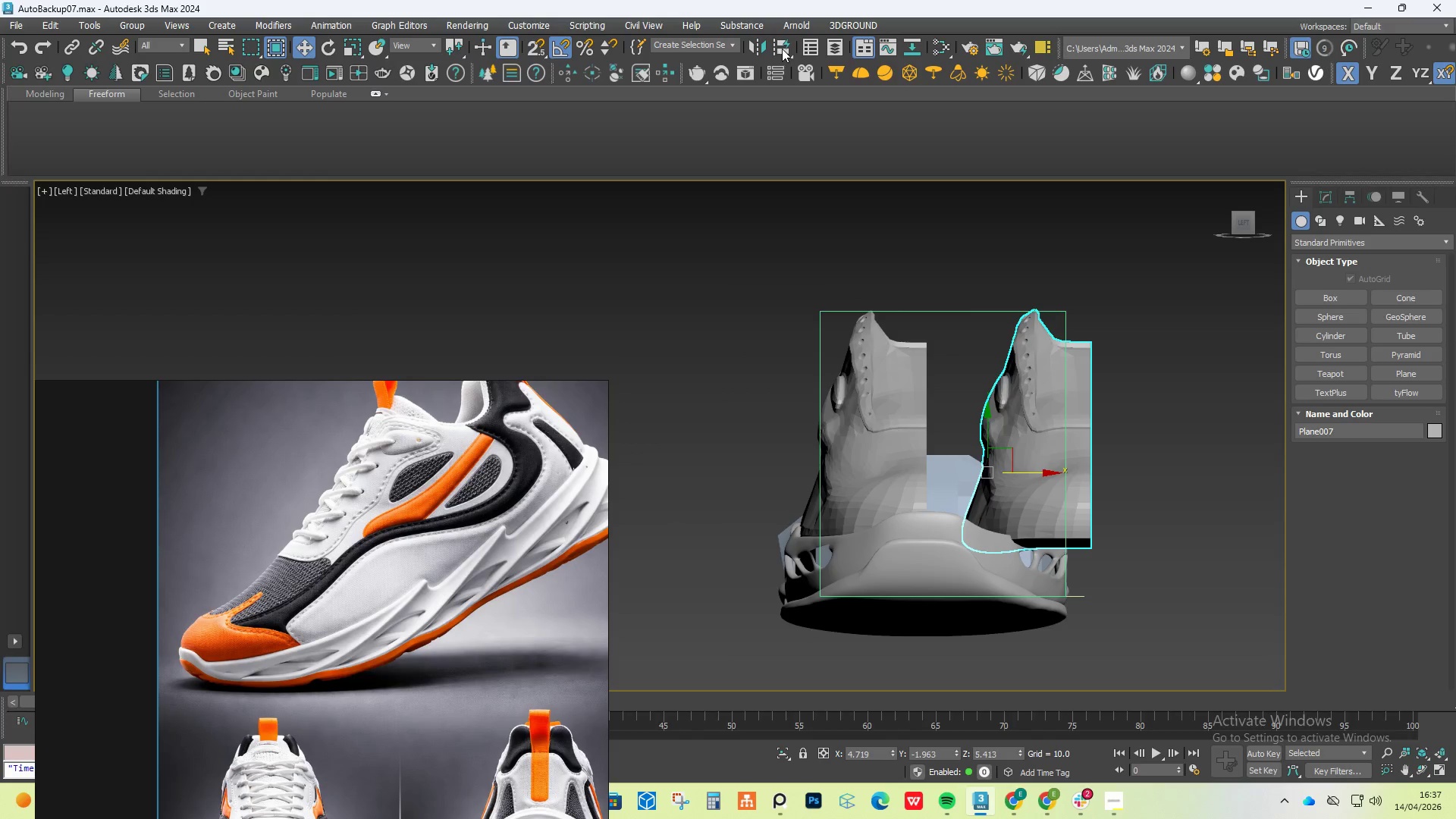 
left_click([758, 46])
 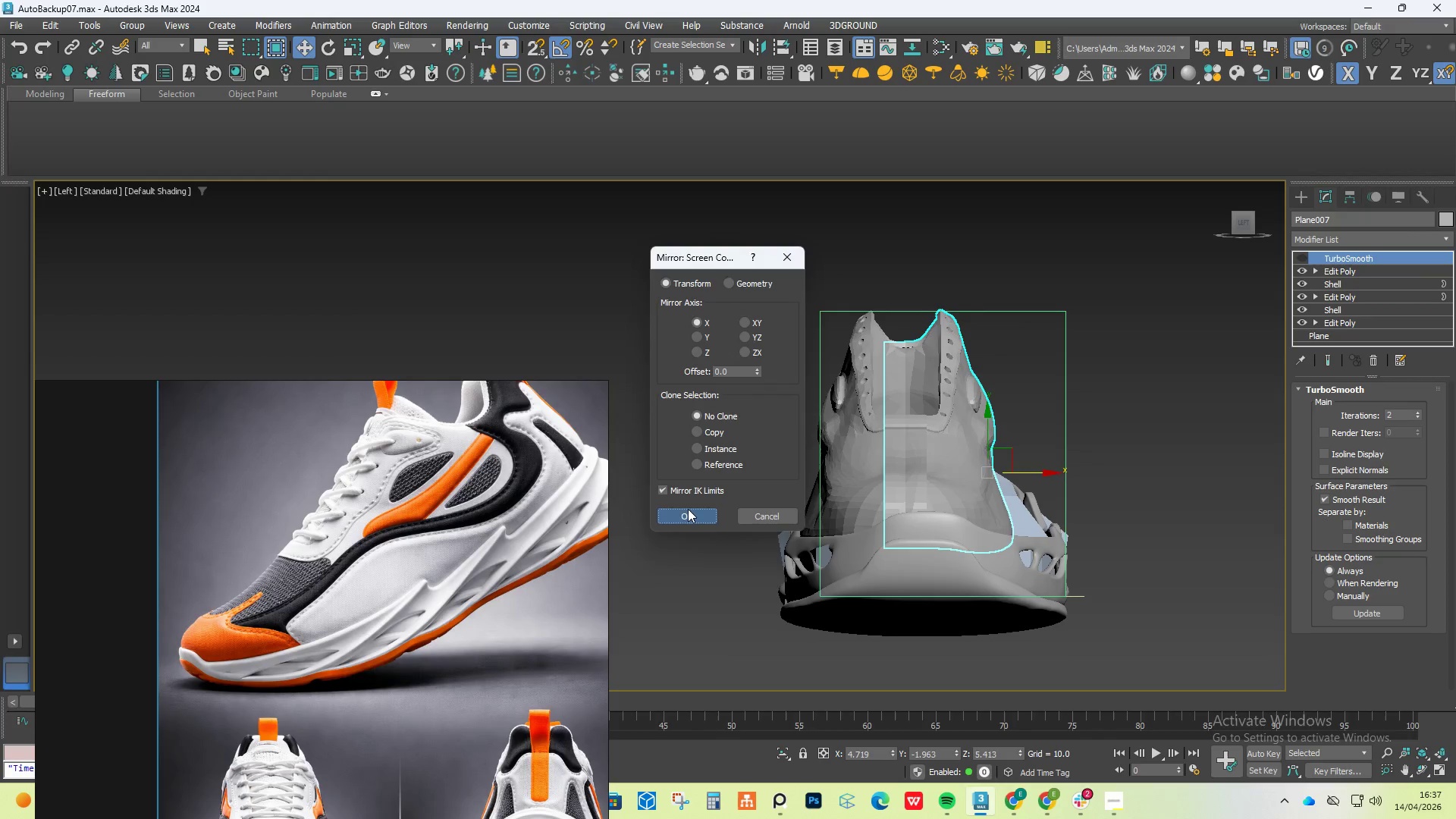 
scroll: coordinate [872, 374], scroll_direction: up, amount: 2.0
 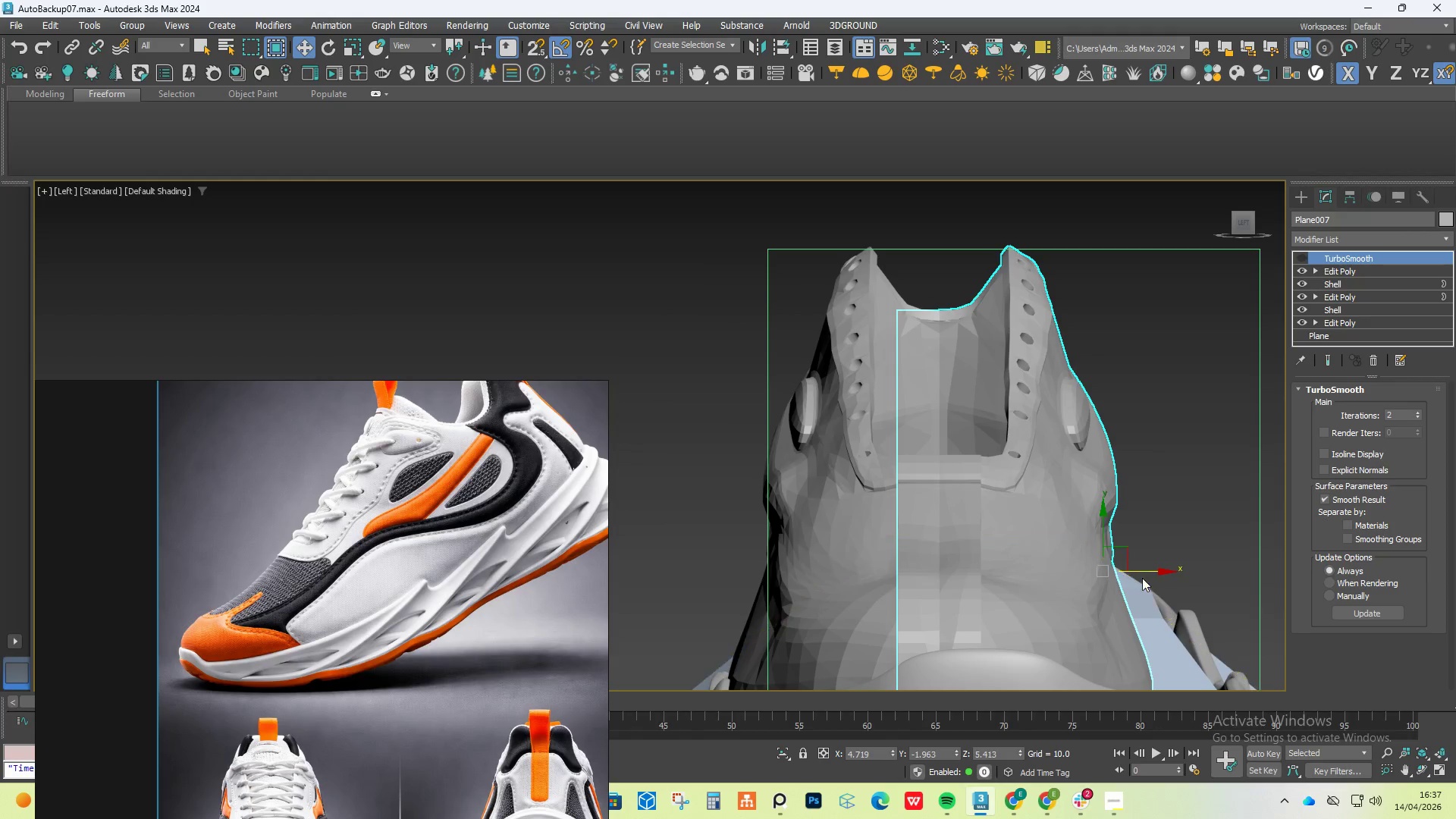 
left_click_drag(start_coordinate=[1147, 566], to_coordinate=[1246, 551])
 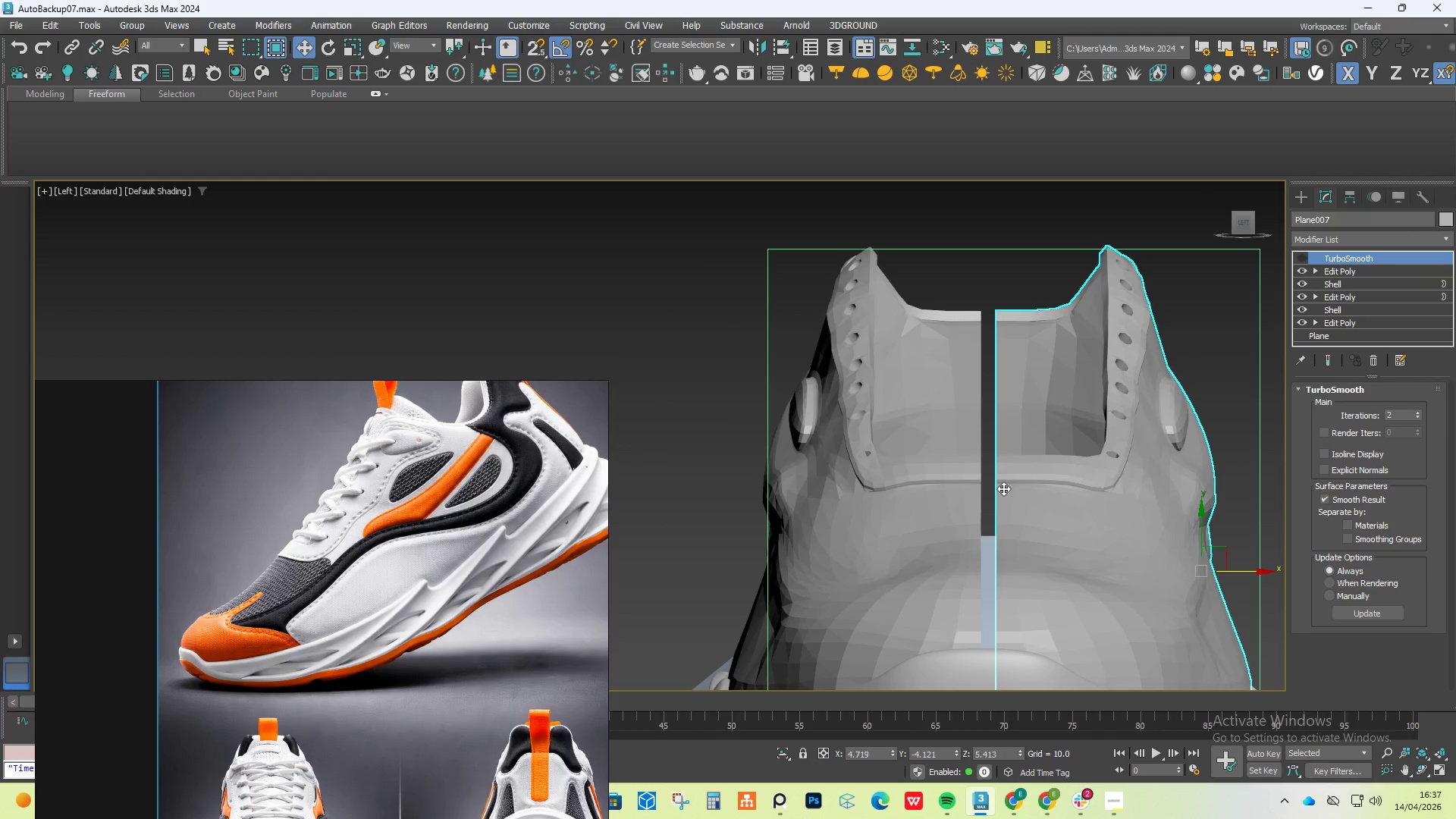 
scroll: coordinate [993, 508], scroll_direction: up, amount: 4.0
 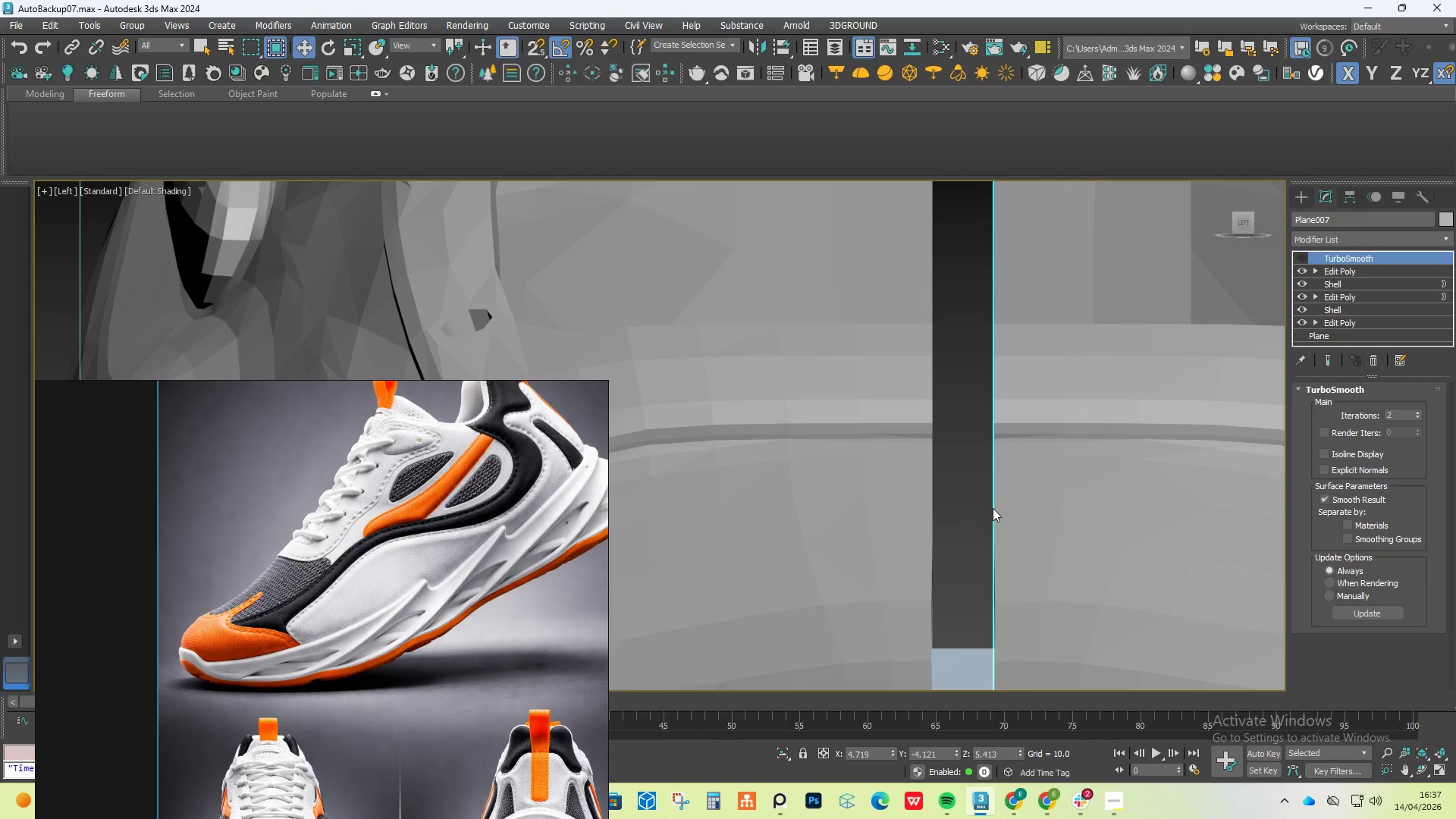 
key(S)
 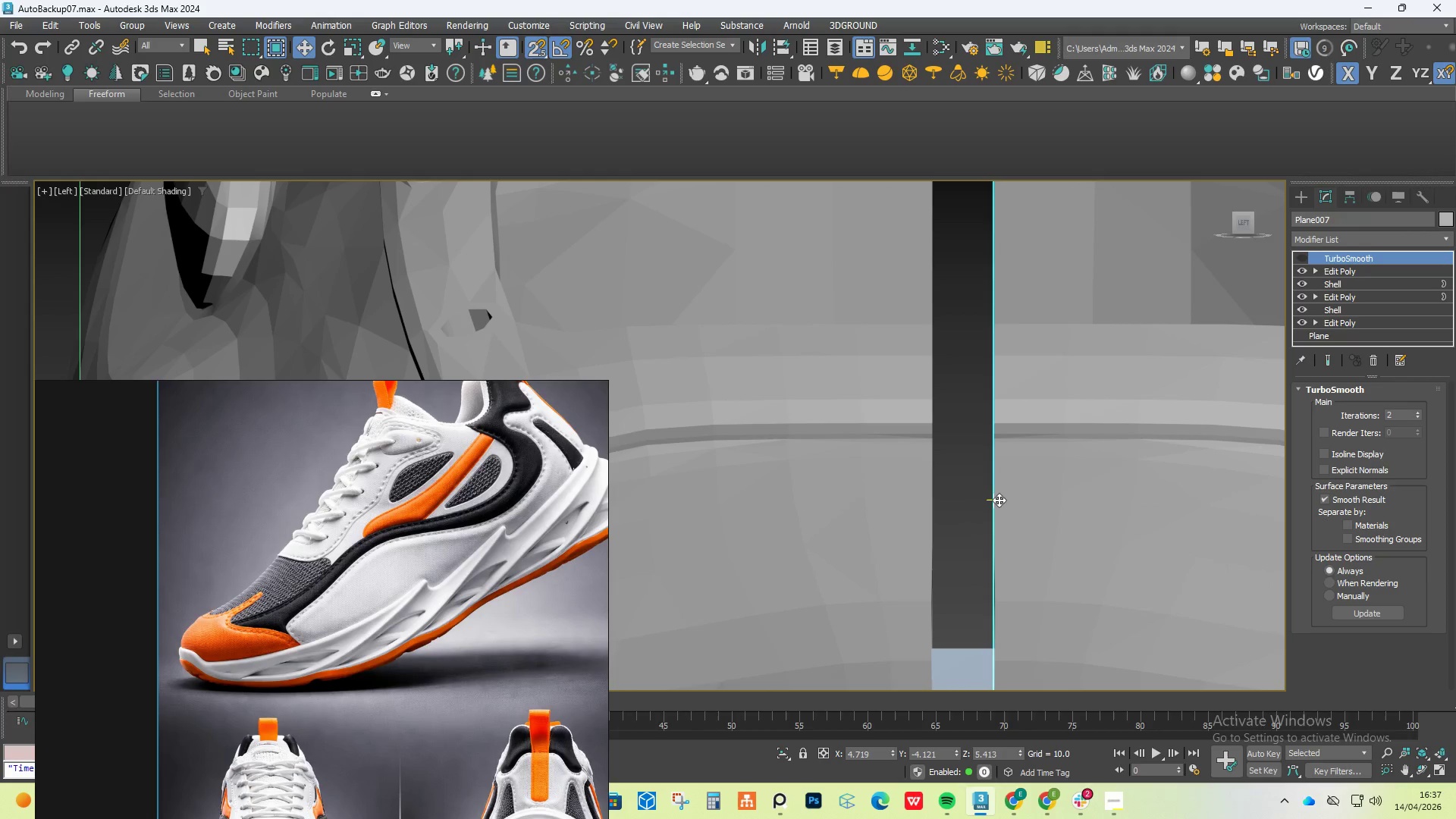 
left_click_drag(start_coordinate=[997, 500], to_coordinate=[952, 500])
 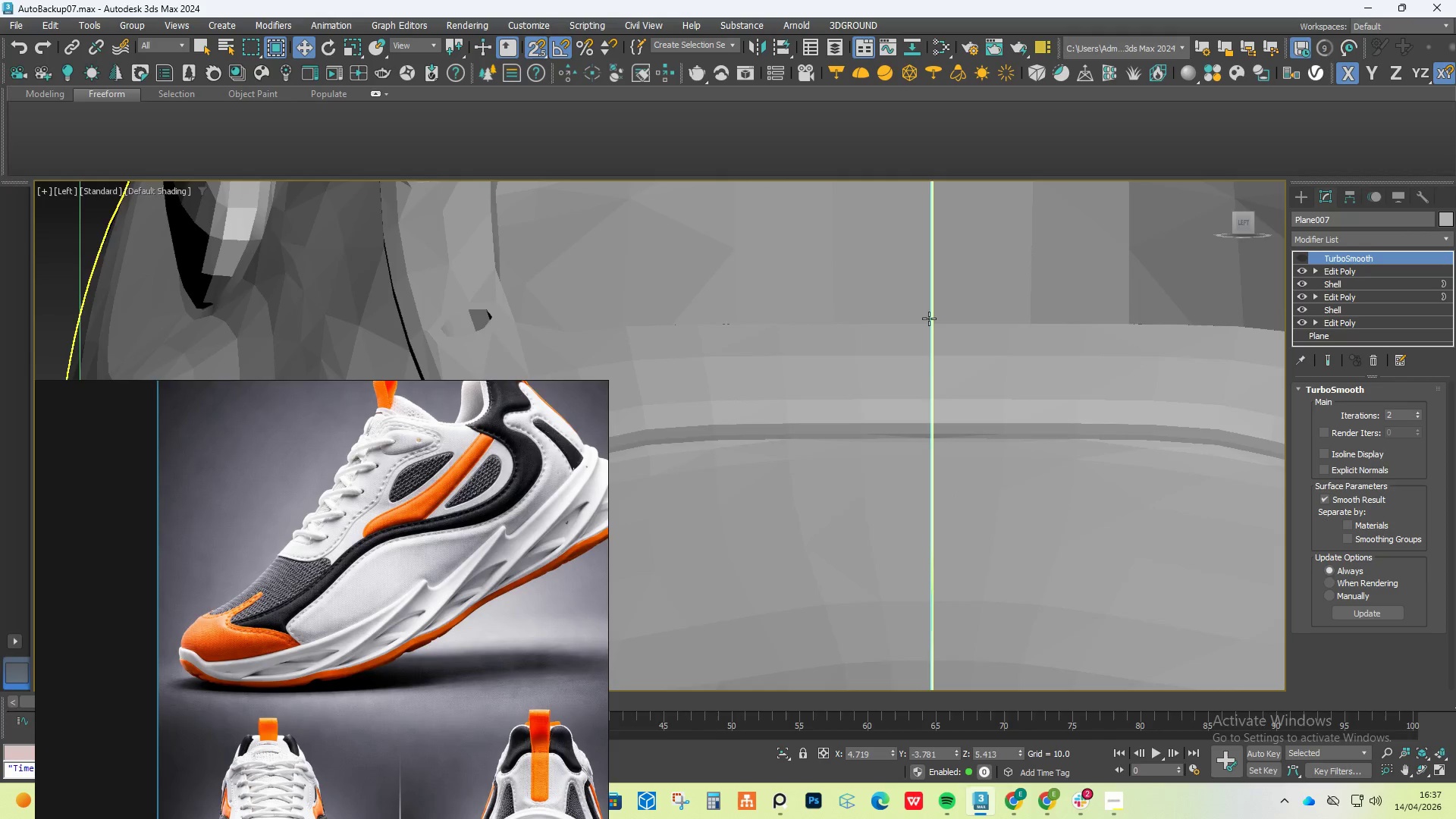 
scroll: coordinate [929, 315], scroll_direction: down, amount: 3.0
 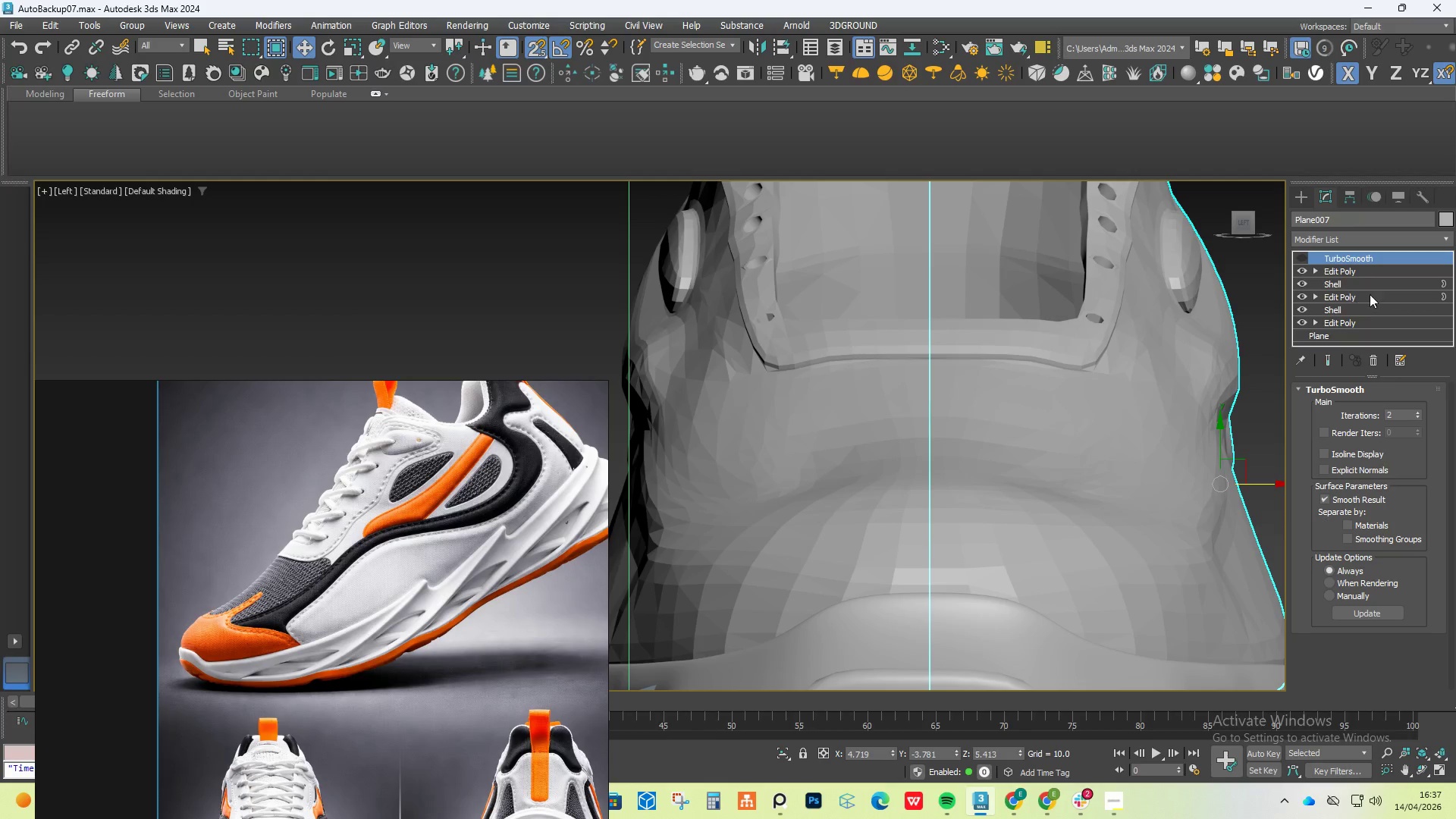 
left_click([1354, 270])
 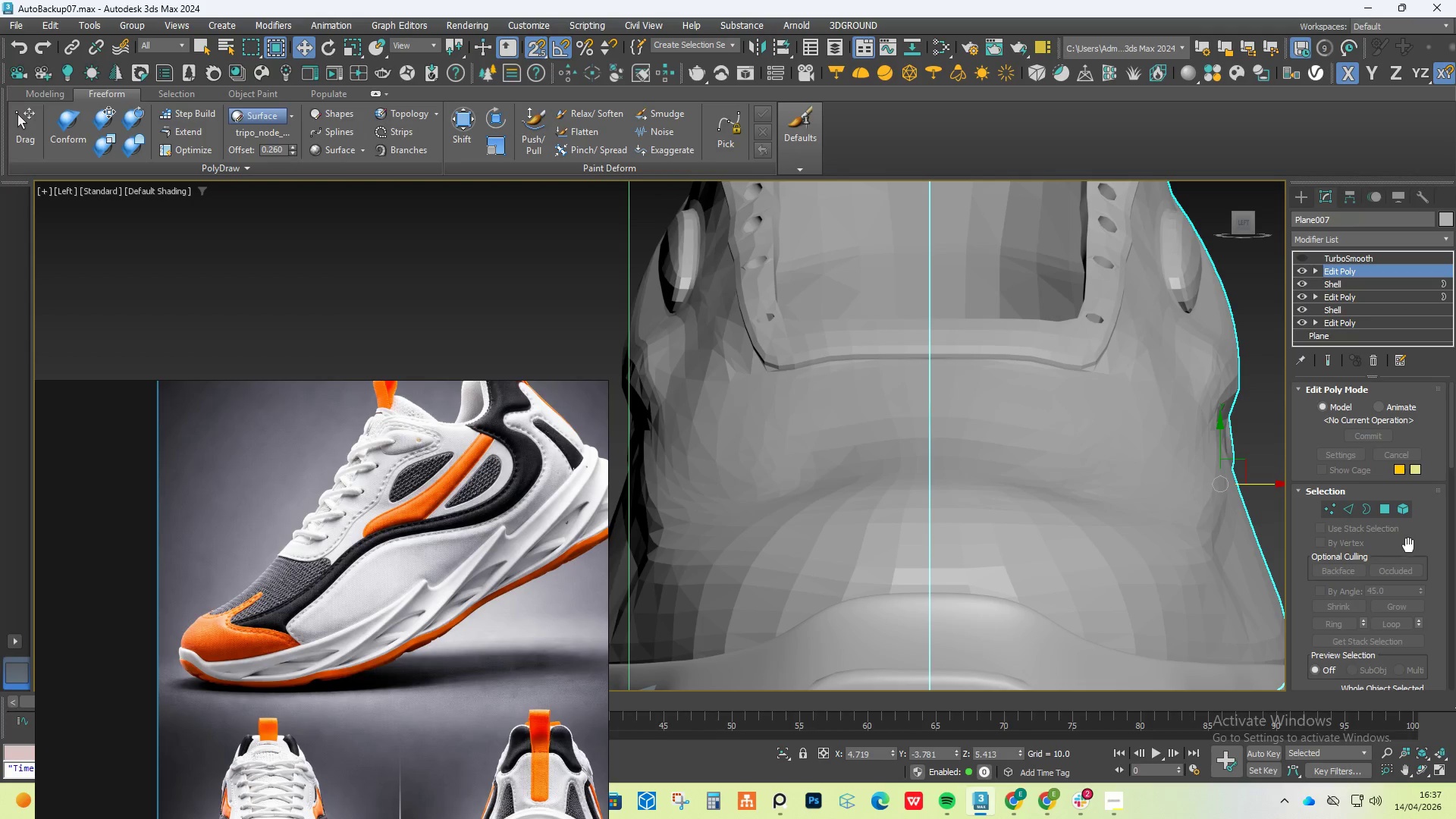 
scroll: coordinate [1379, 576], scroll_direction: down, amount: 26.0
 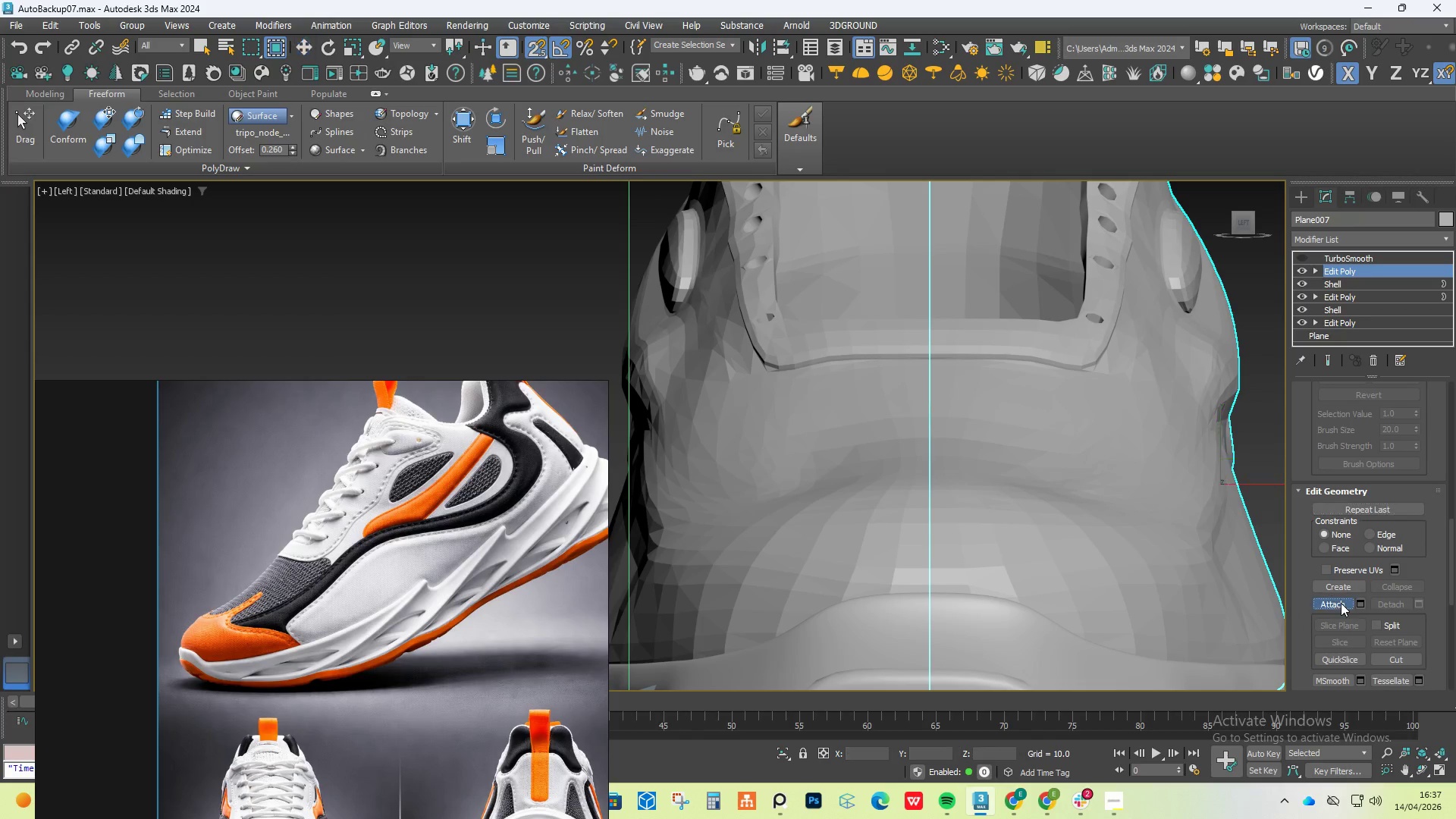 
double_click([855, 500])
 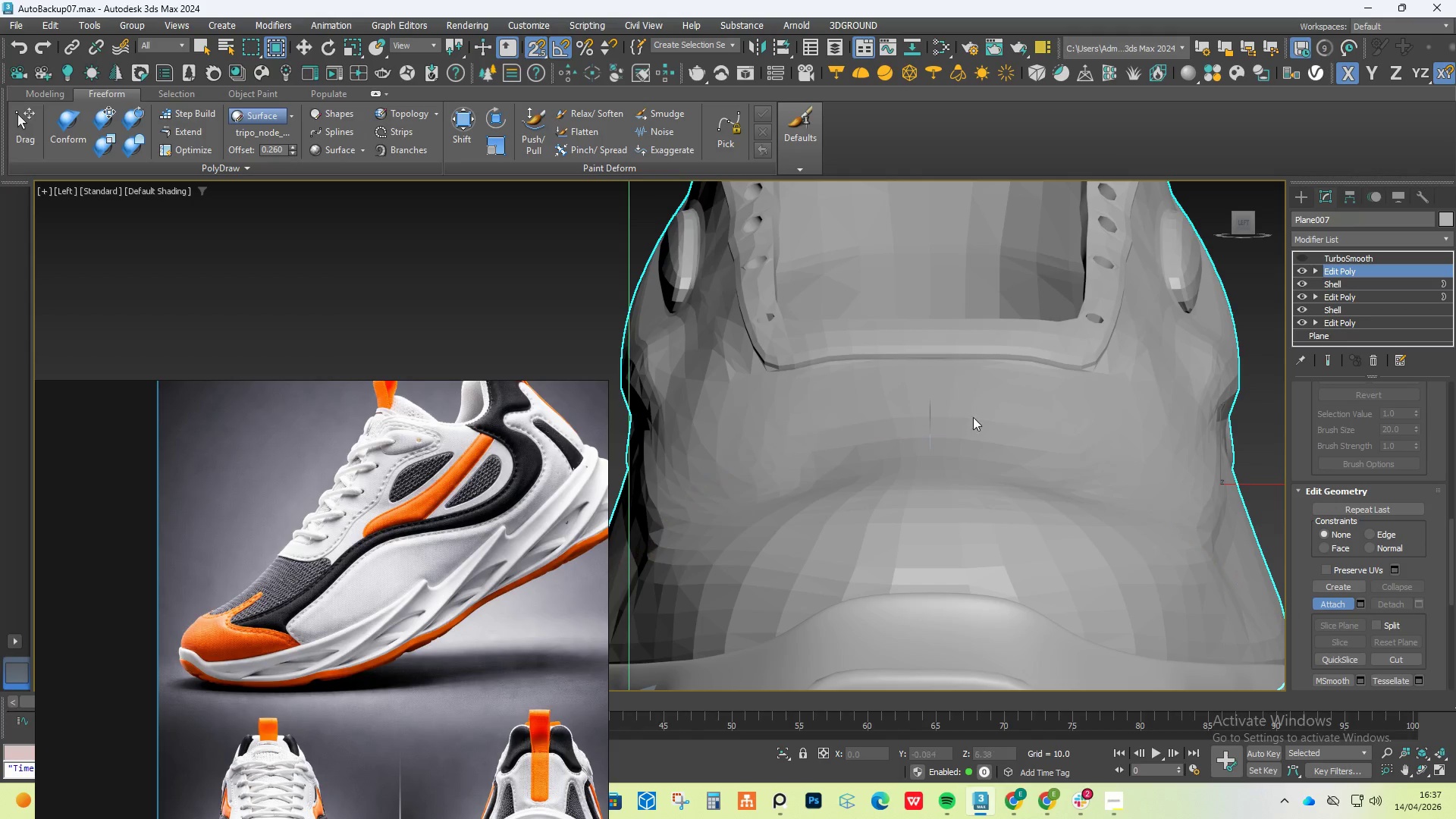 
right_click([960, 428])
 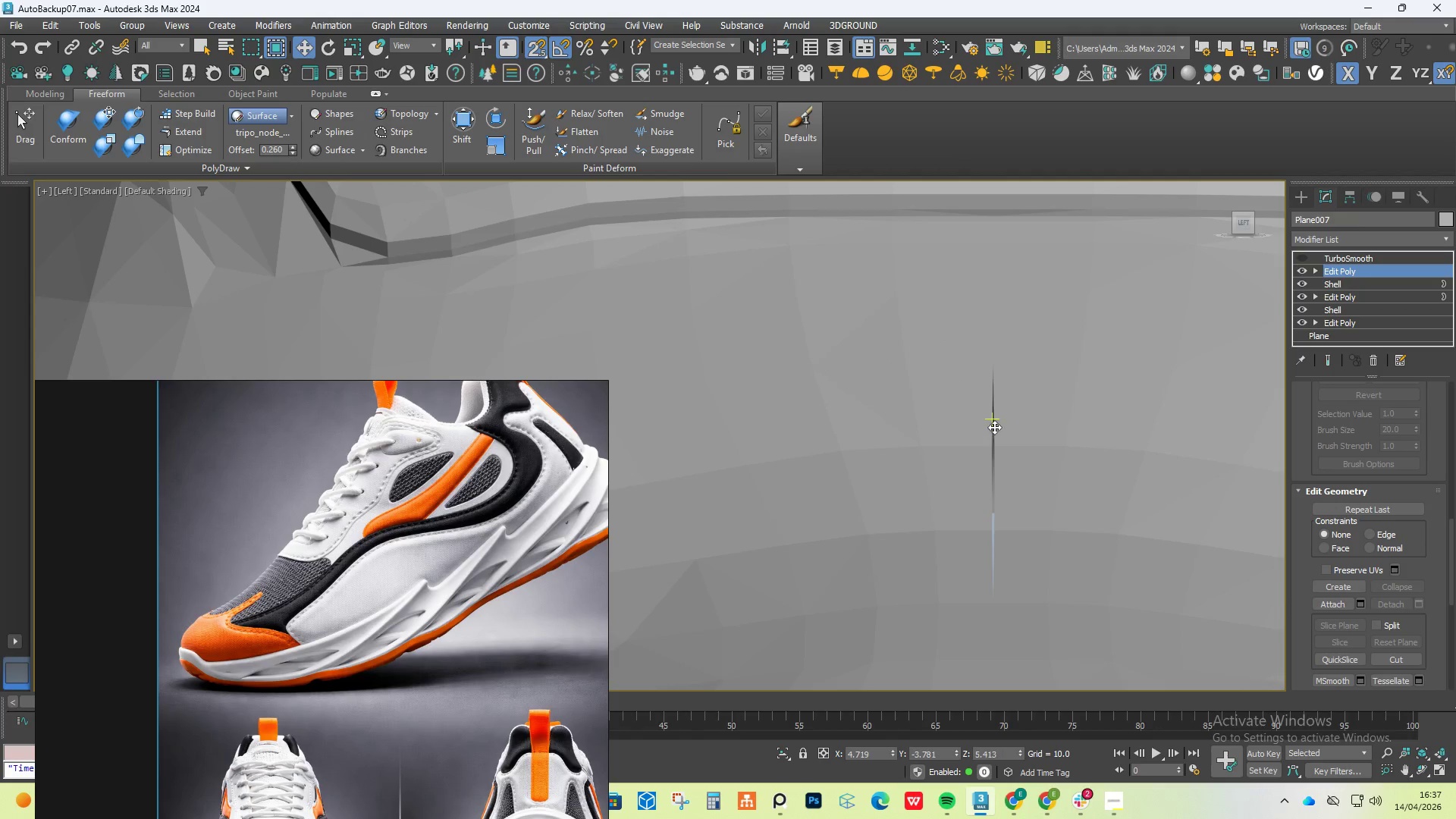 
scroll: coordinate [908, 408], scroll_direction: up, amount: 4.0
 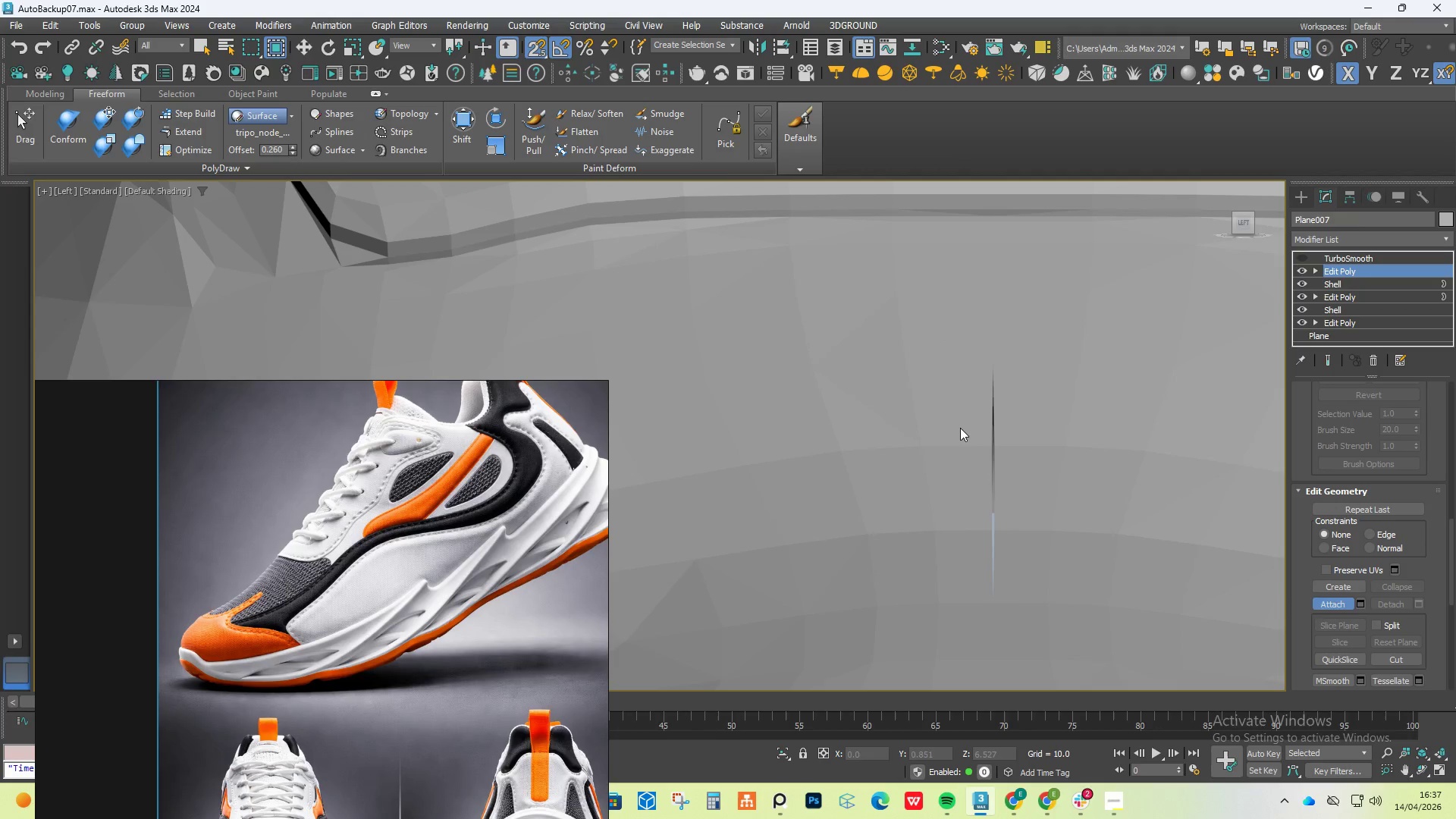 
scroll: coordinate [994, 427], scroll_direction: down, amount: 4.0
 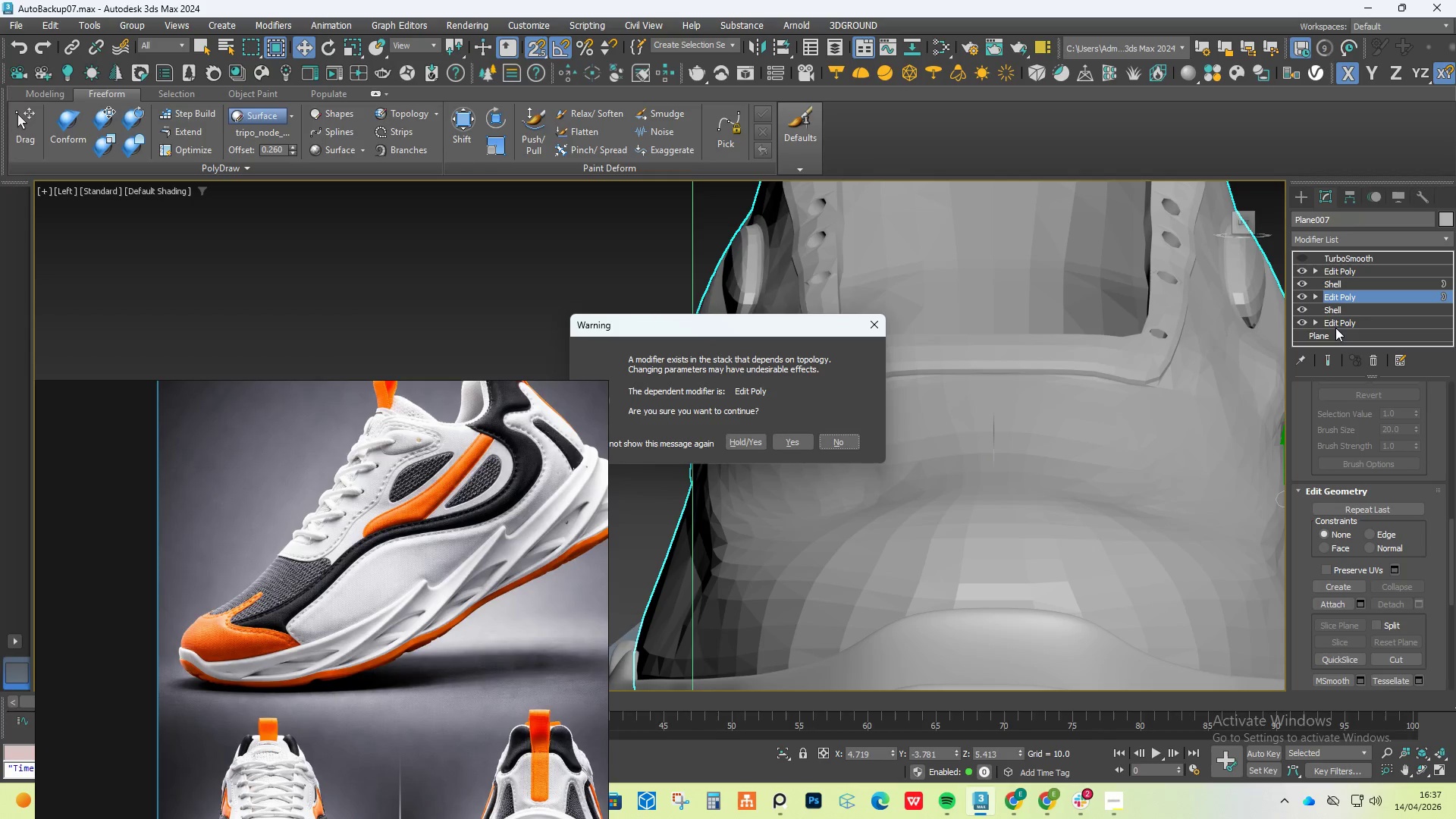 
left_click([877, 325])
 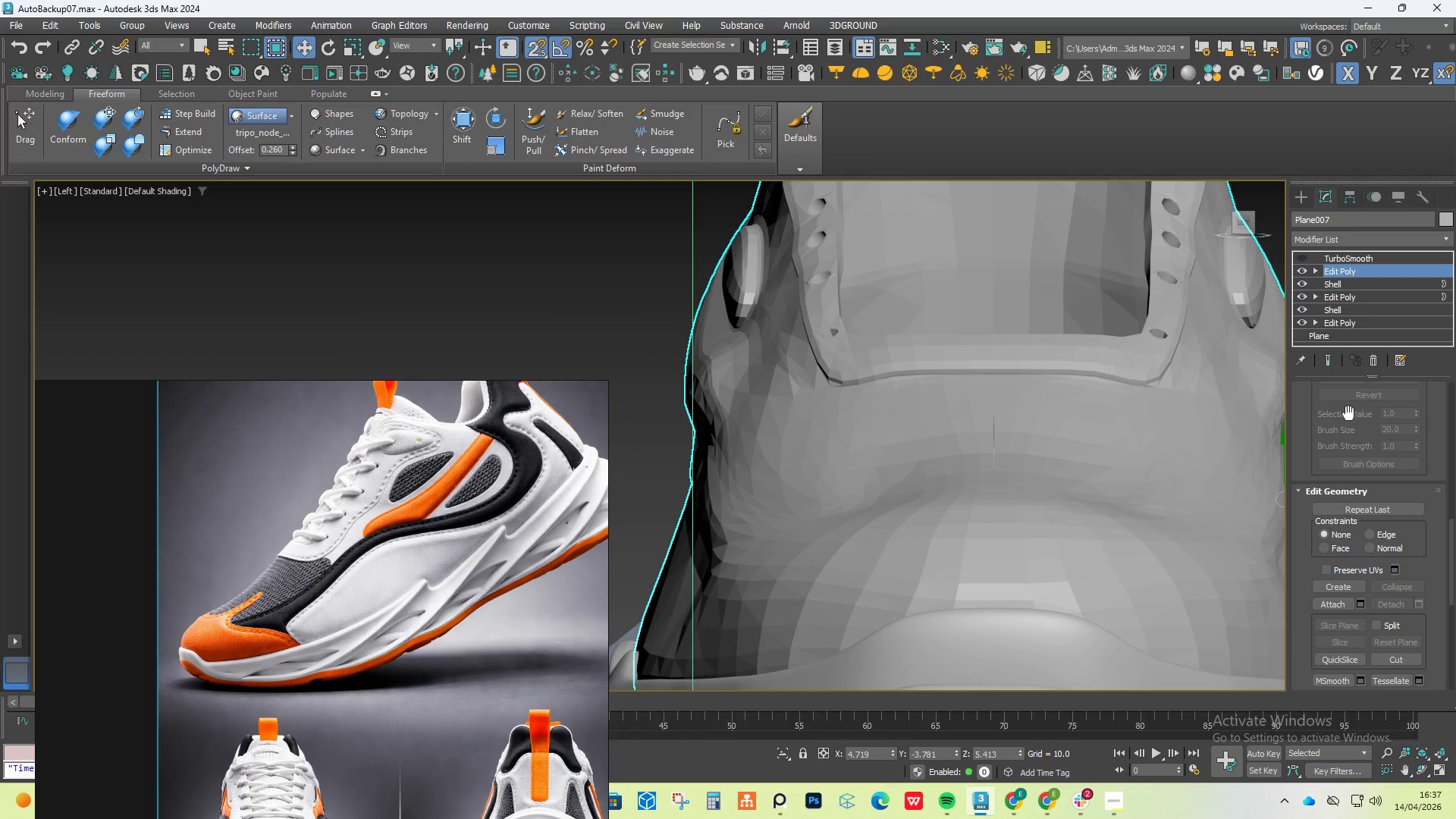 
scroll: coordinate [1350, 489], scroll_direction: up, amount: 11.0
 